 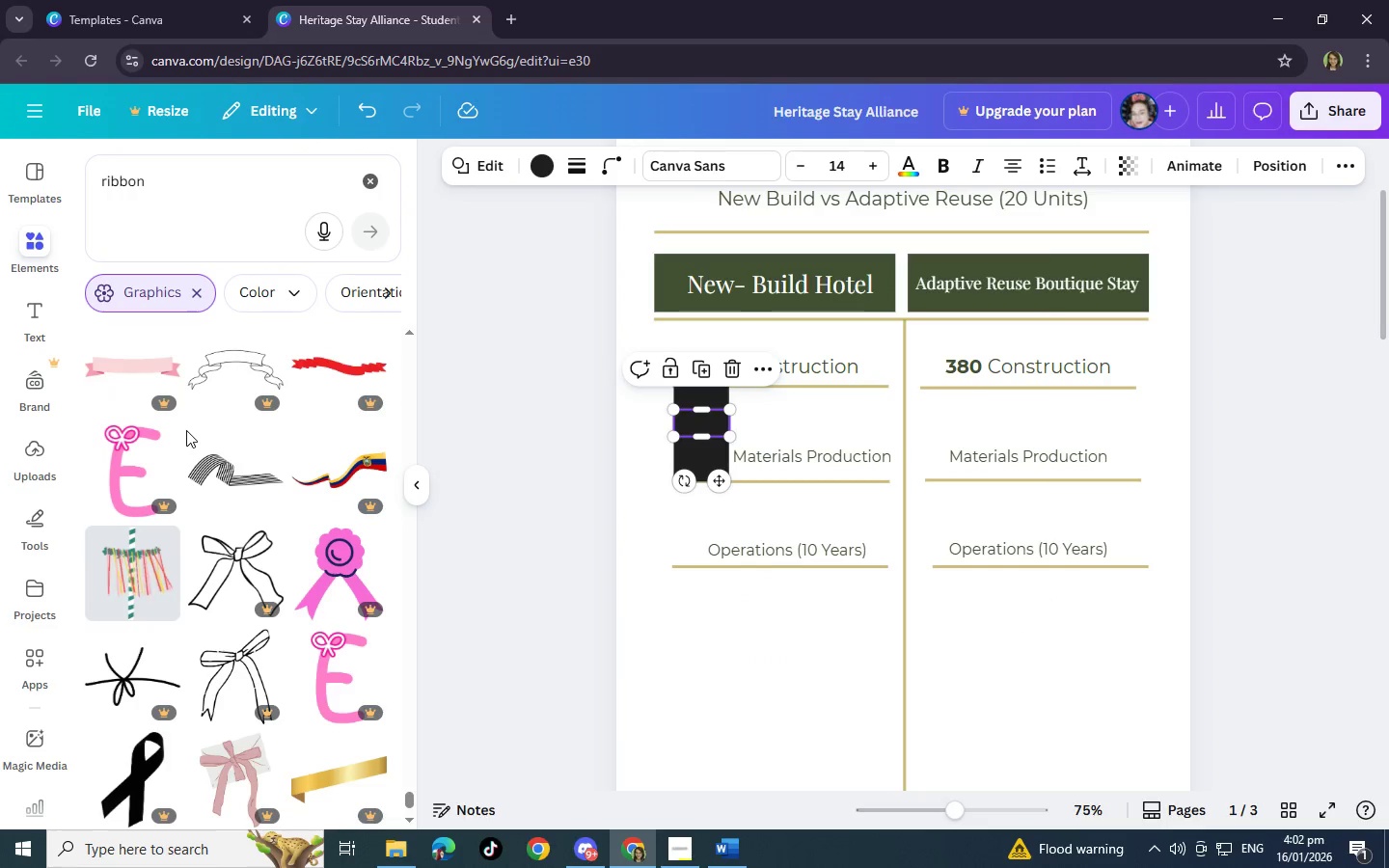 
scroll: coordinate [186, 430], scroll_direction: down, amount: 9.0
 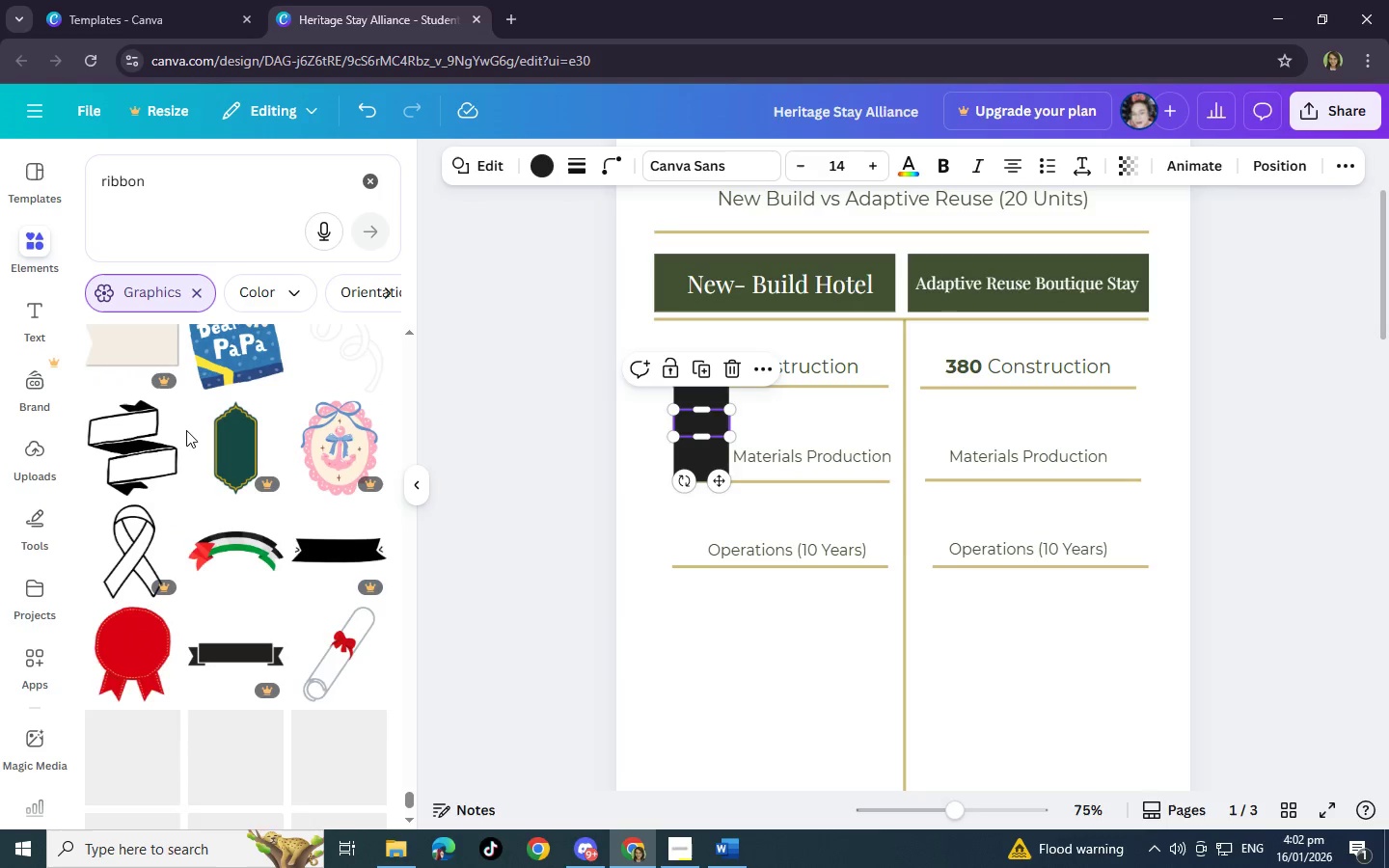 
scroll: coordinate [211, 438], scroll_direction: down, amount: 5.0
 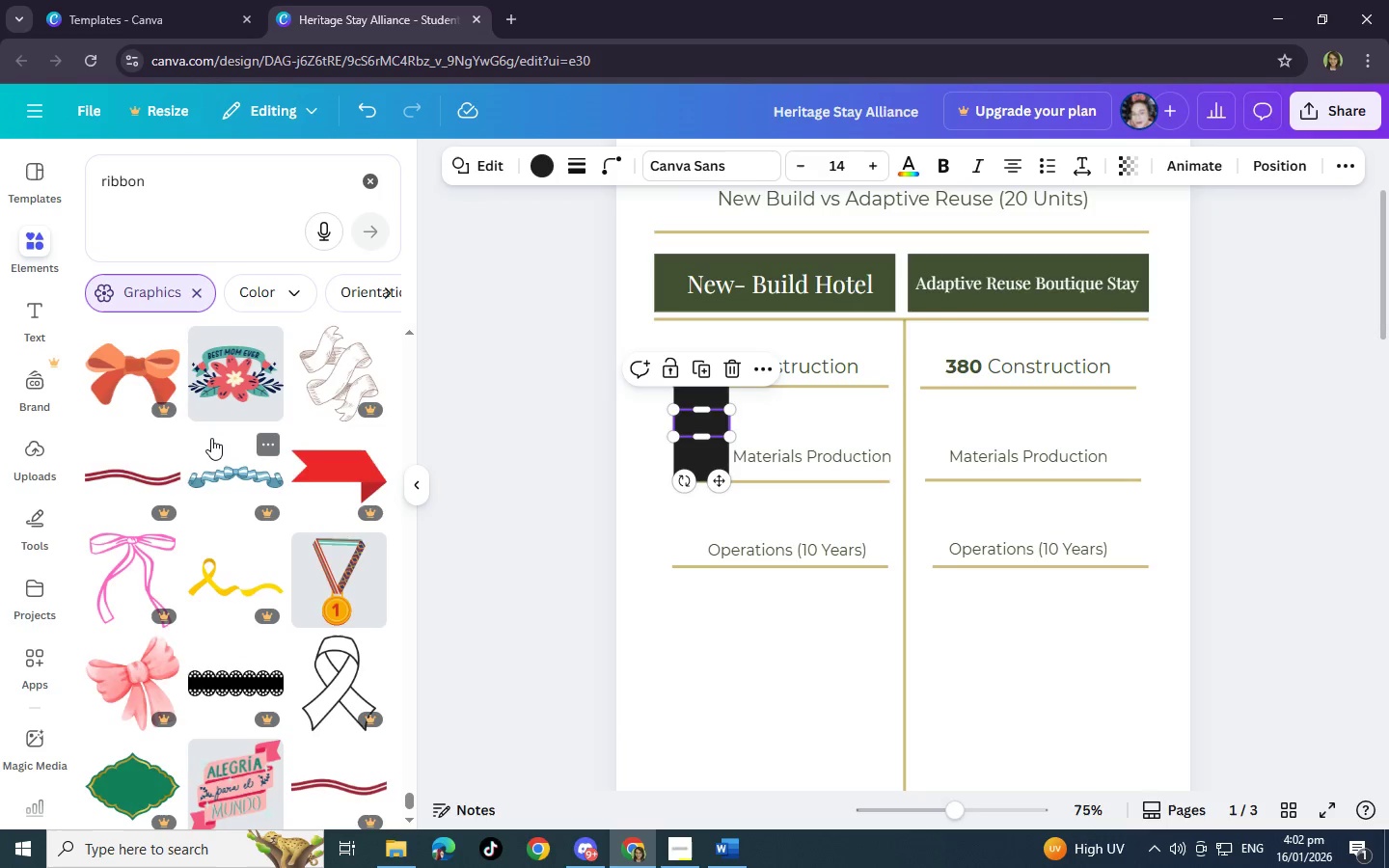 
scroll: coordinate [247, 428], scroll_direction: down, amount: 12.0
 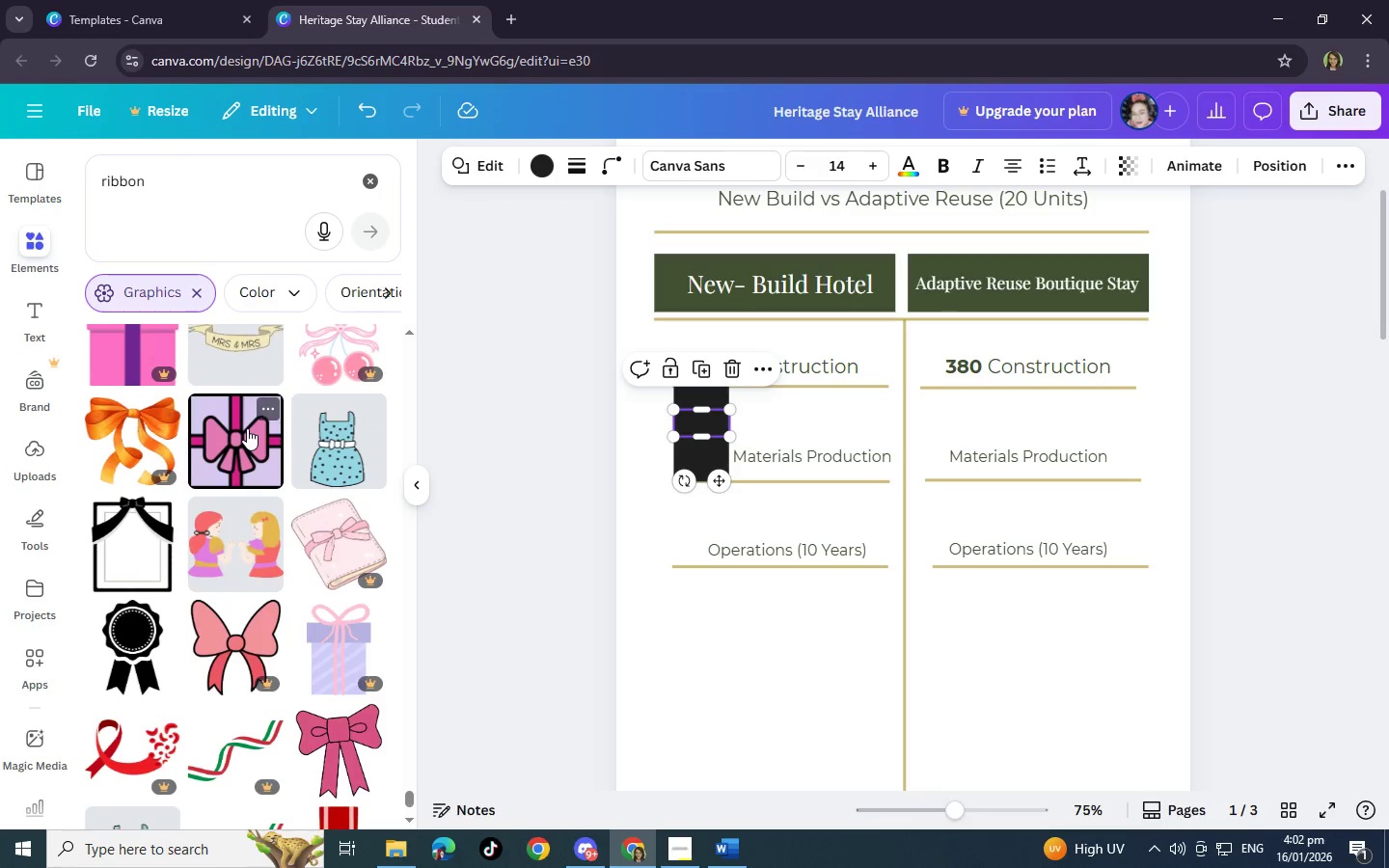 
scroll: coordinate [247, 428], scroll_direction: down, amount: 8.0
 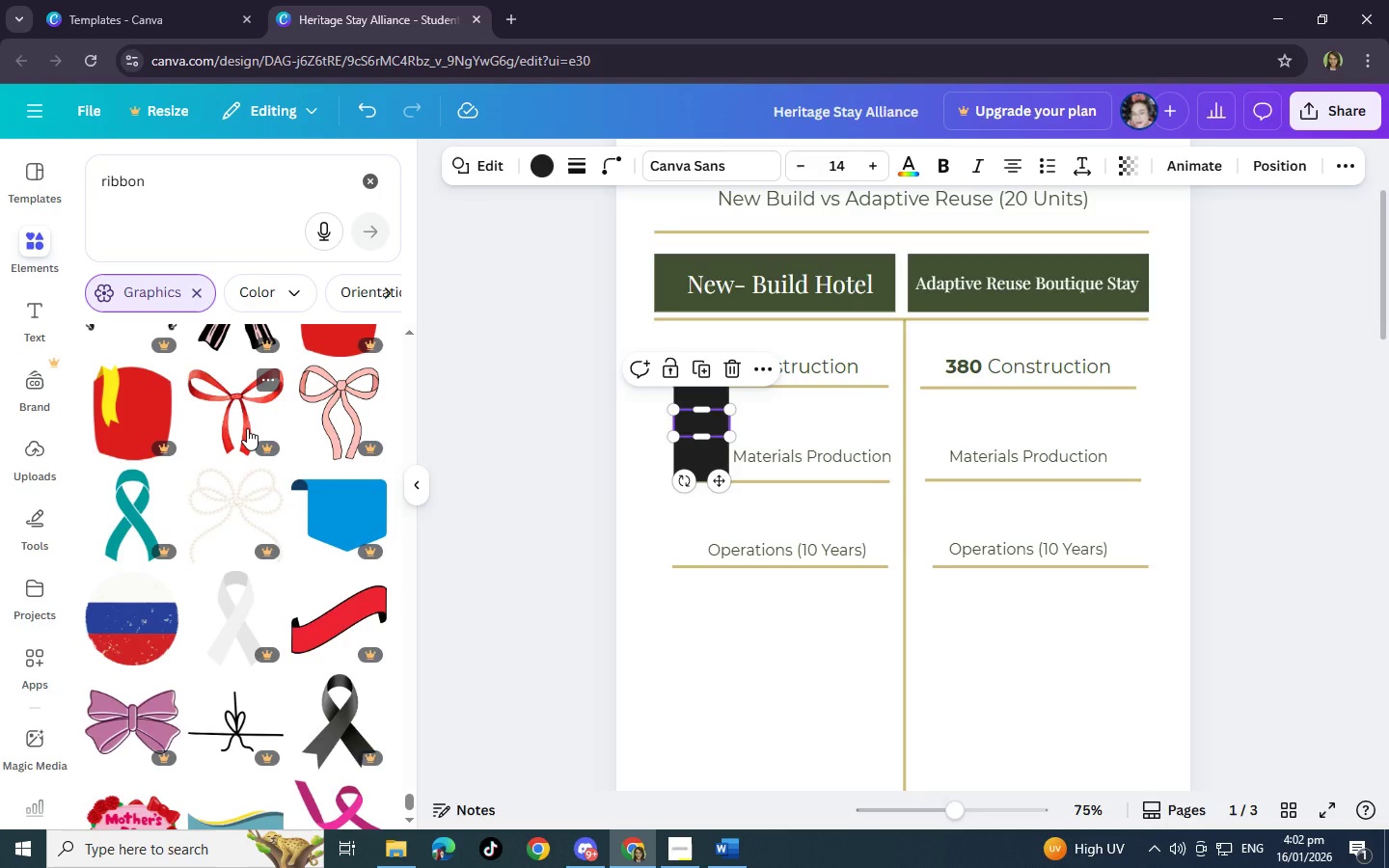 
scroll: coordinate [247, 428], scroll_direction: down, amount: 6.0
 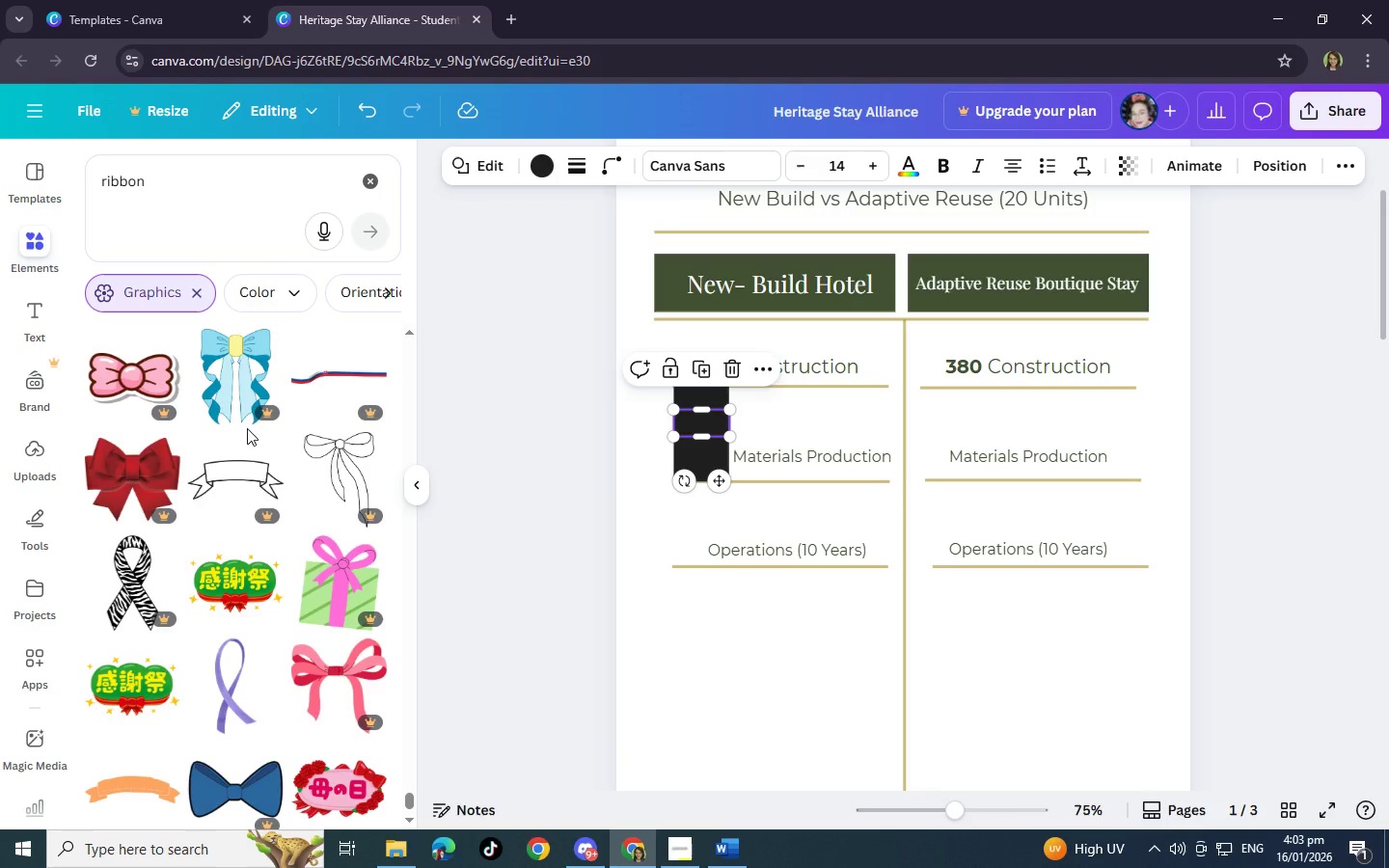 
scroll: coordinate [247, 428], scroll_direction: down, amount: 1.0
 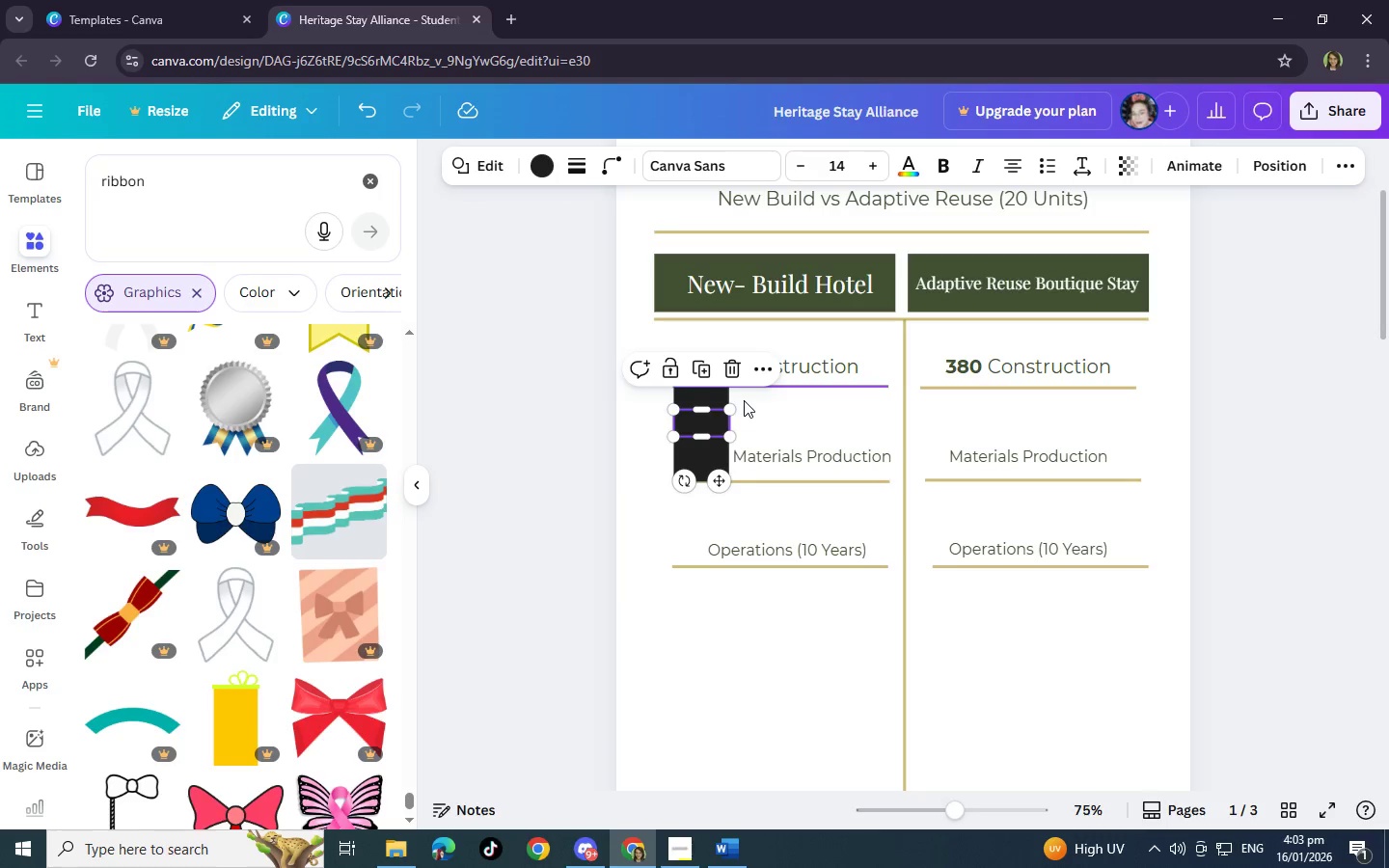 
wait(16.59)
 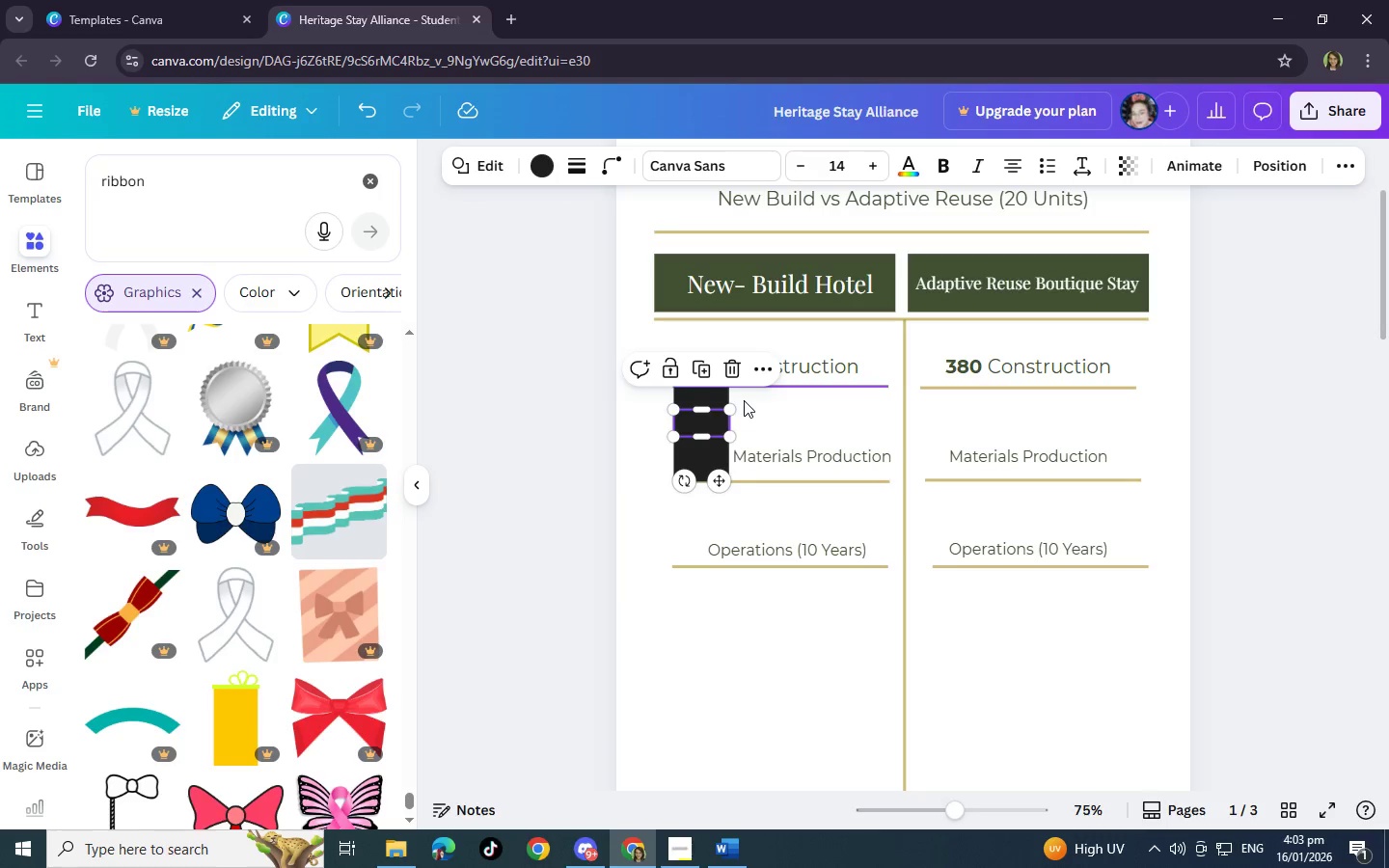 
left_click([827, 513])
 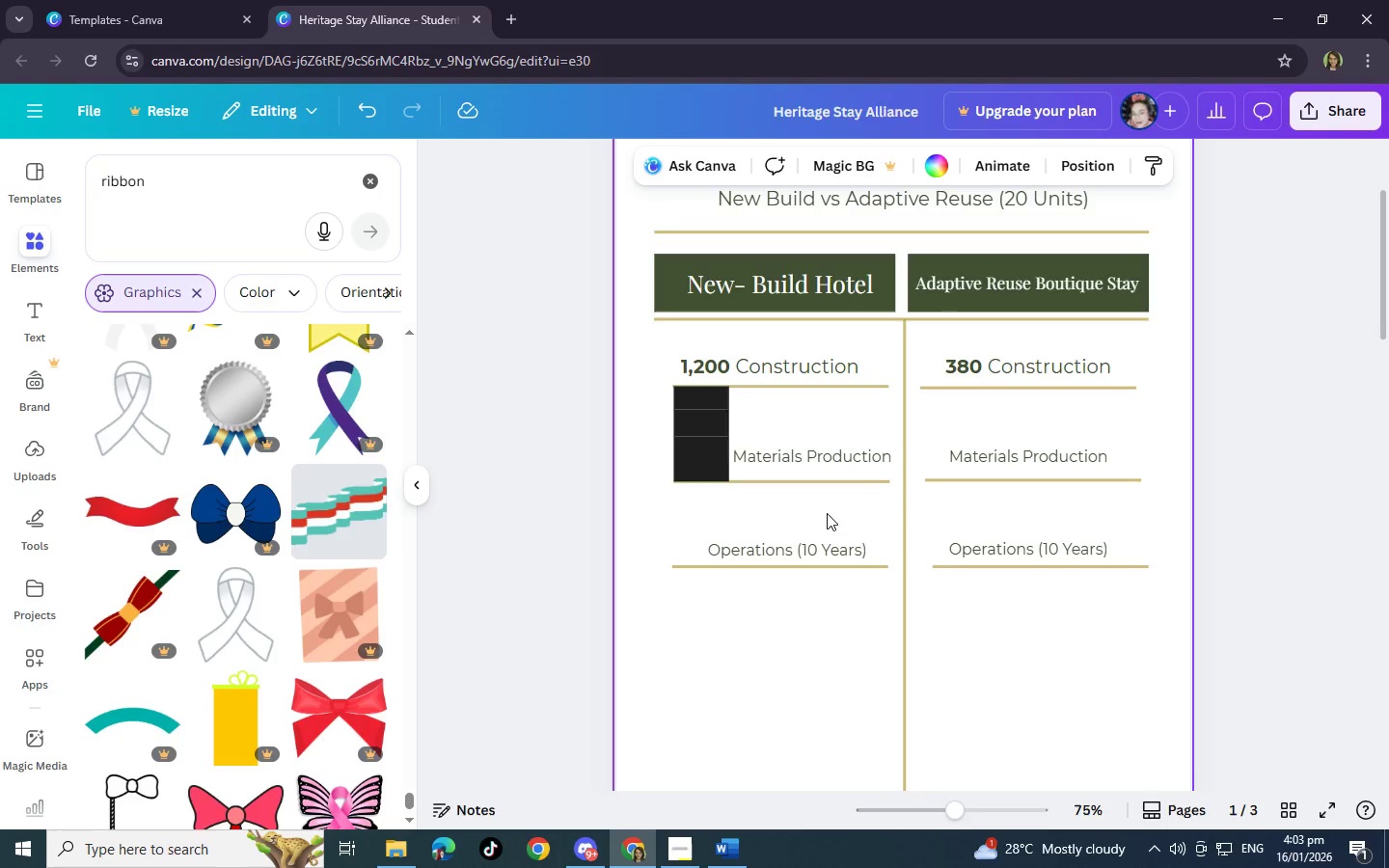 
wait(20.08)
 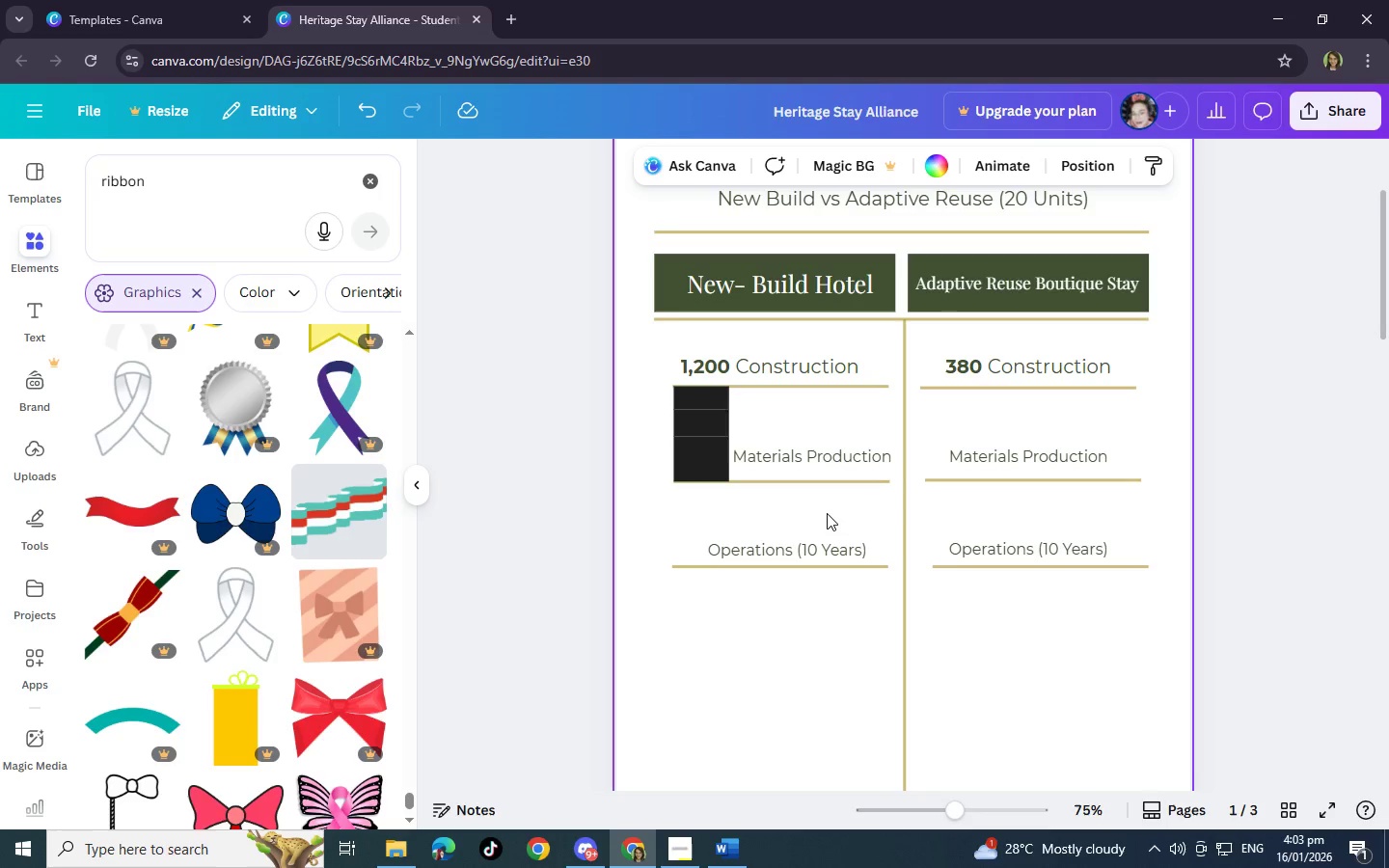 
scroll: coordinate [744, 641], scroll_direction: down, amount: 2.0
 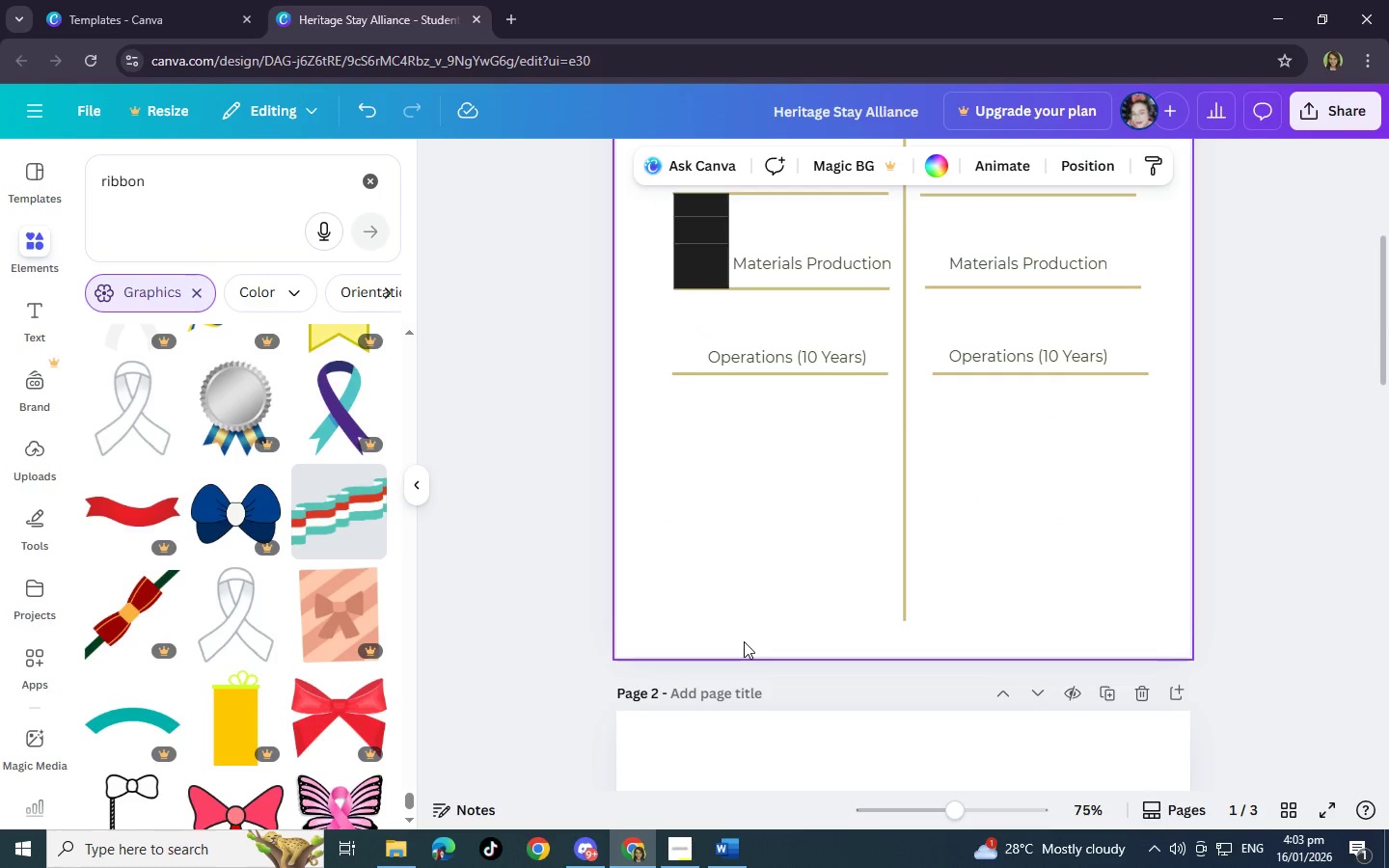 
scroll: coordinate [744, 641], scroll_direction: up, amount: 1.0
 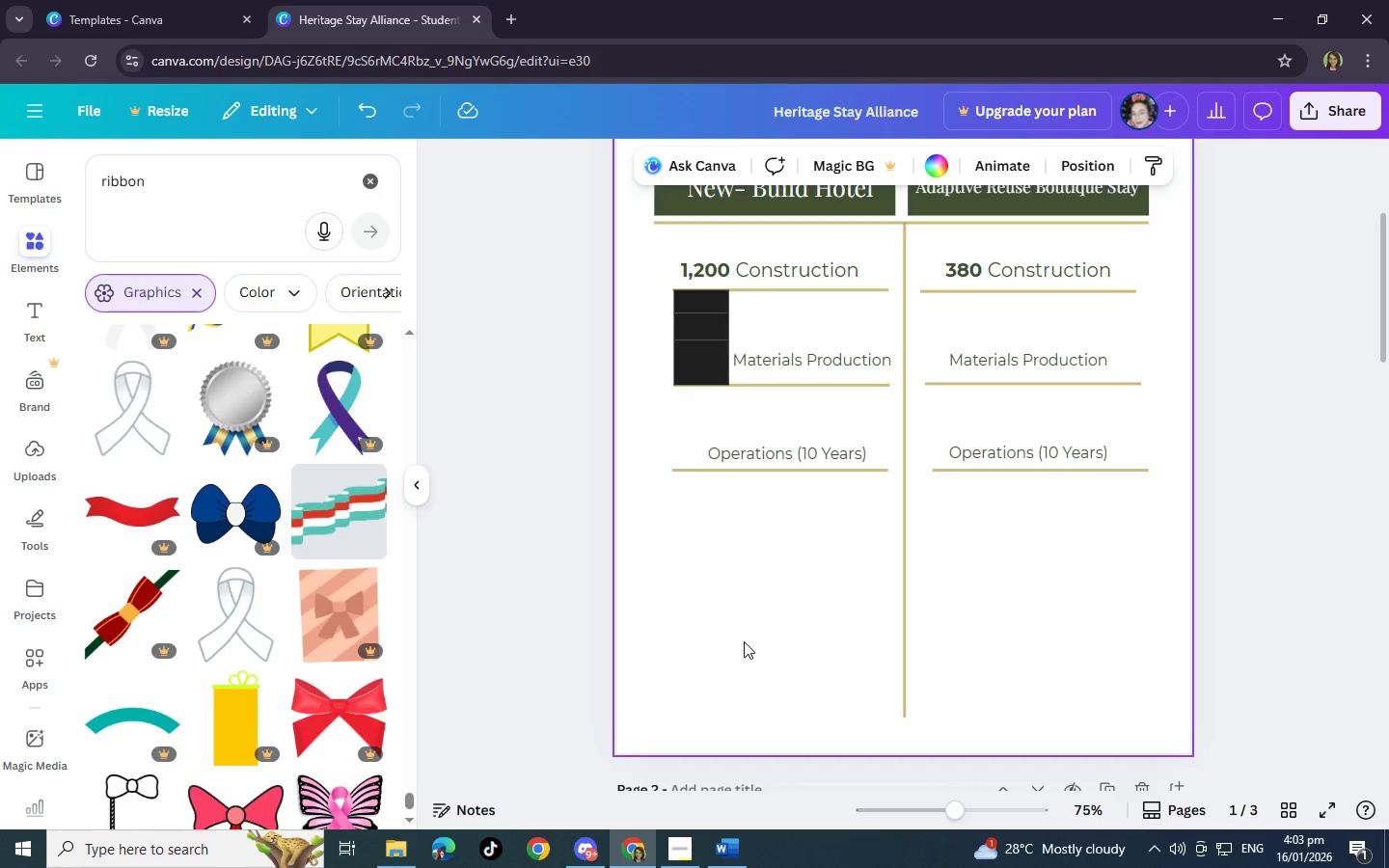 
left_click([690, 358])
 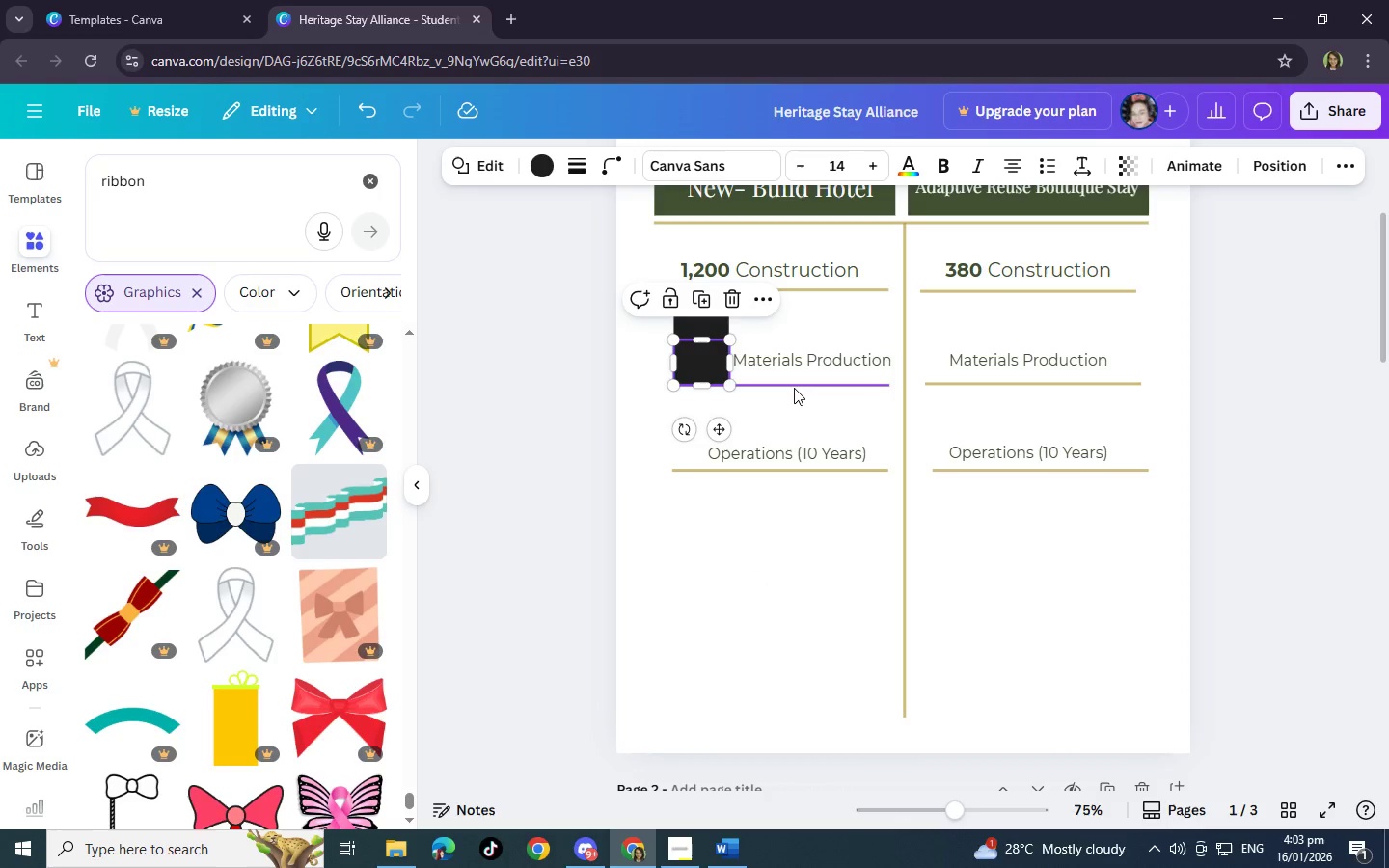 
left_click([794, 388])
 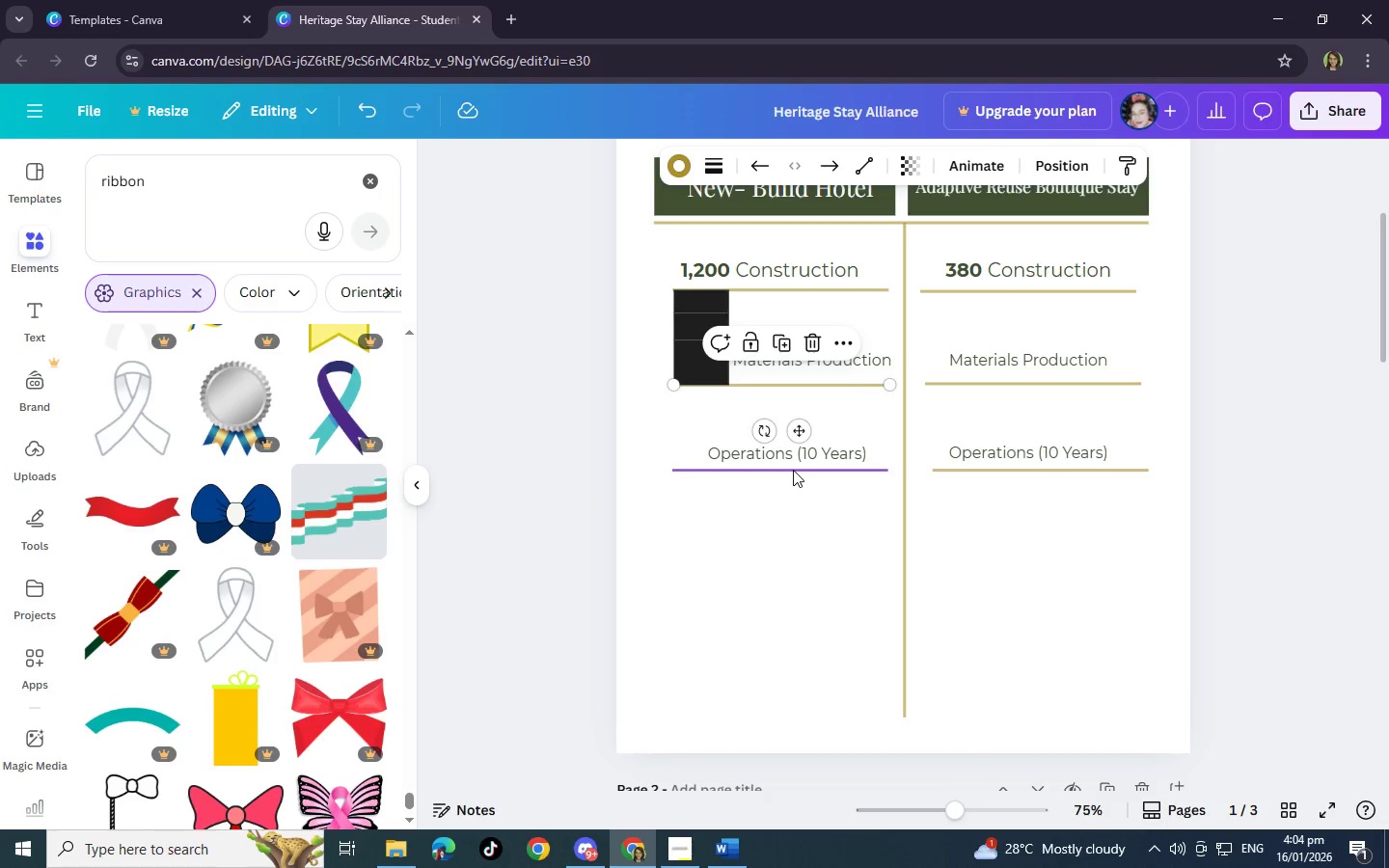 
left_click_drag(start_coordinate=[793, 470], to_coordinate=[791, 490])
 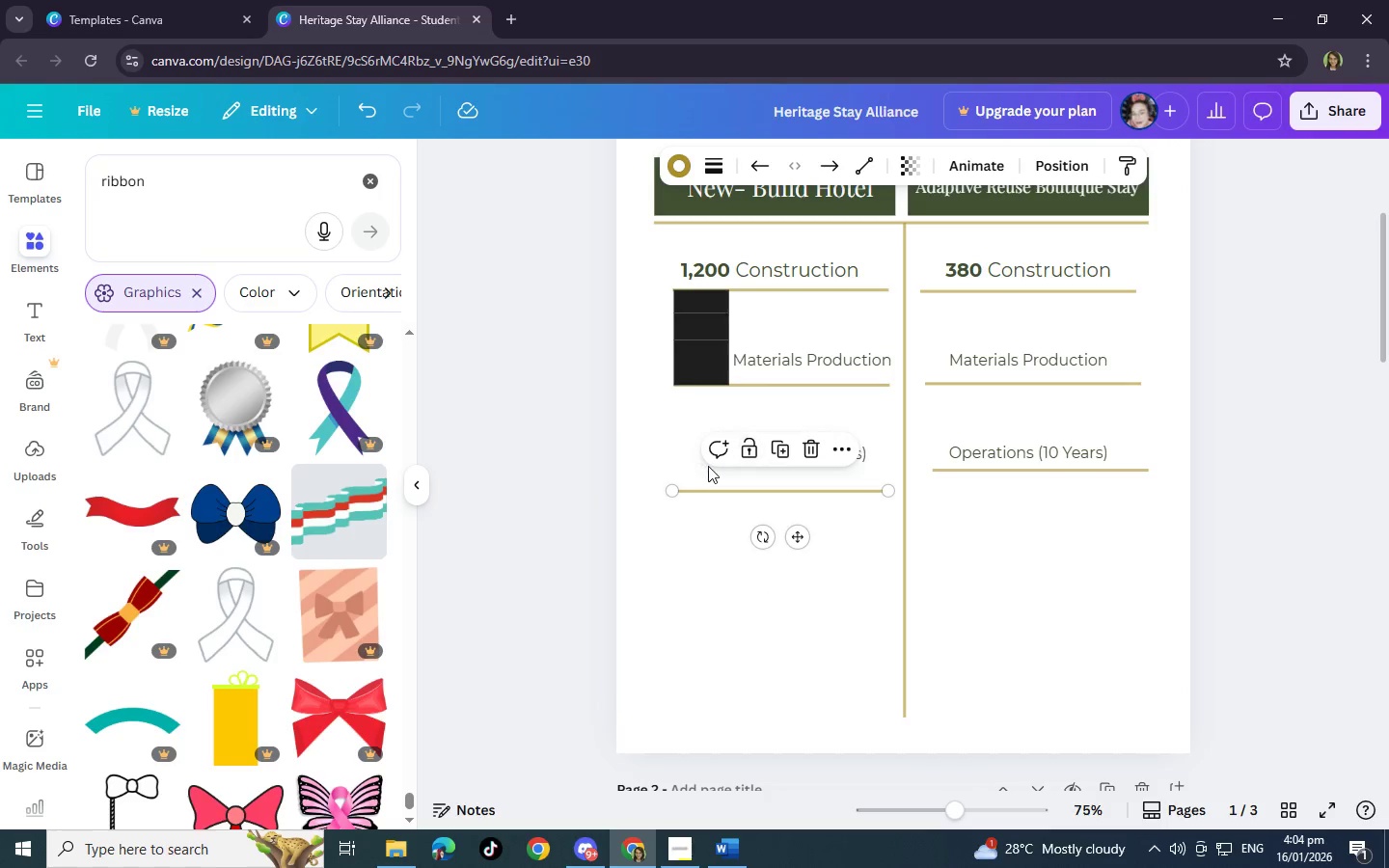 
left_click([708, 461])
 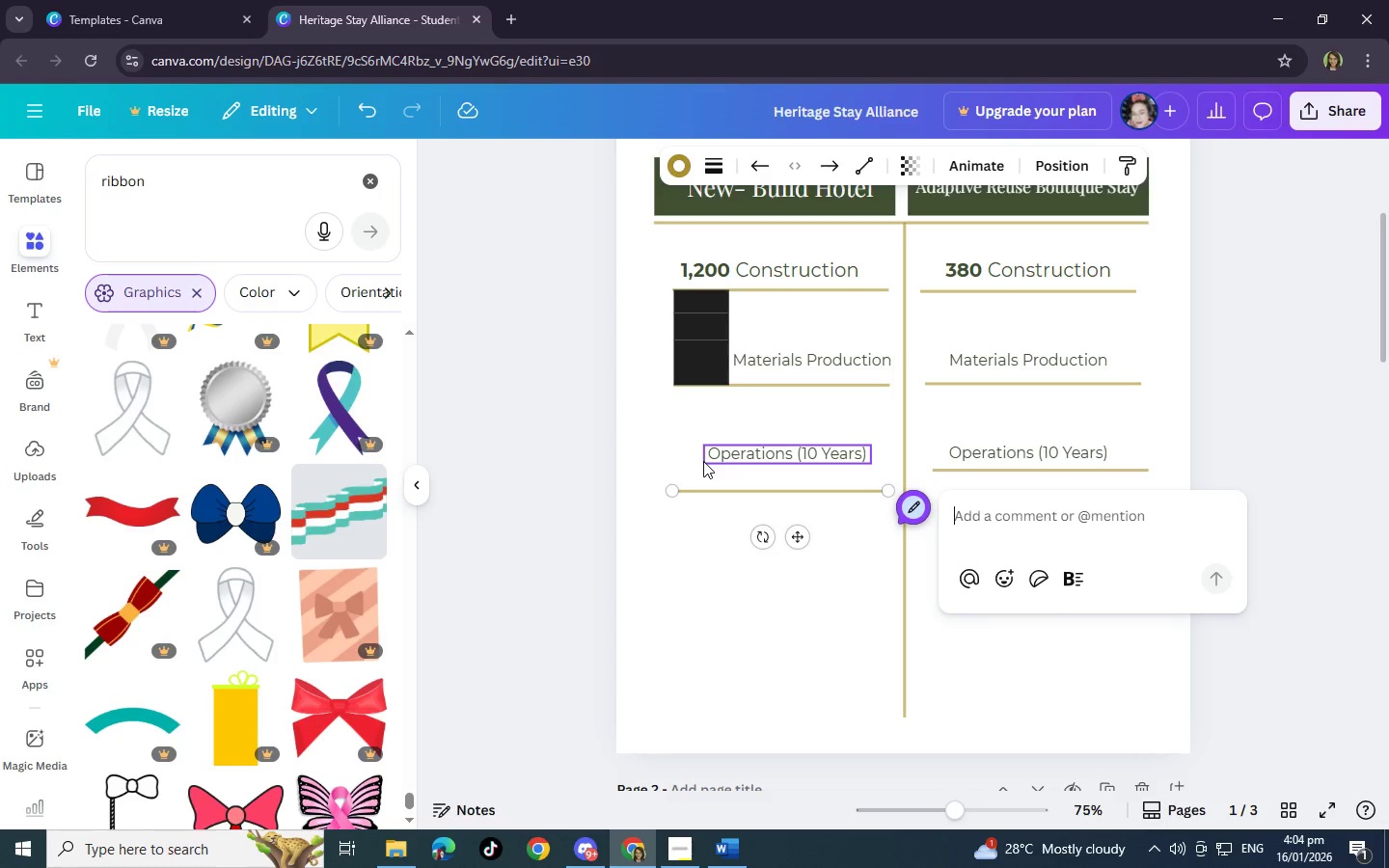 
left_click([715, 459])
 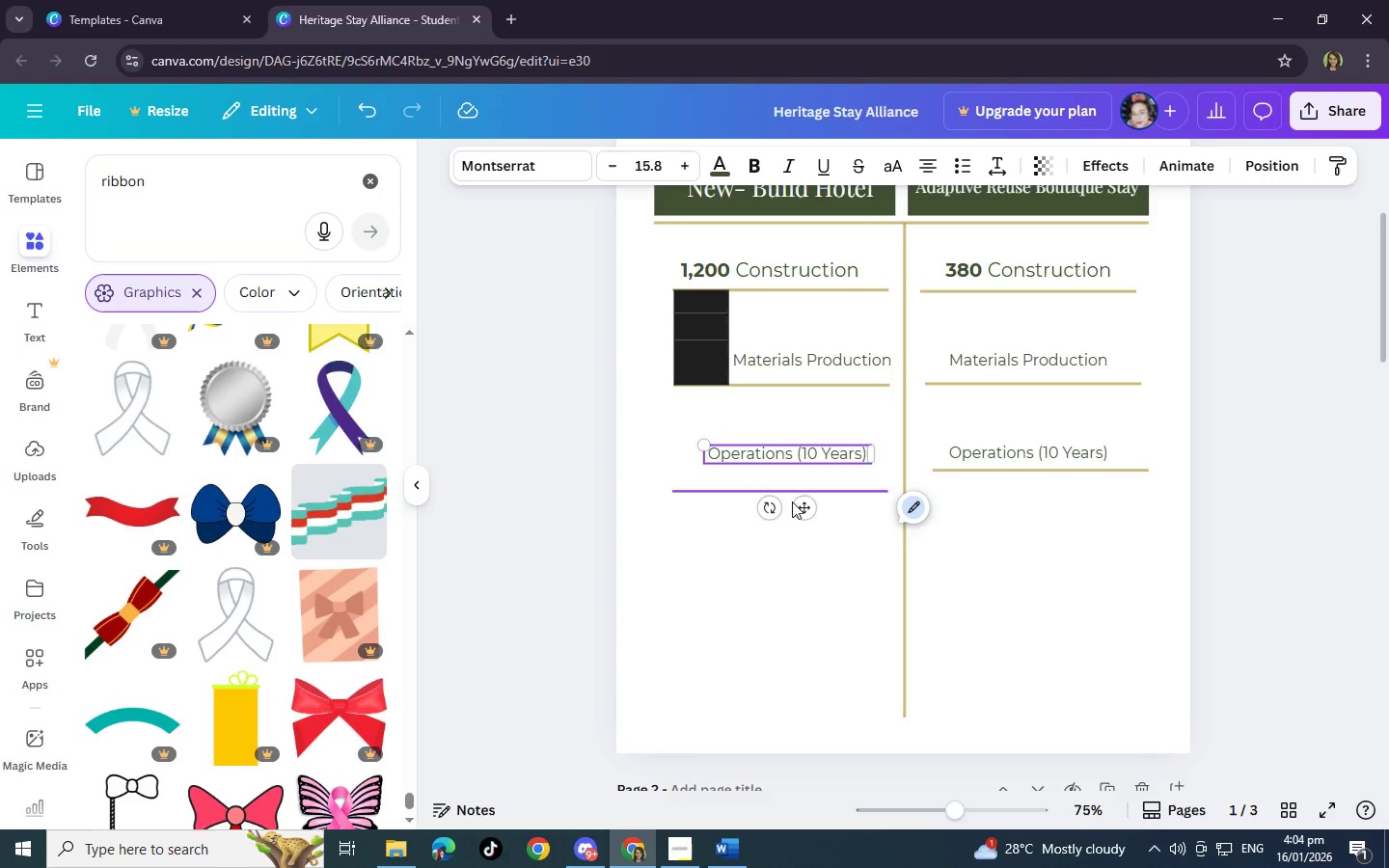 
left_click_drag(start_coordinate=[797, 509], to_coordinate=[795, 524])
 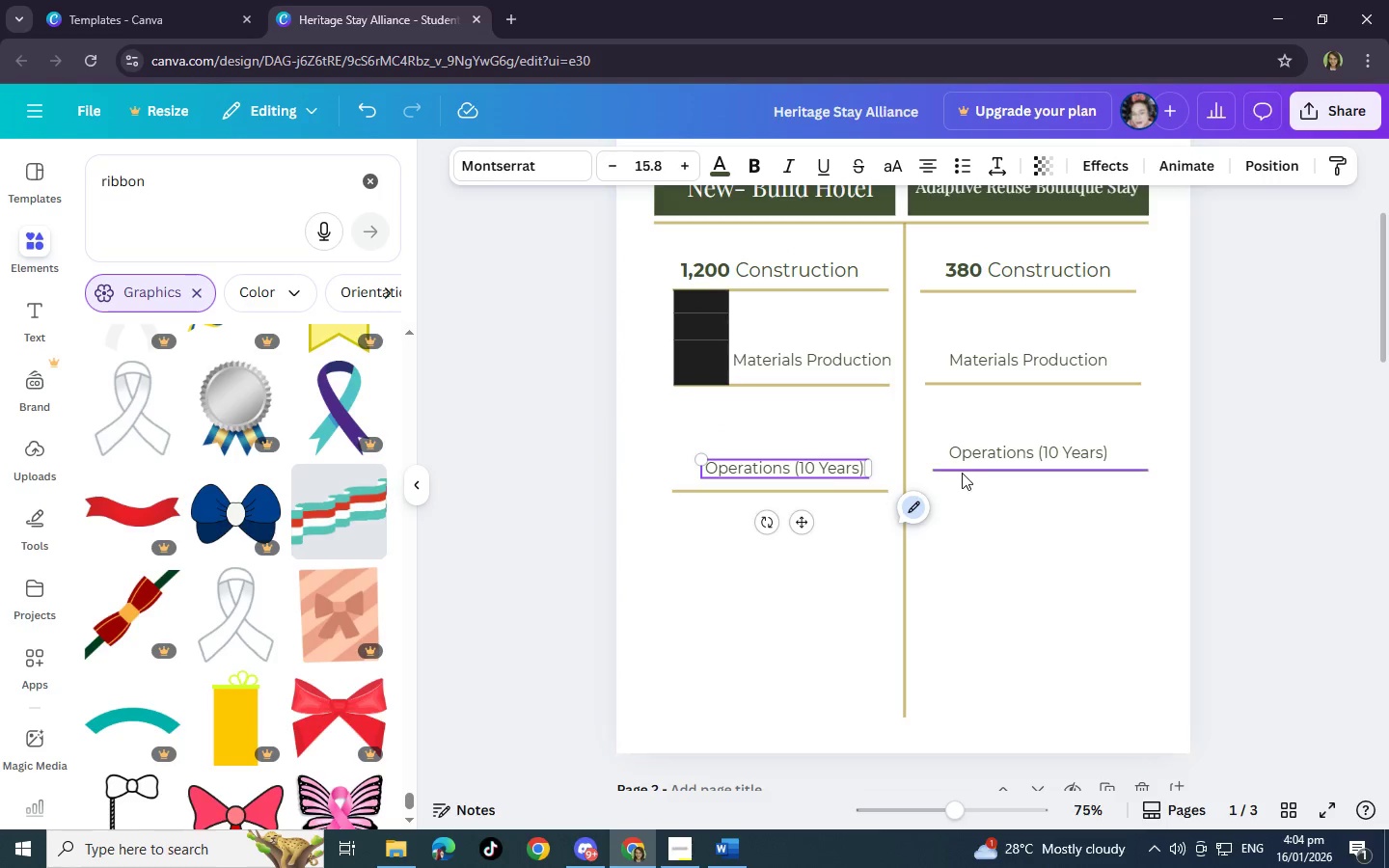 
left_click_drag(start_coordinate=[966, 473], to_coordinate=[967, 491])
 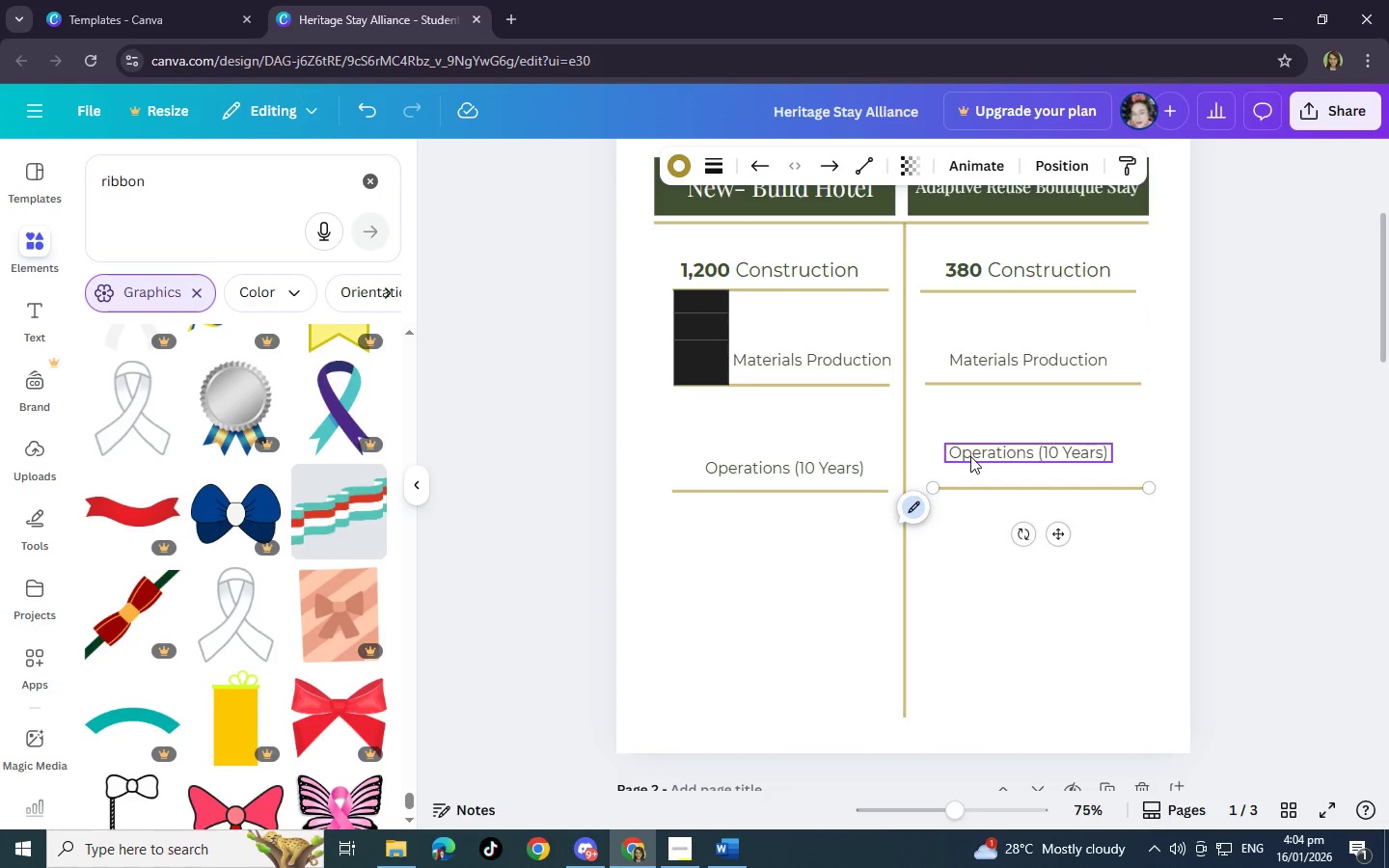 
left_click([970, 456])
 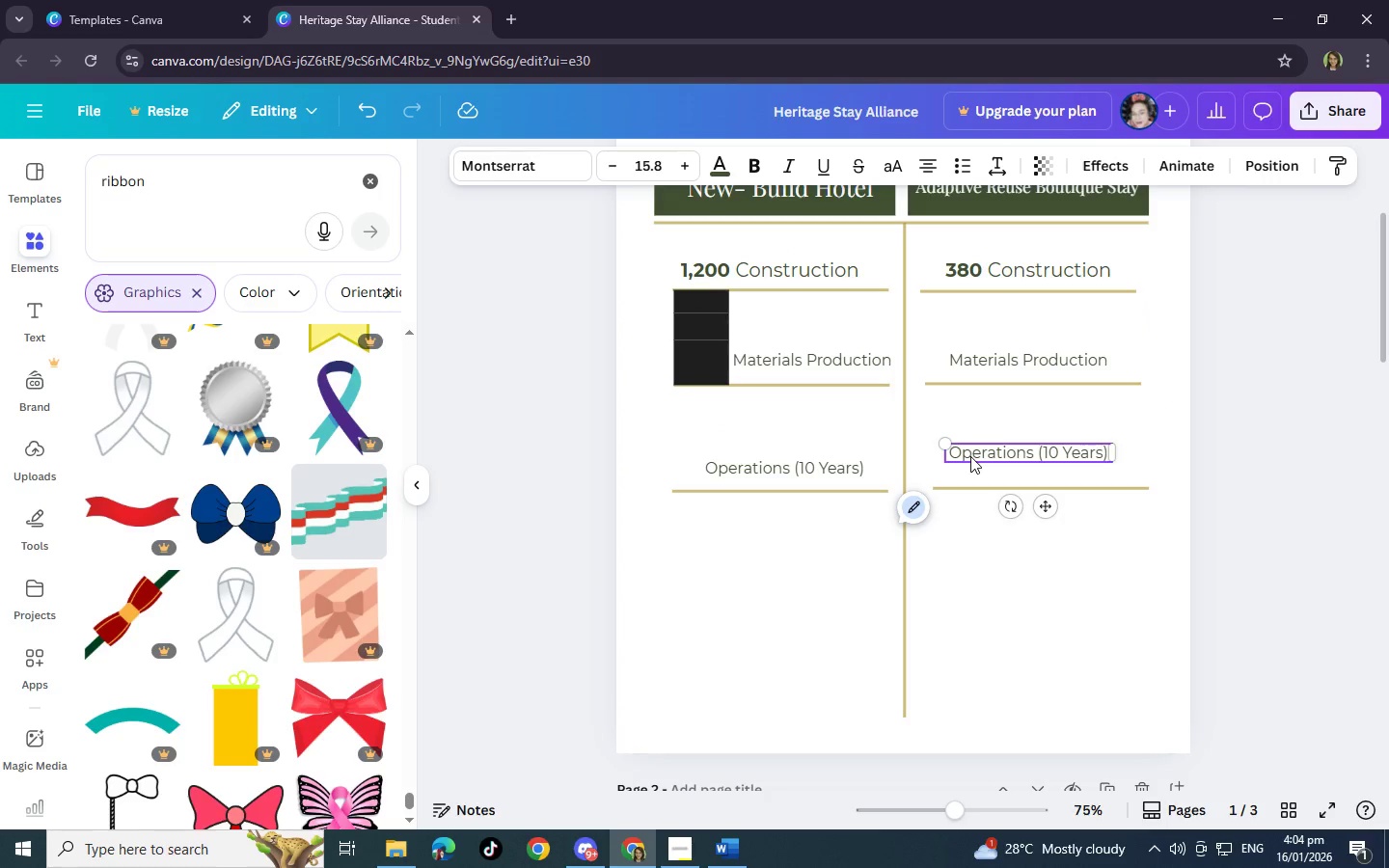 
left_click_drag(start_coordinate=[970, 456], to_coordinate=[970, 470])
 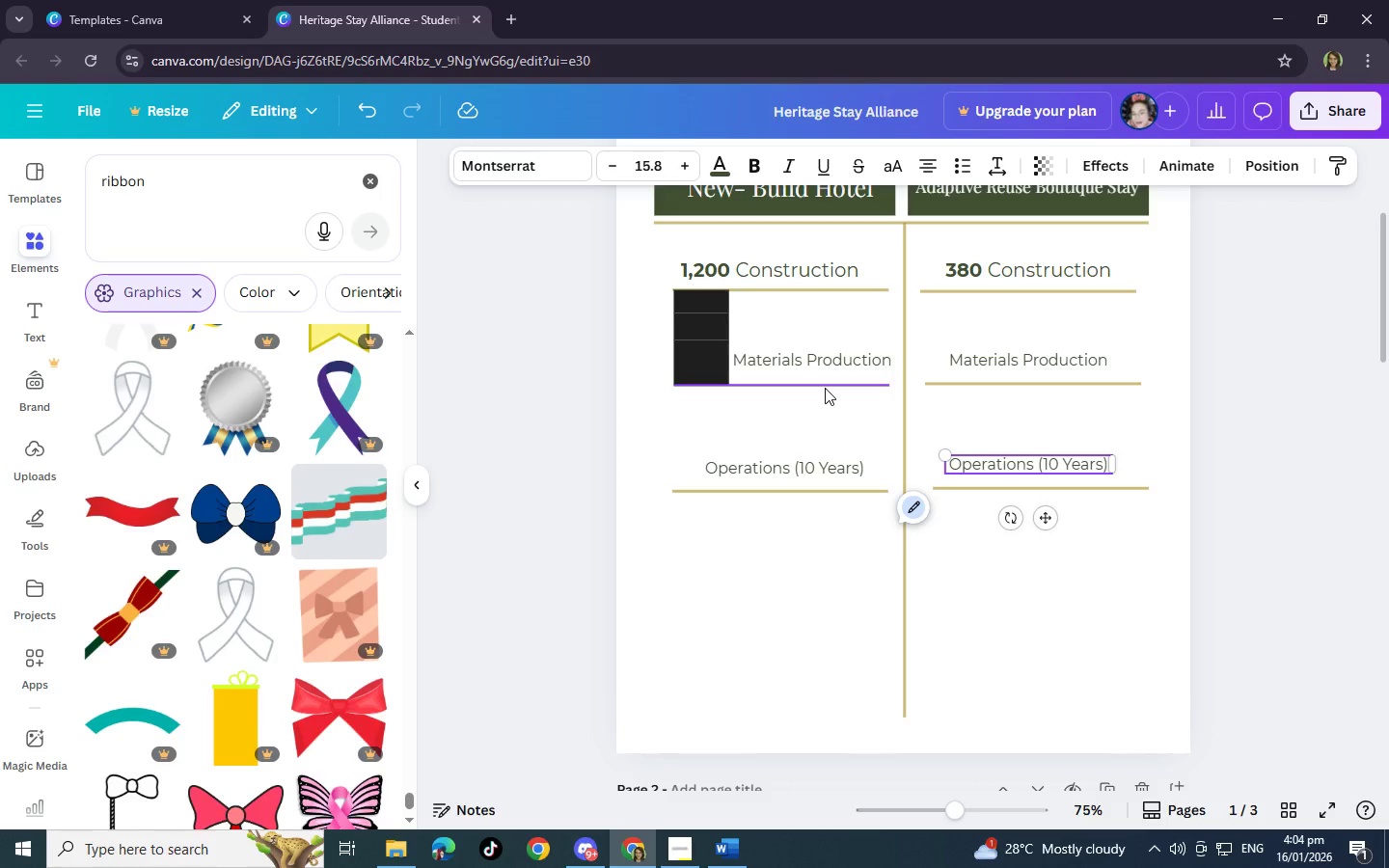 
left_click_drag(start_coordinate=[825, 388], to_coordinate=[825, 396])
 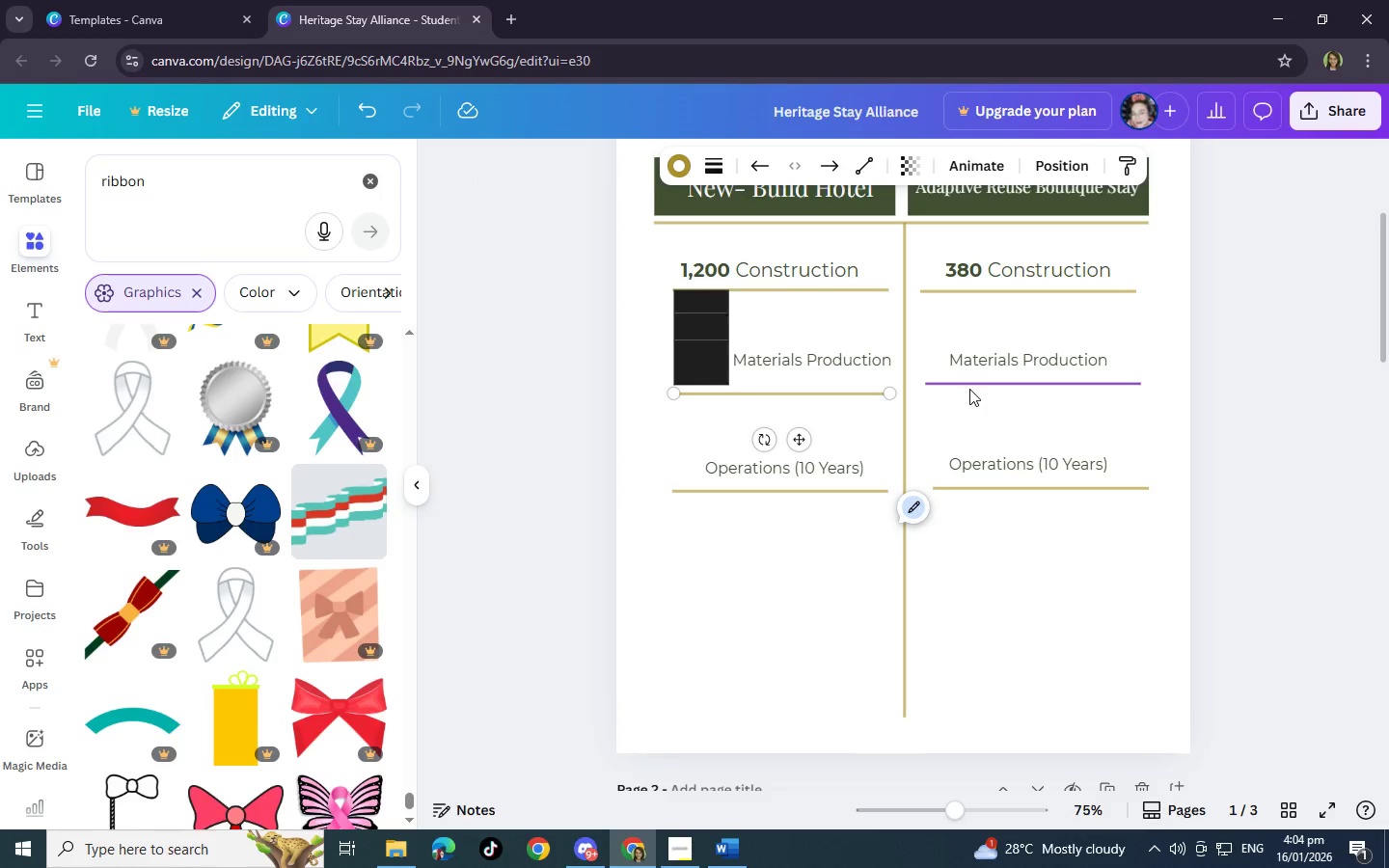 
left_click_drag(start_coordinate=[969, 388], to_coordinate=[969, 395])
 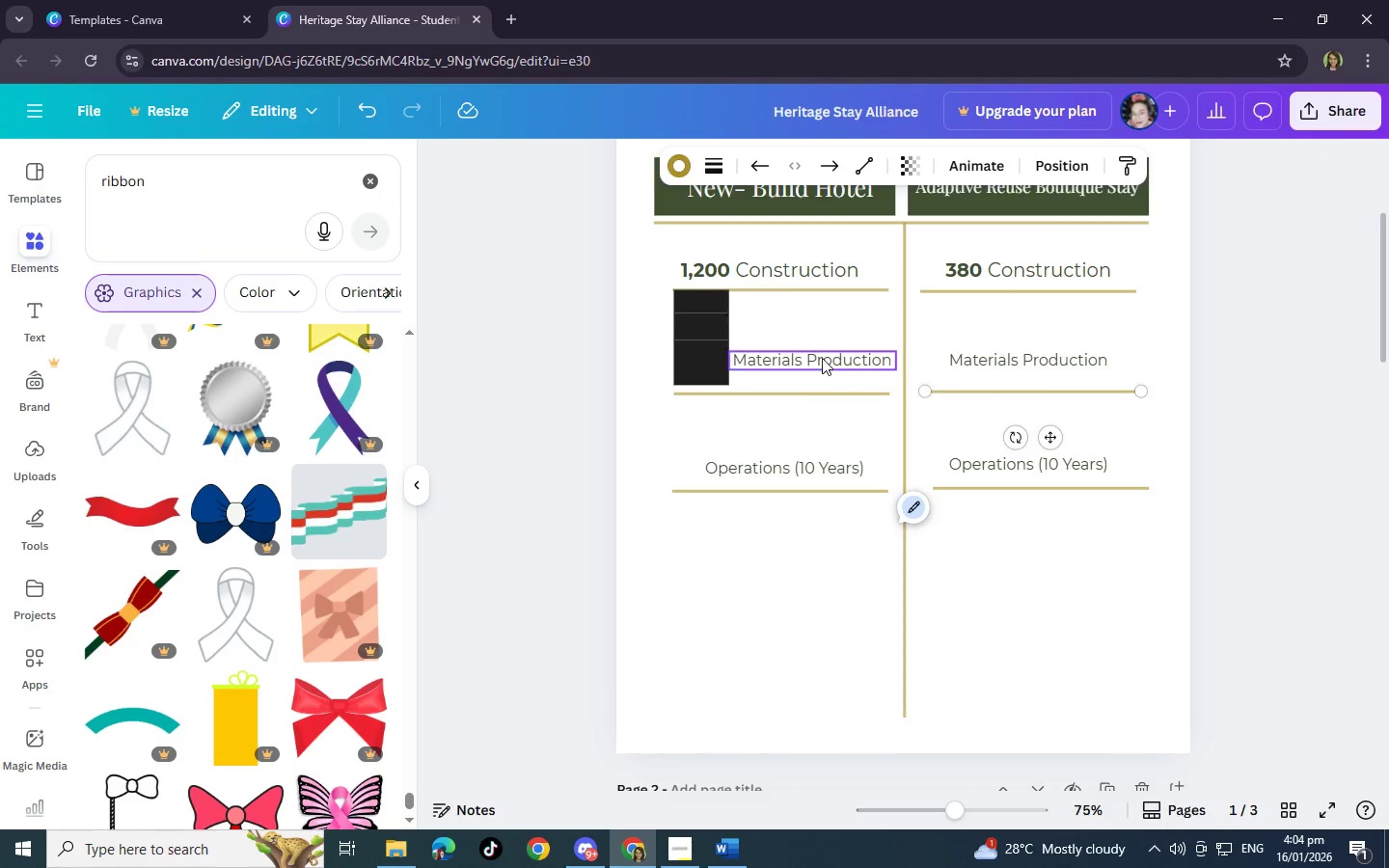 
left_click([822, 358])
 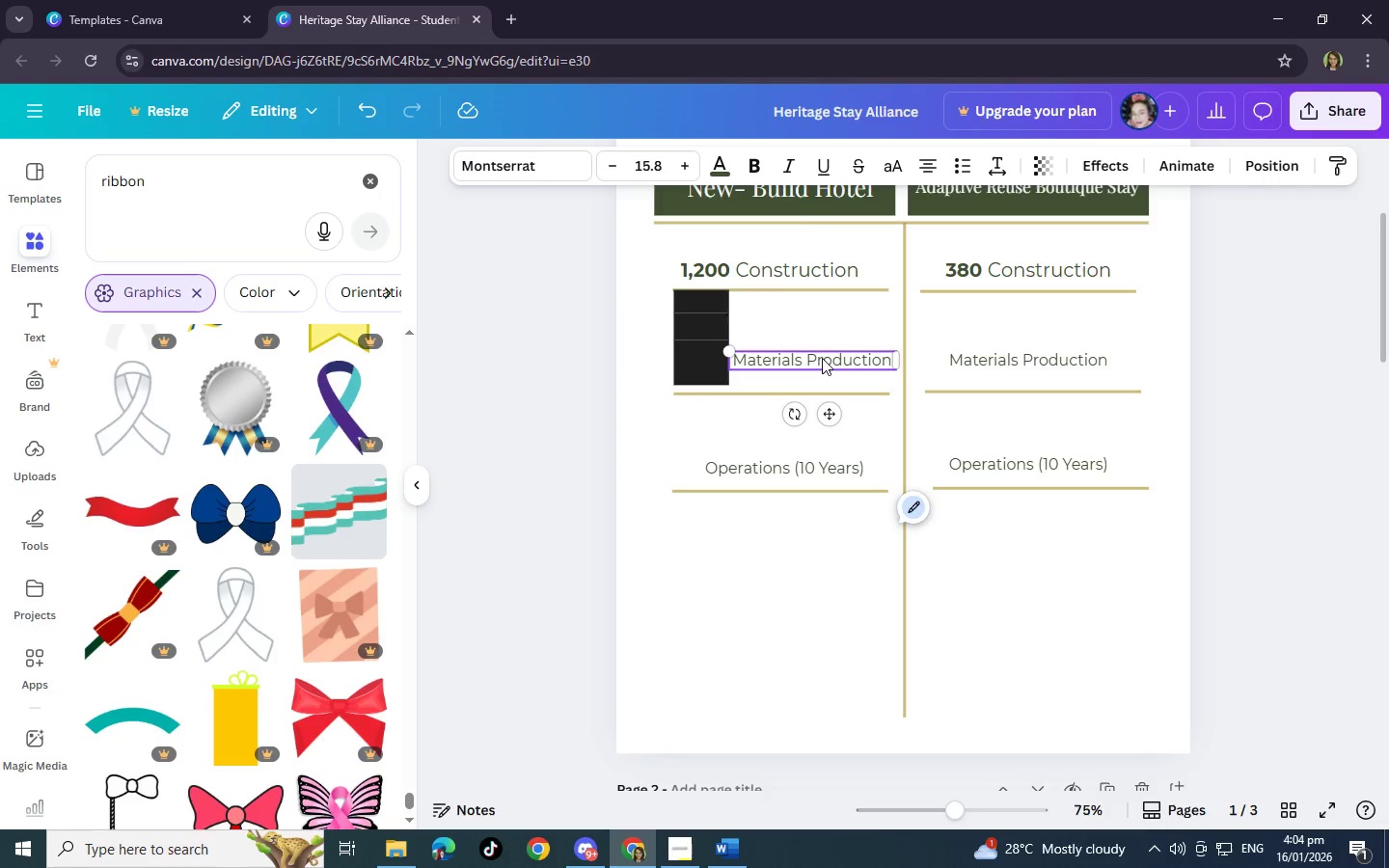 
left_click_drag(start_coordinate=[822, 358], to_coordinate=[822, 377])
 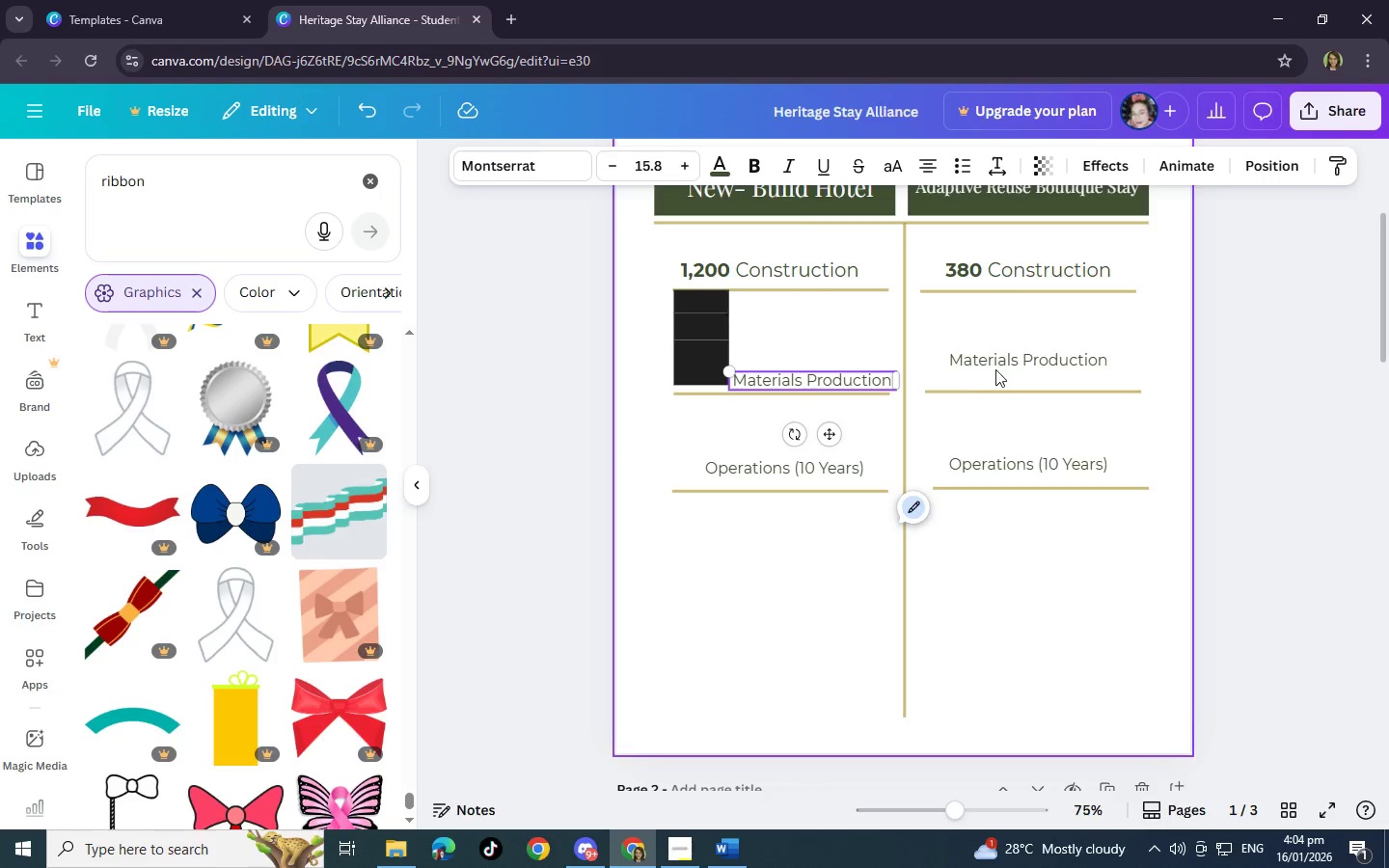 
left_click_drag(start_coordinate=[1002, 364], to_coordinate=[1002, 379])
 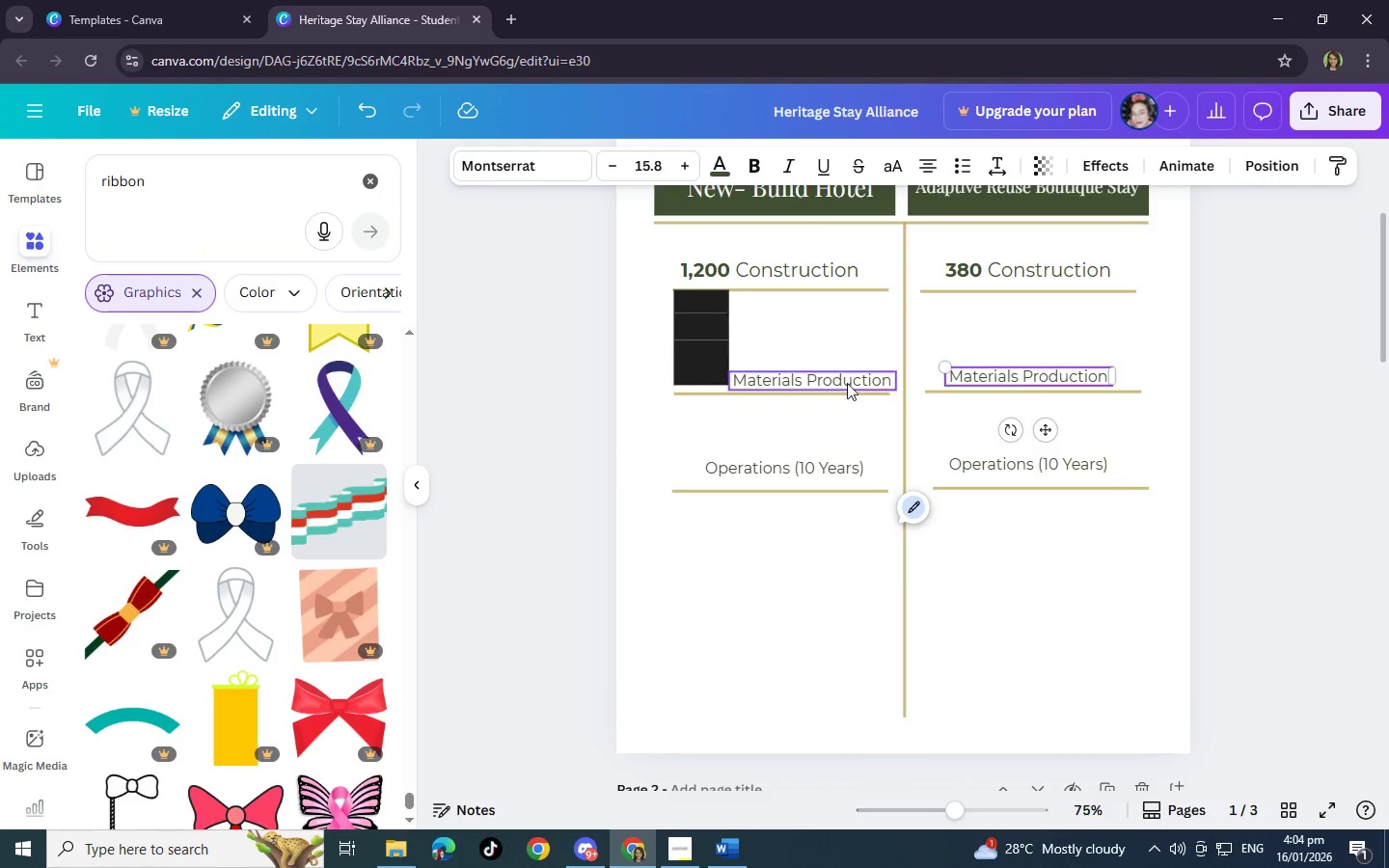 
left_click([847, 382])
 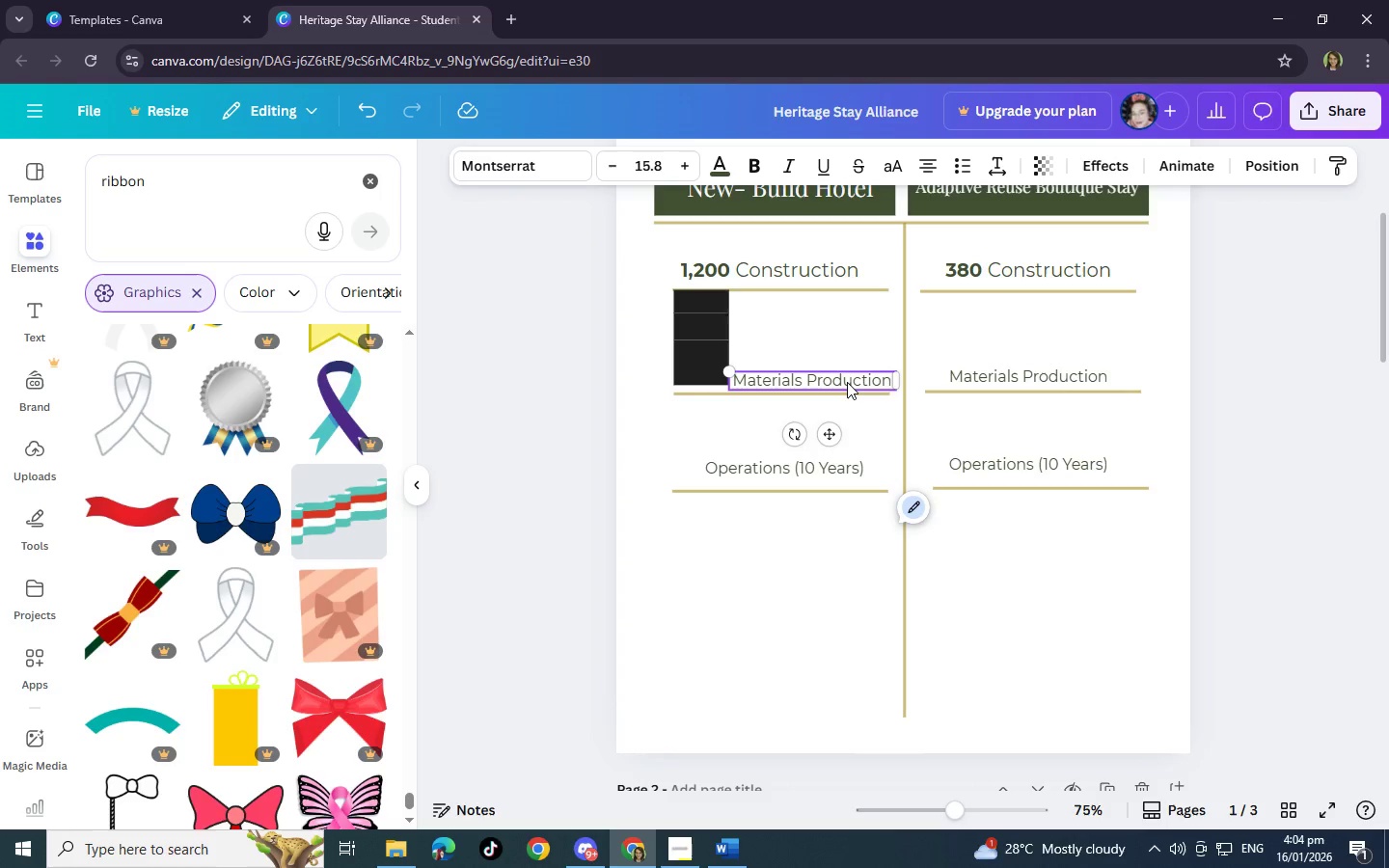 
key(ArrowUp)
 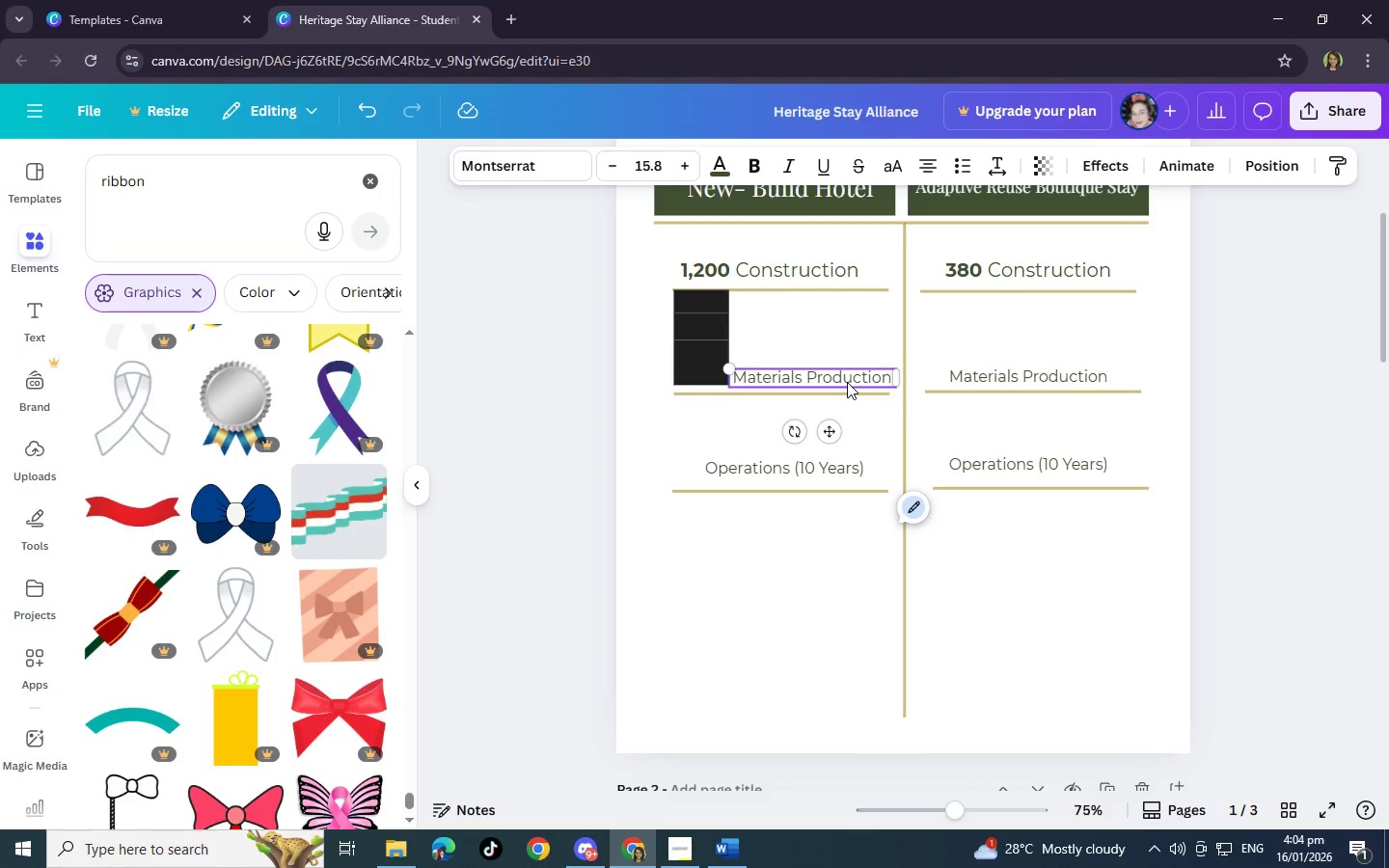 
left_click_drag(start_coordinate=[847, 382], to_coordinate=[848, 369])
 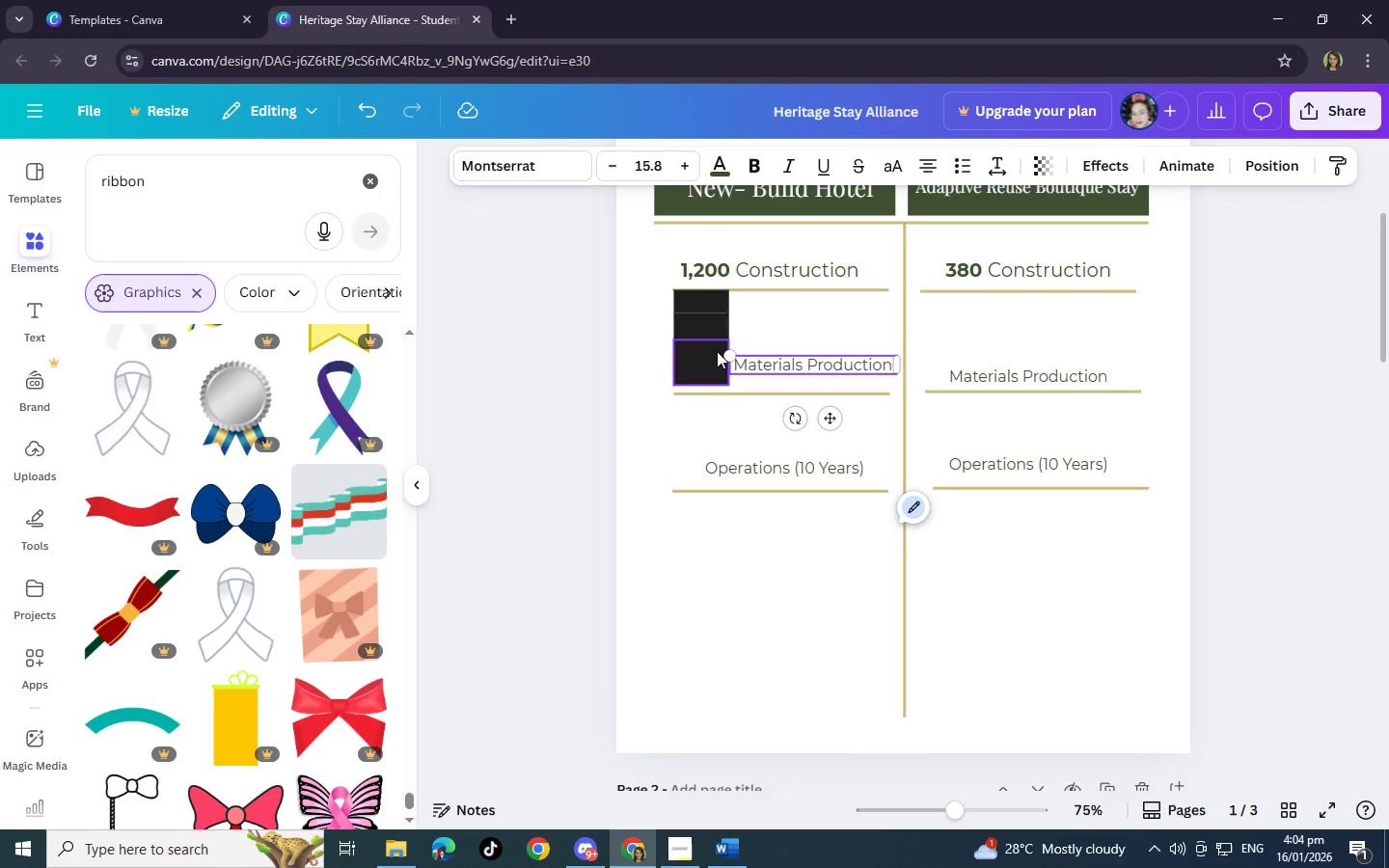 
left_click_drag(start_coordinate=[709, 358], to_coordinate=[709, 365])
 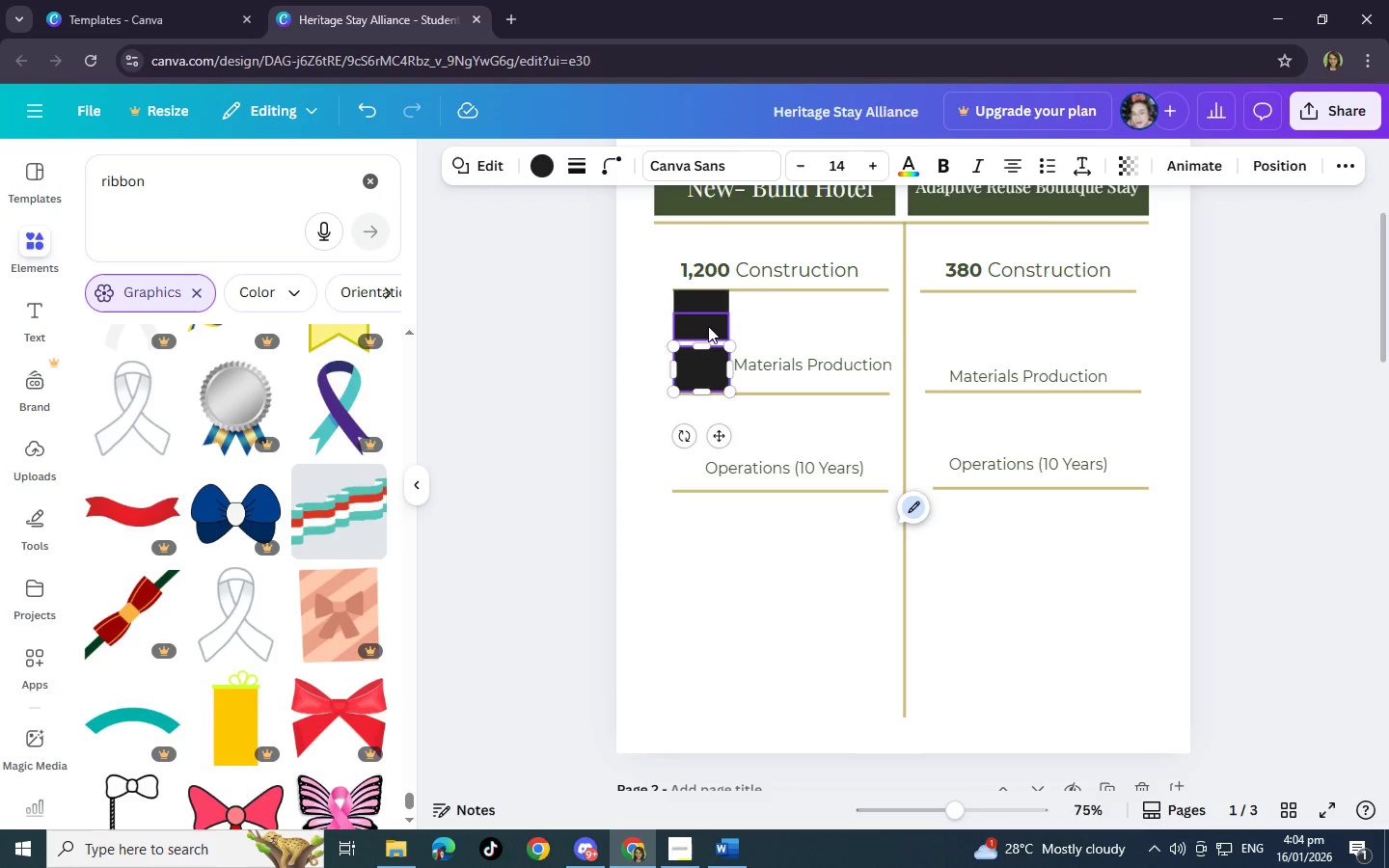 
left_click_drag(start_coordinate=[708, 326], to_coordinate=[708, 336])
 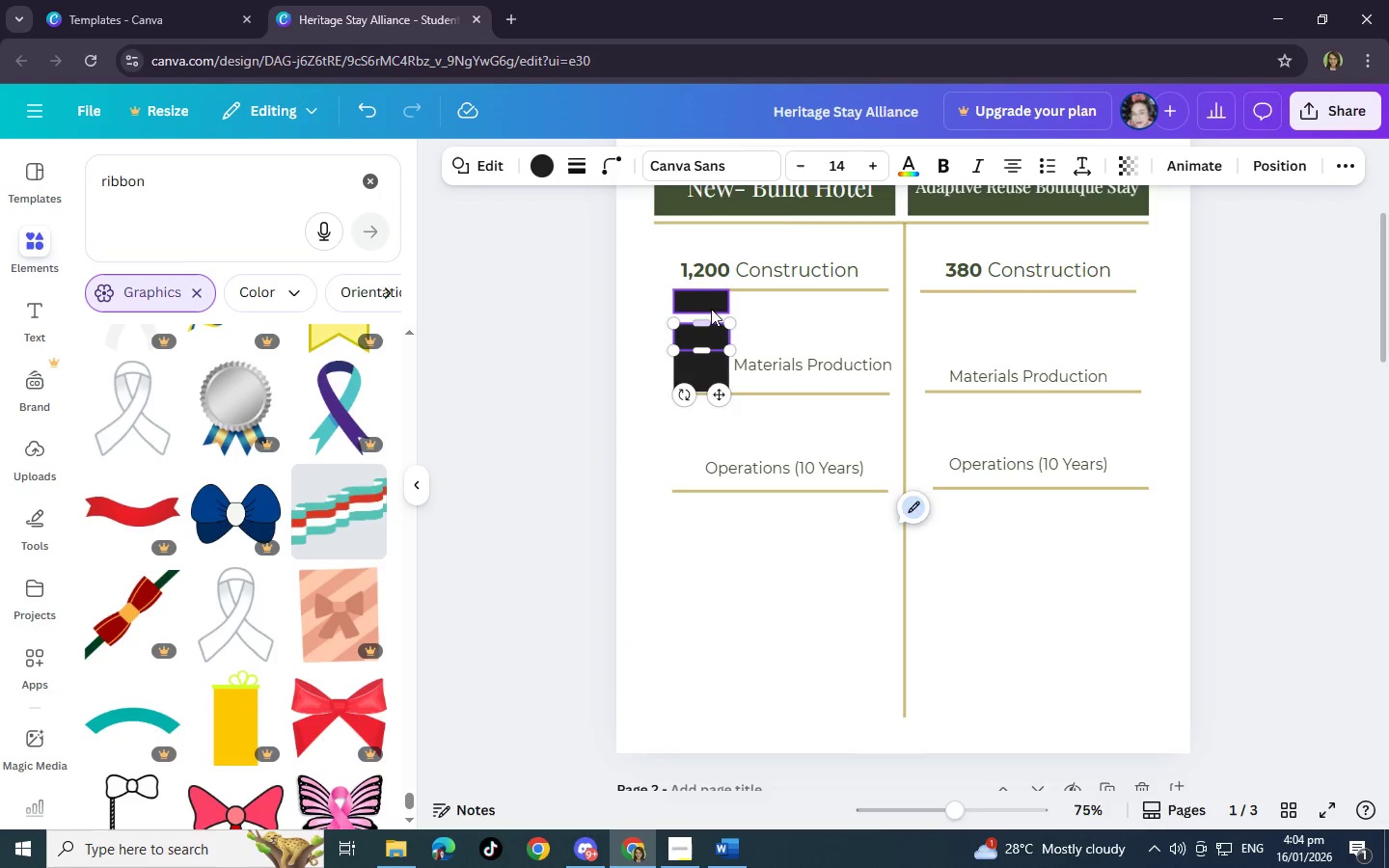 
left_click_drag(start_coordinate=[711, 309], to_coordinate=[711, 317])
 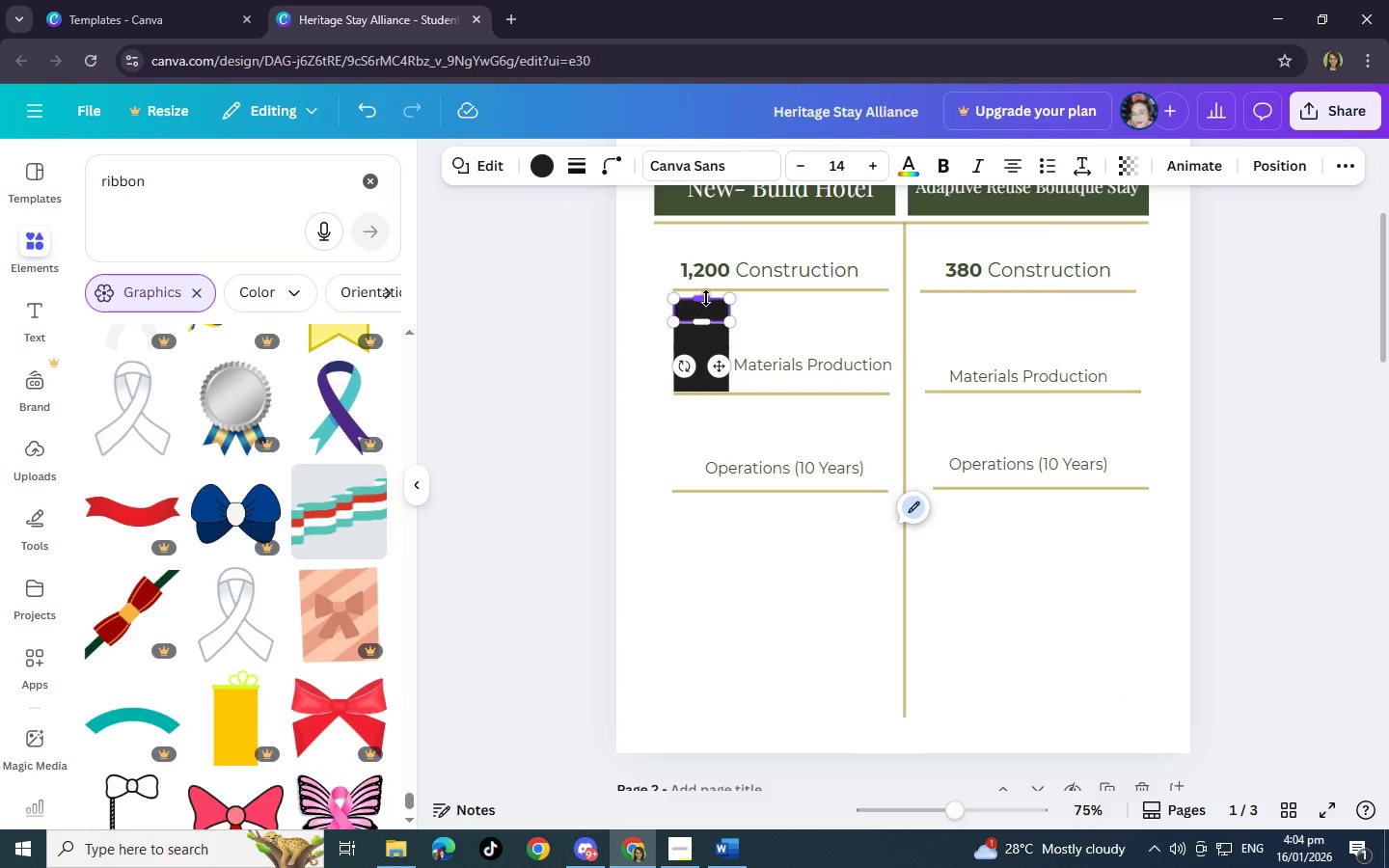 
left_click([706, 298])
 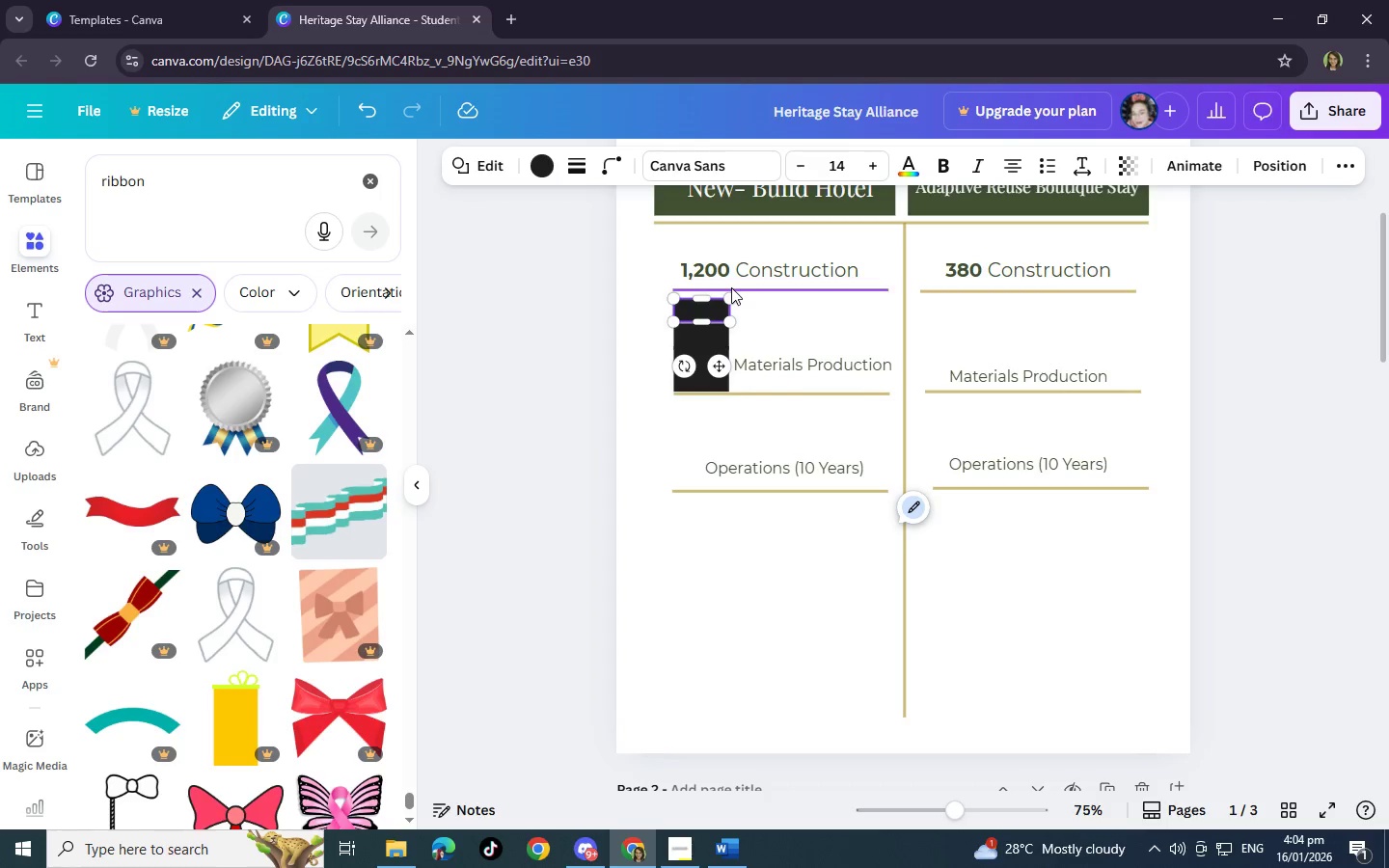 
left_click_drag(start_coordinate=[705, 299], to_coordinate=[706, 294])
 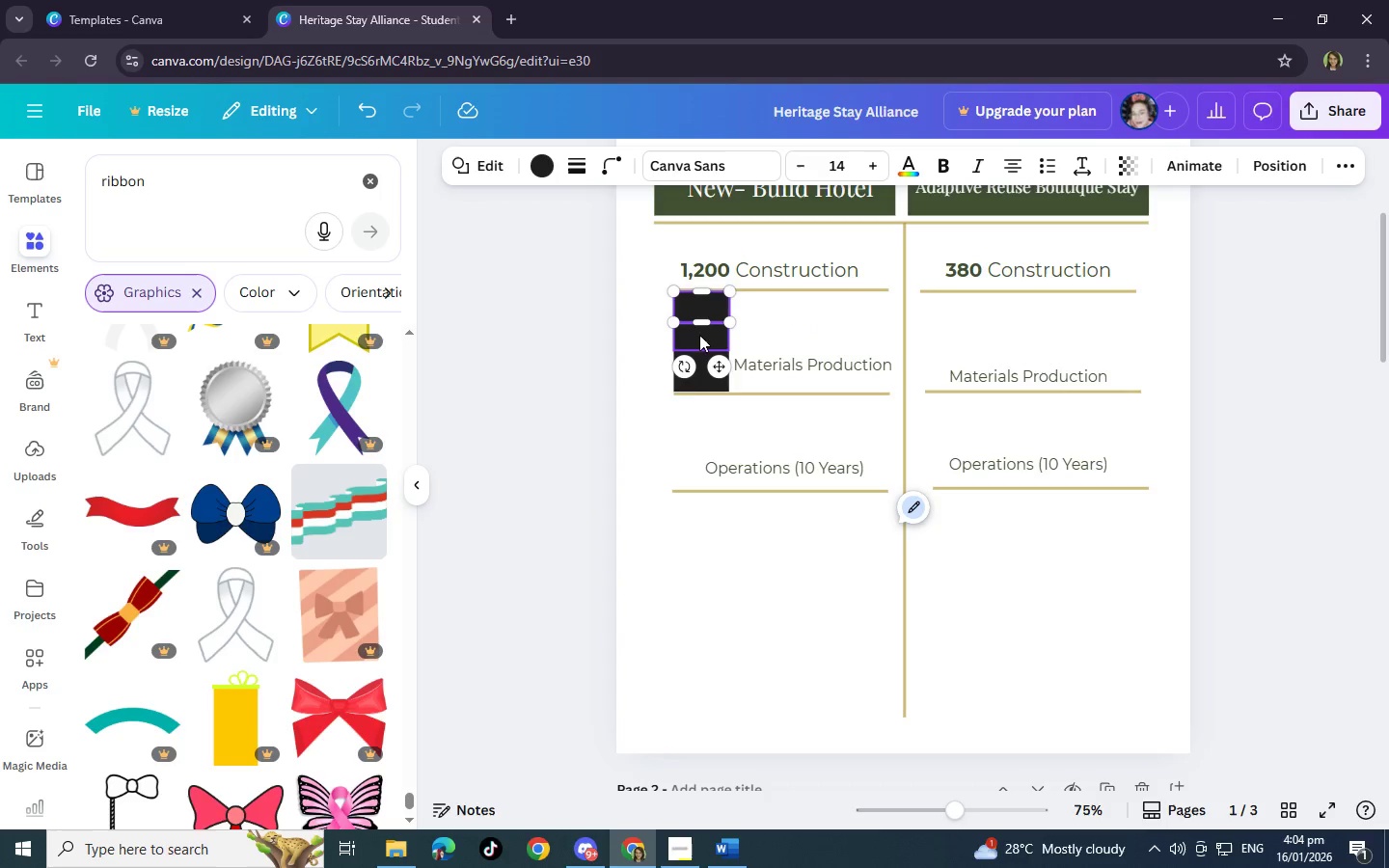 
left_click([699, 335])
 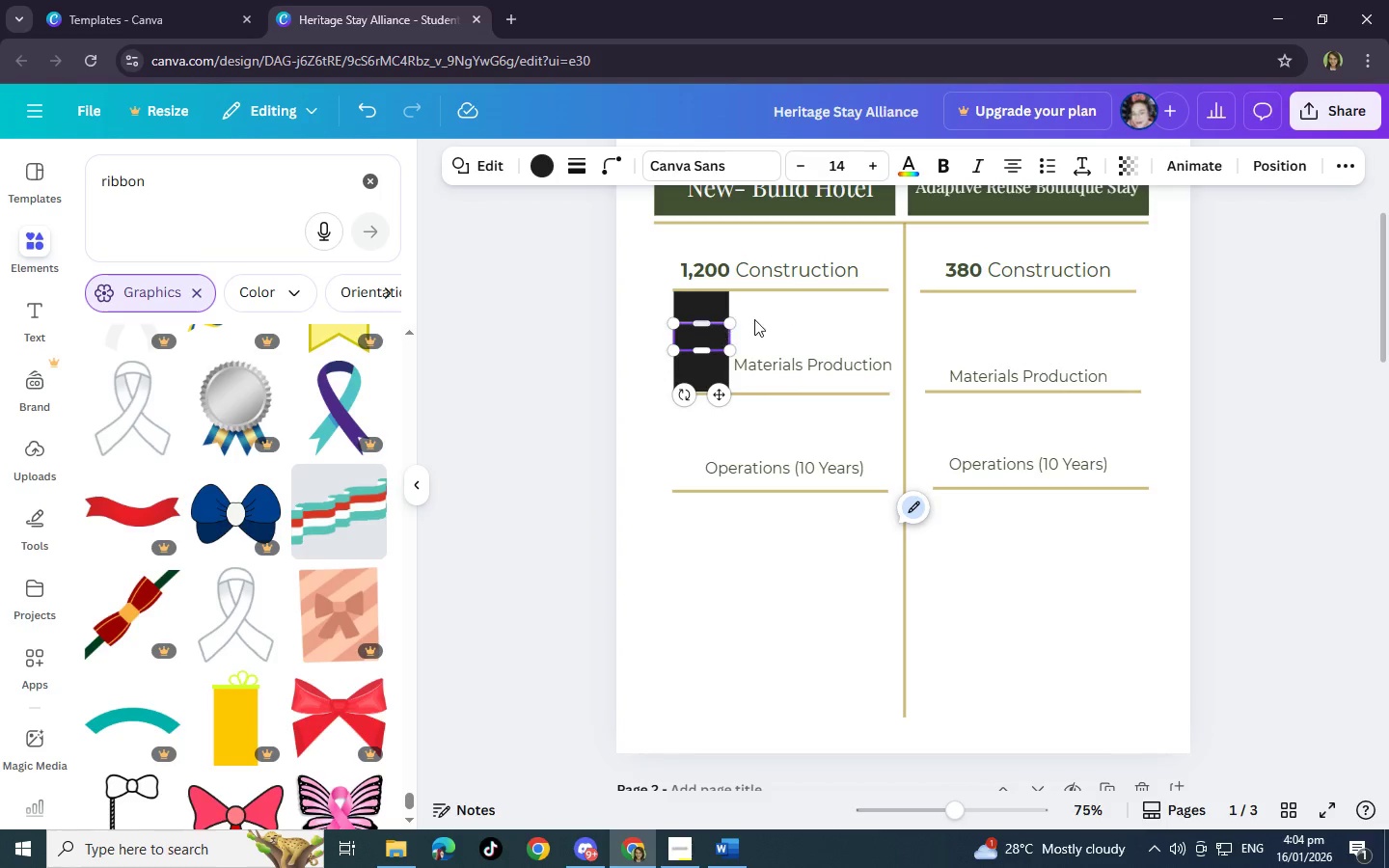 
left_click([776, 319])
 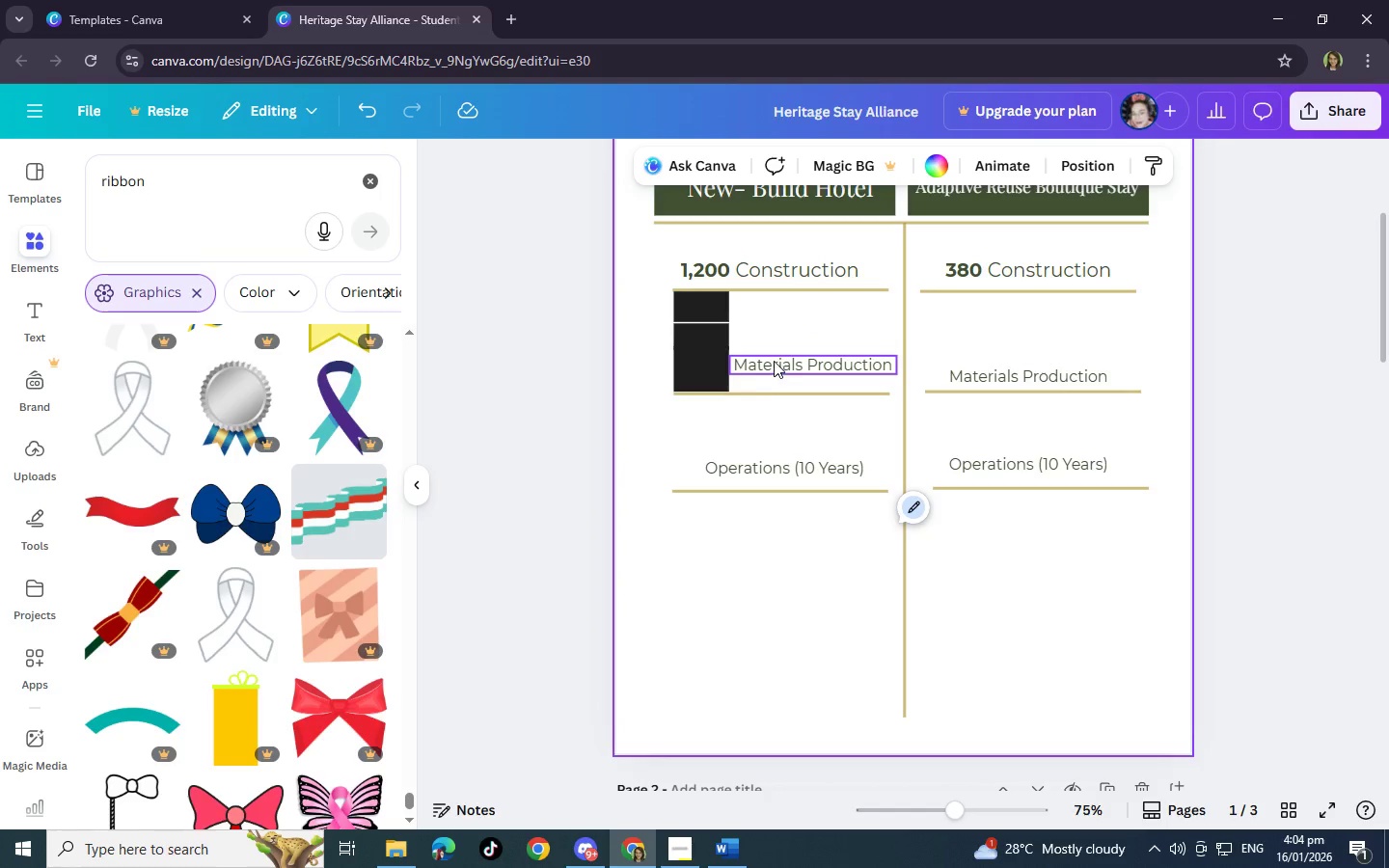 
left_click([708, 361])
 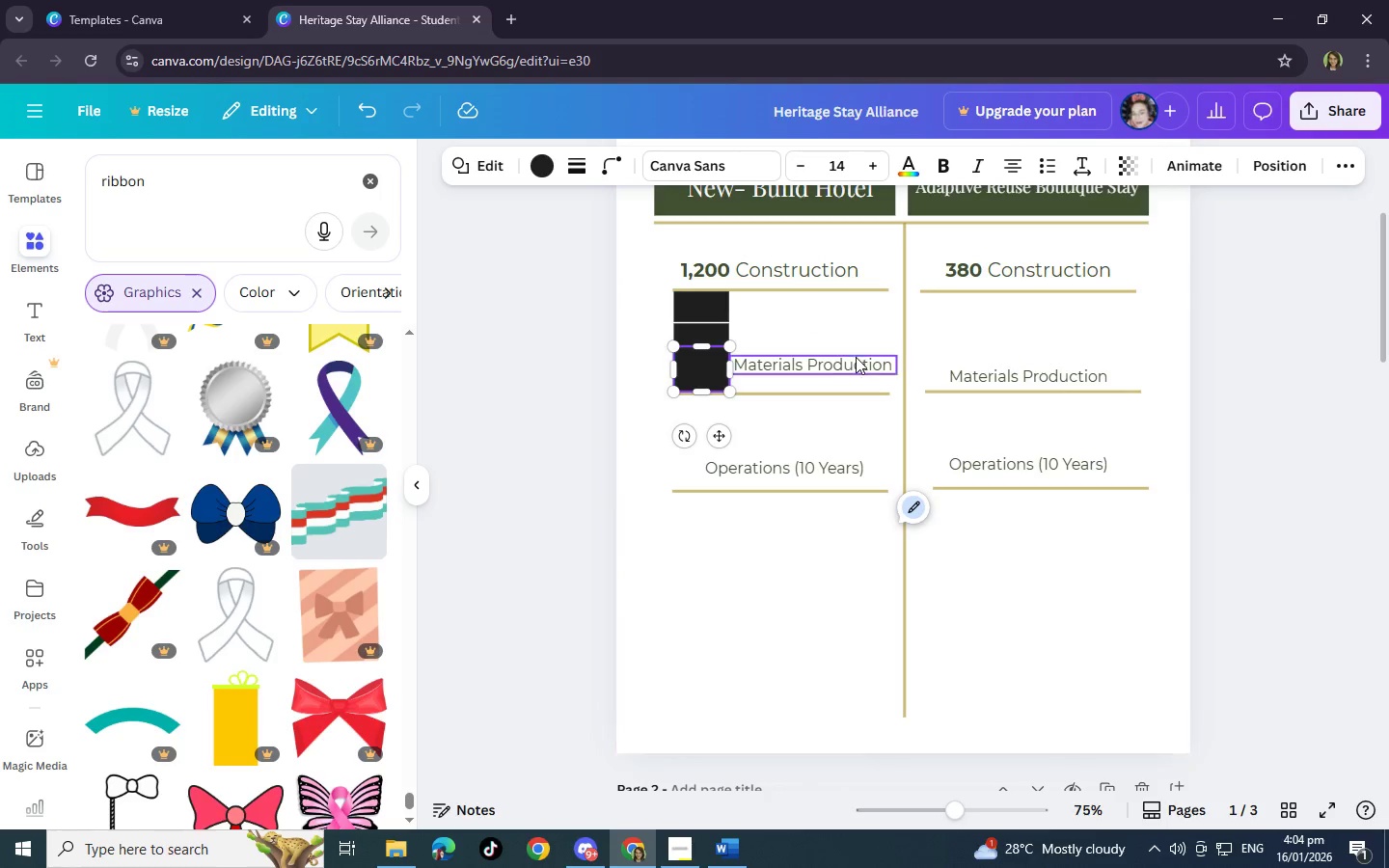 
left_click_drag(start_coordinate=[847, 364], to_coordinate=[847, 375])
 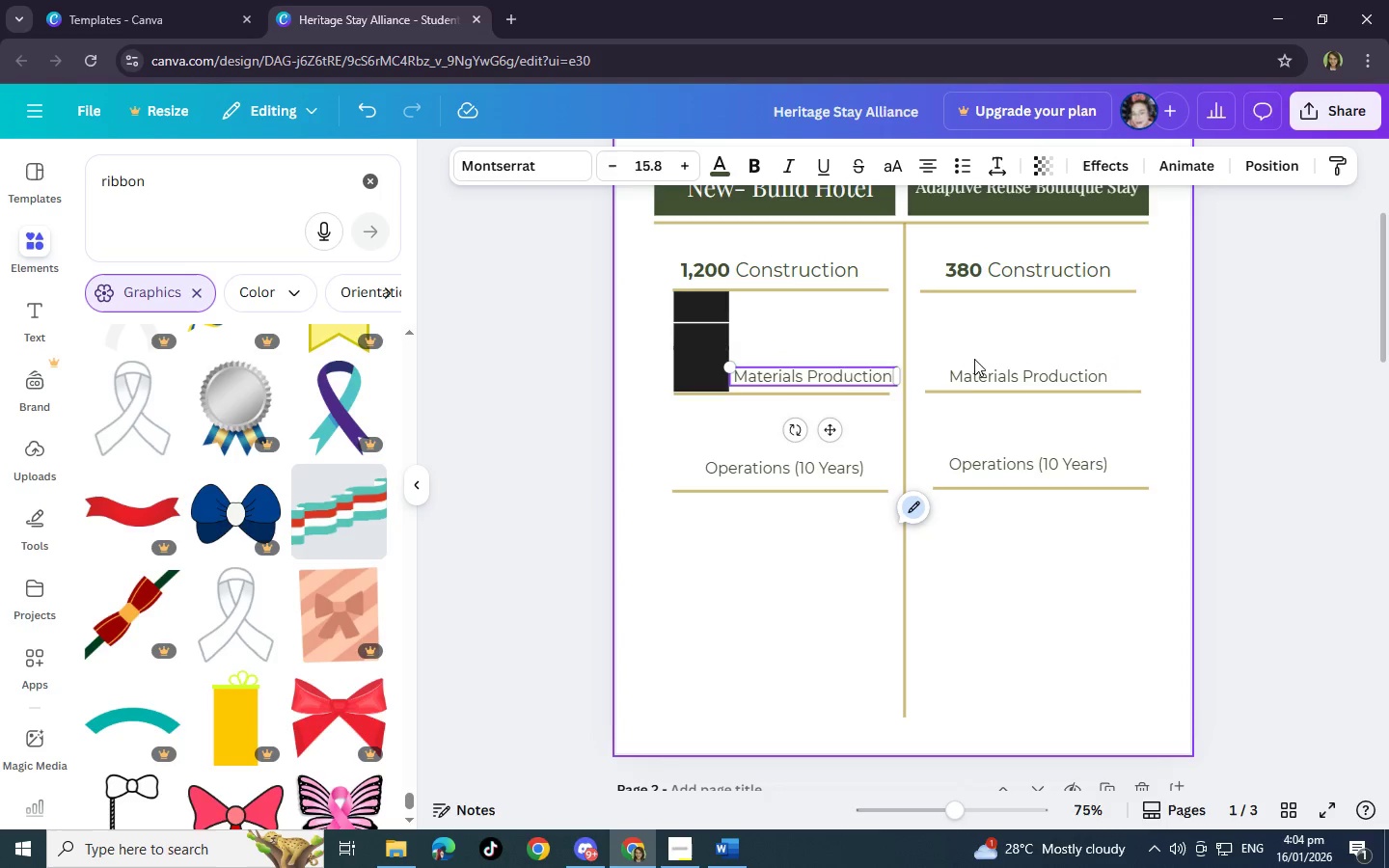 
left_click([1012, 321])
 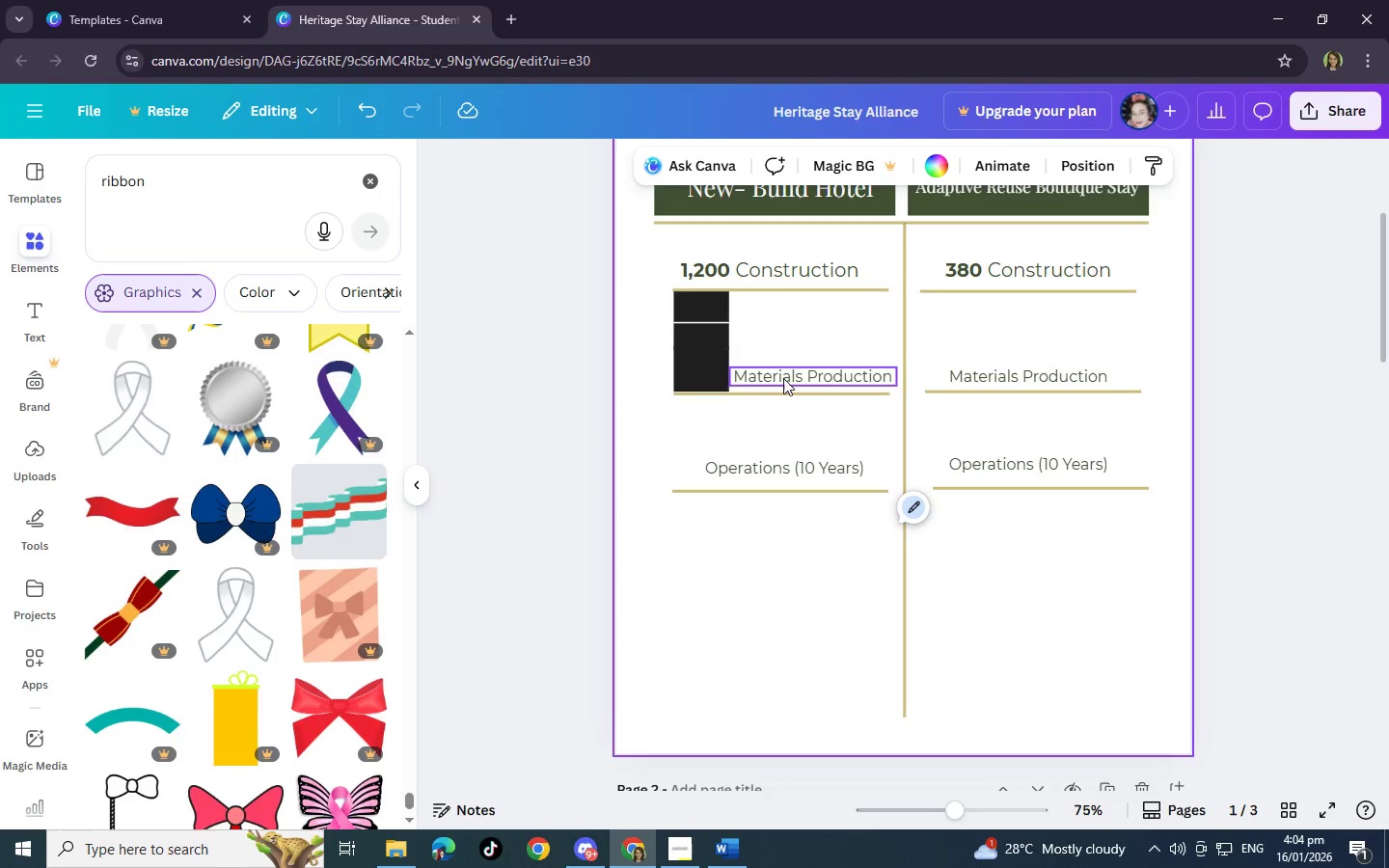 
left_click_drag(start_coordinate=[787, 374], to_coordinate=[786, 352])
 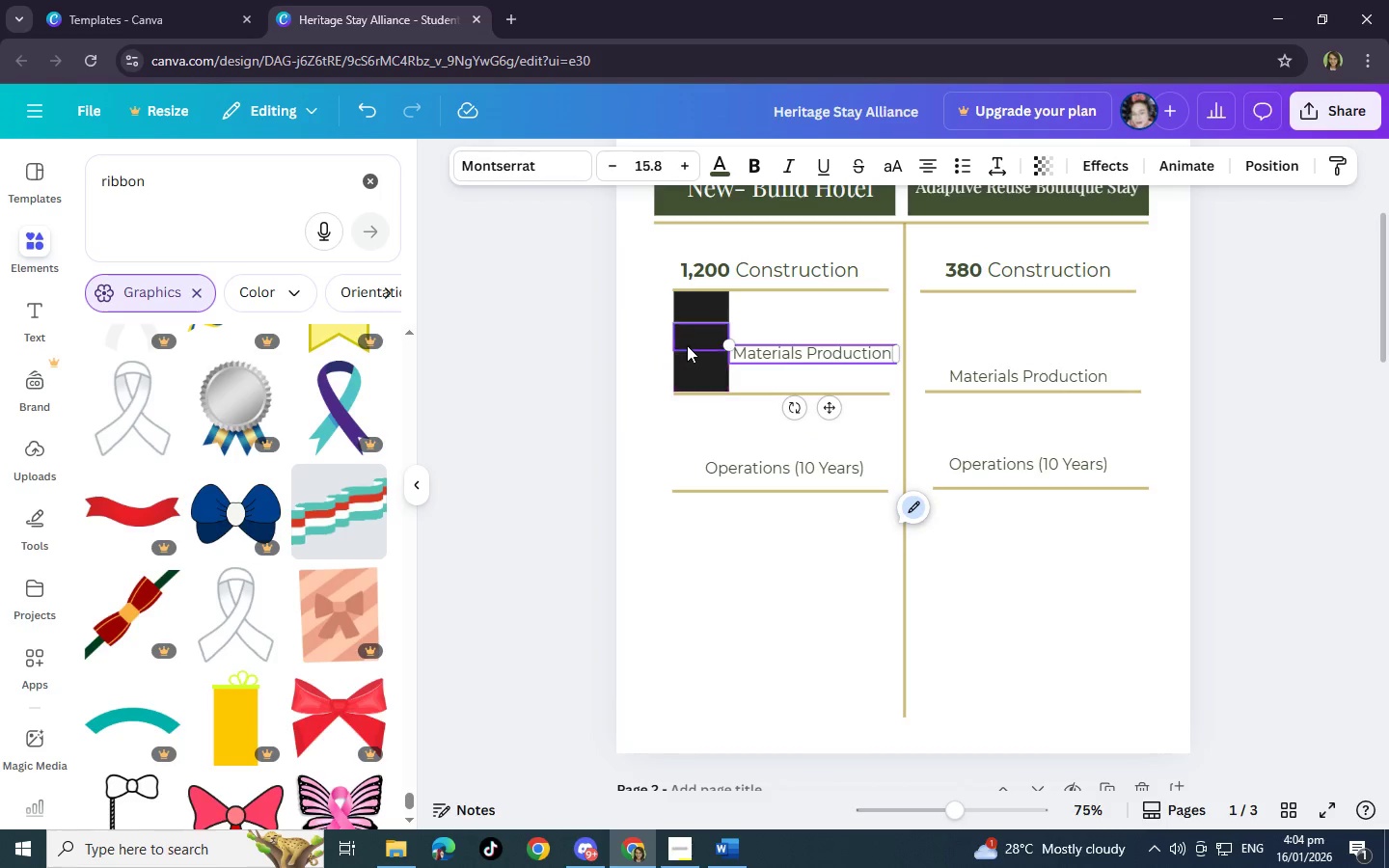 
left_click([690, 344])
 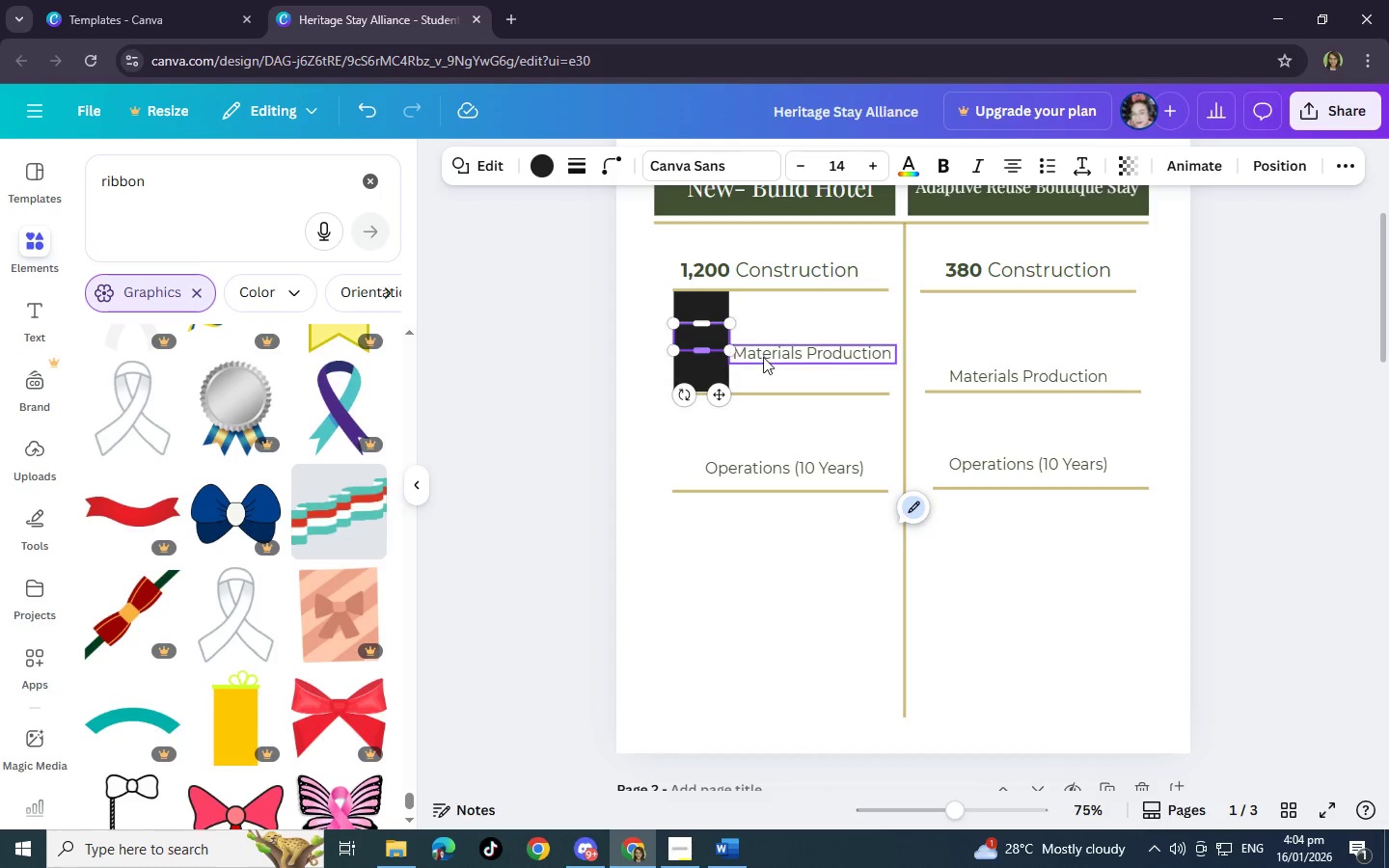 
left_click_drag(start_coordinate=[776, 356], to_coordinate=[776, 345])
 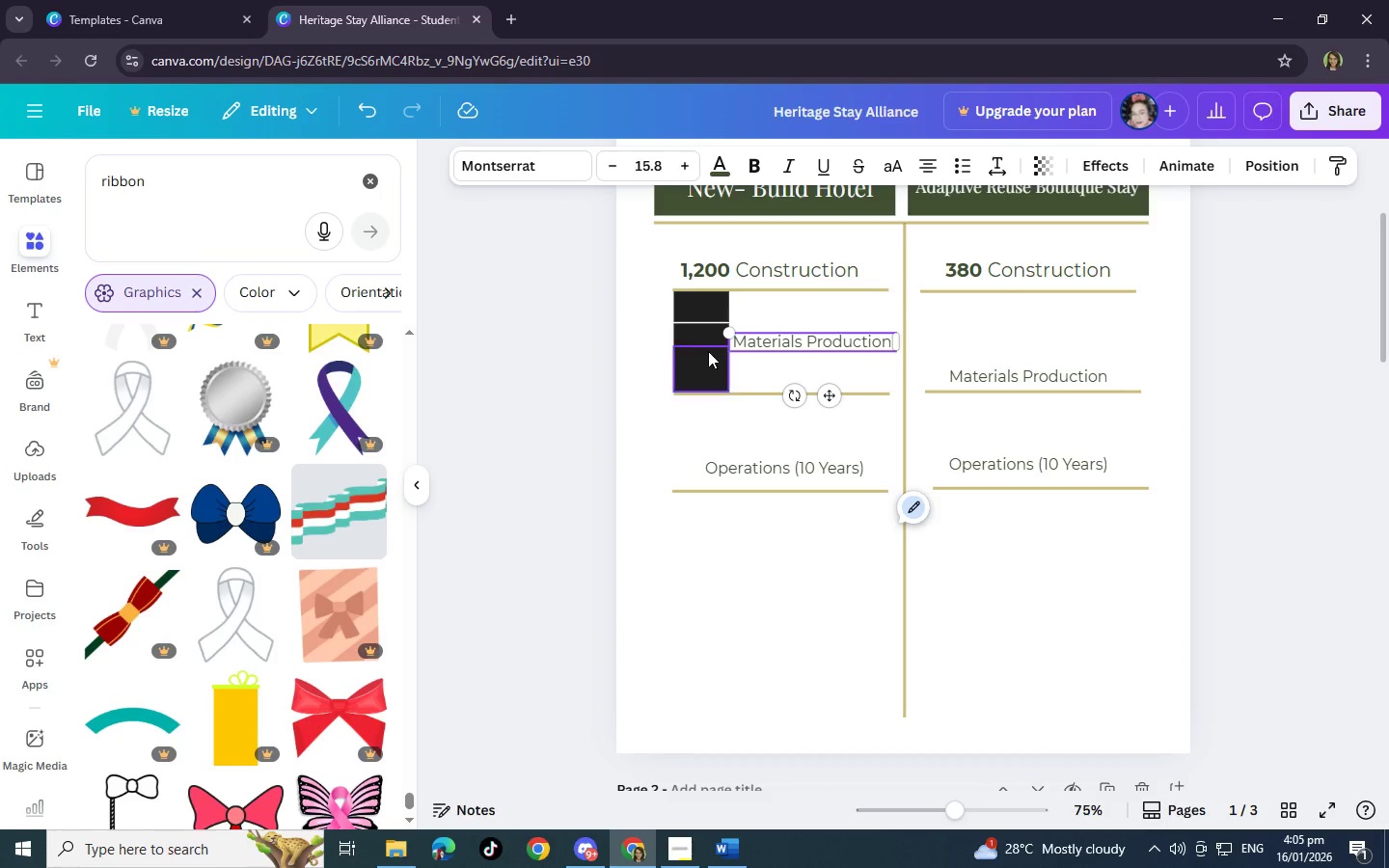 
left_click([708, 351])
 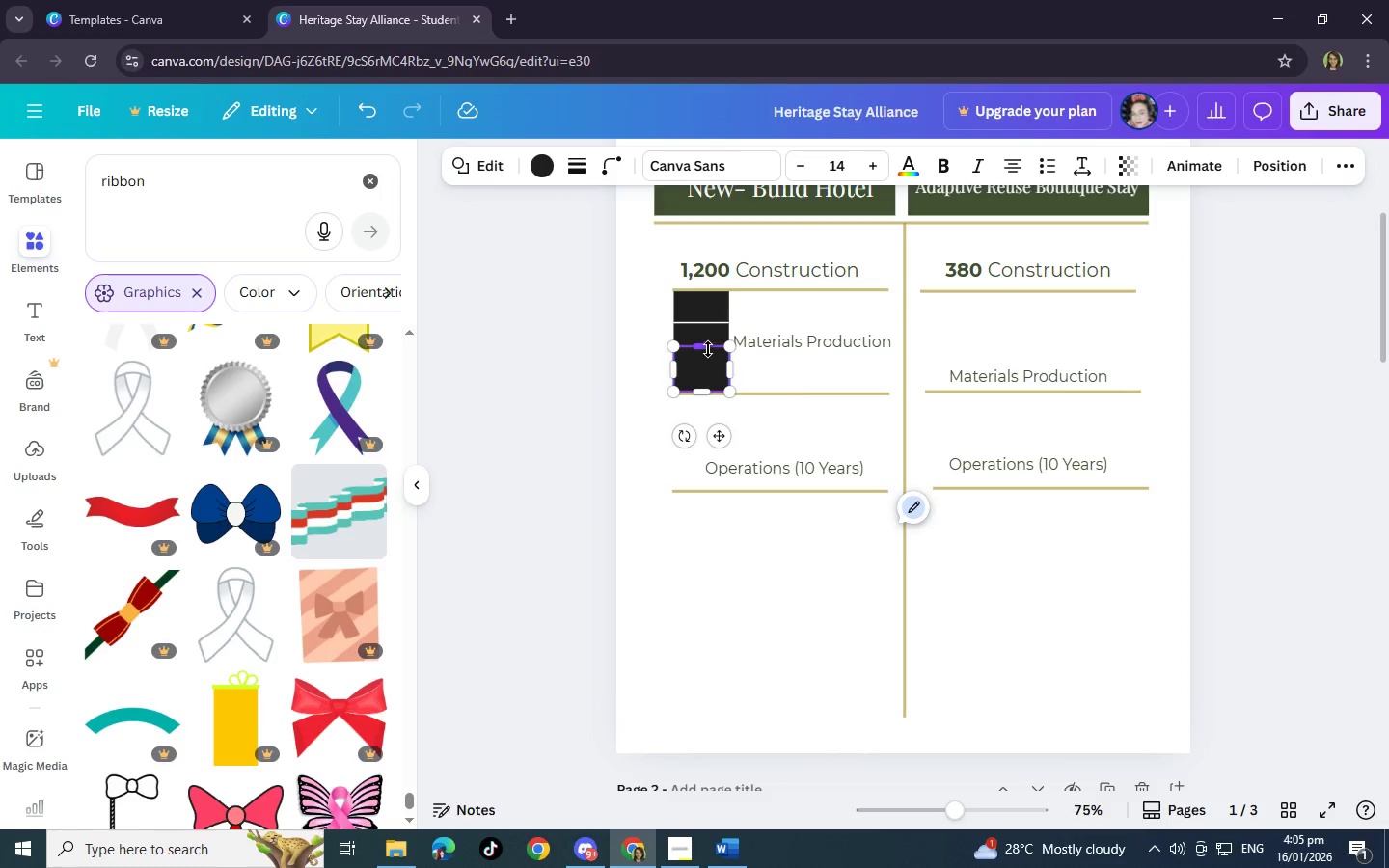 
left_click([791, 379])
 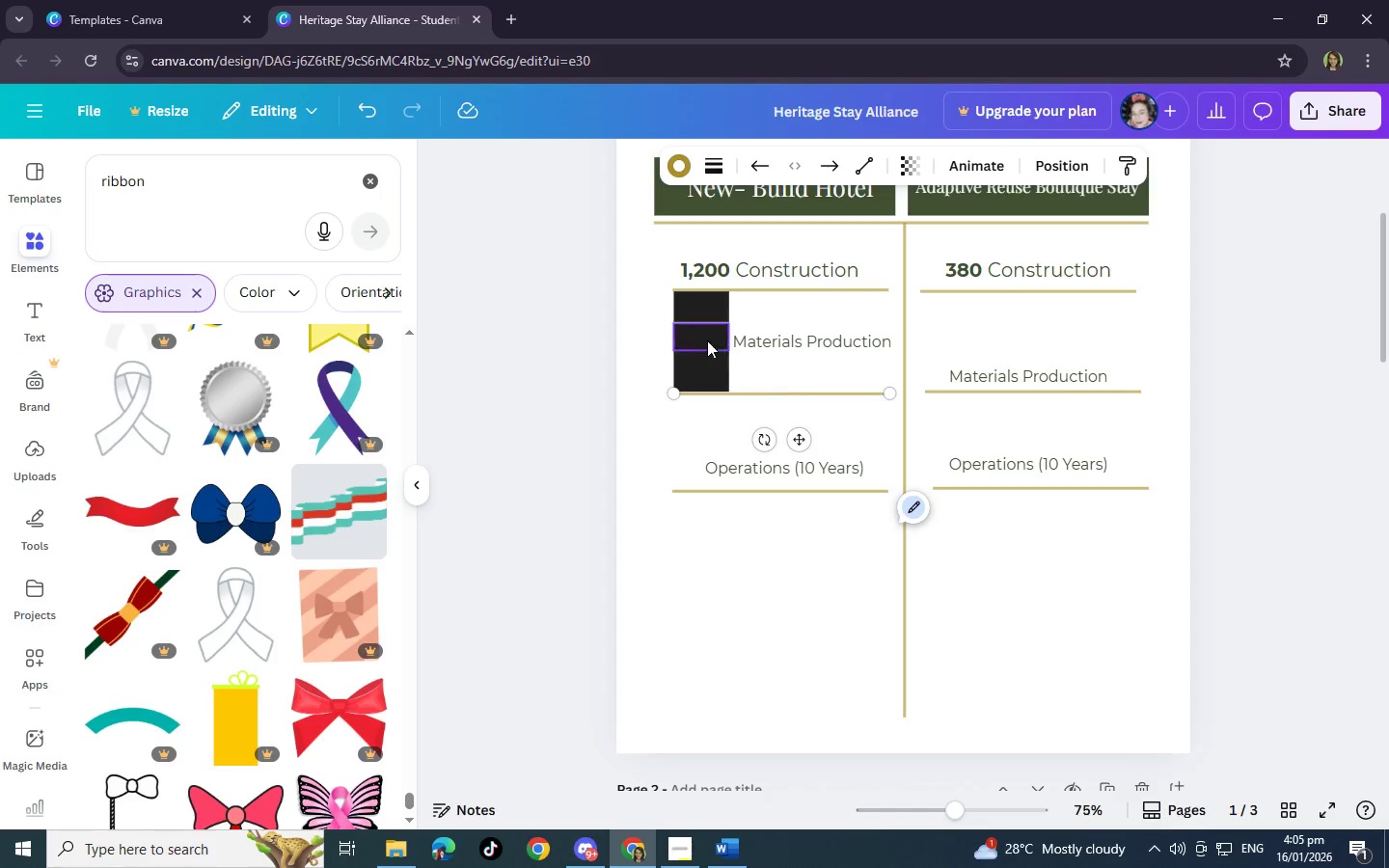 
left_click([705, 333])
 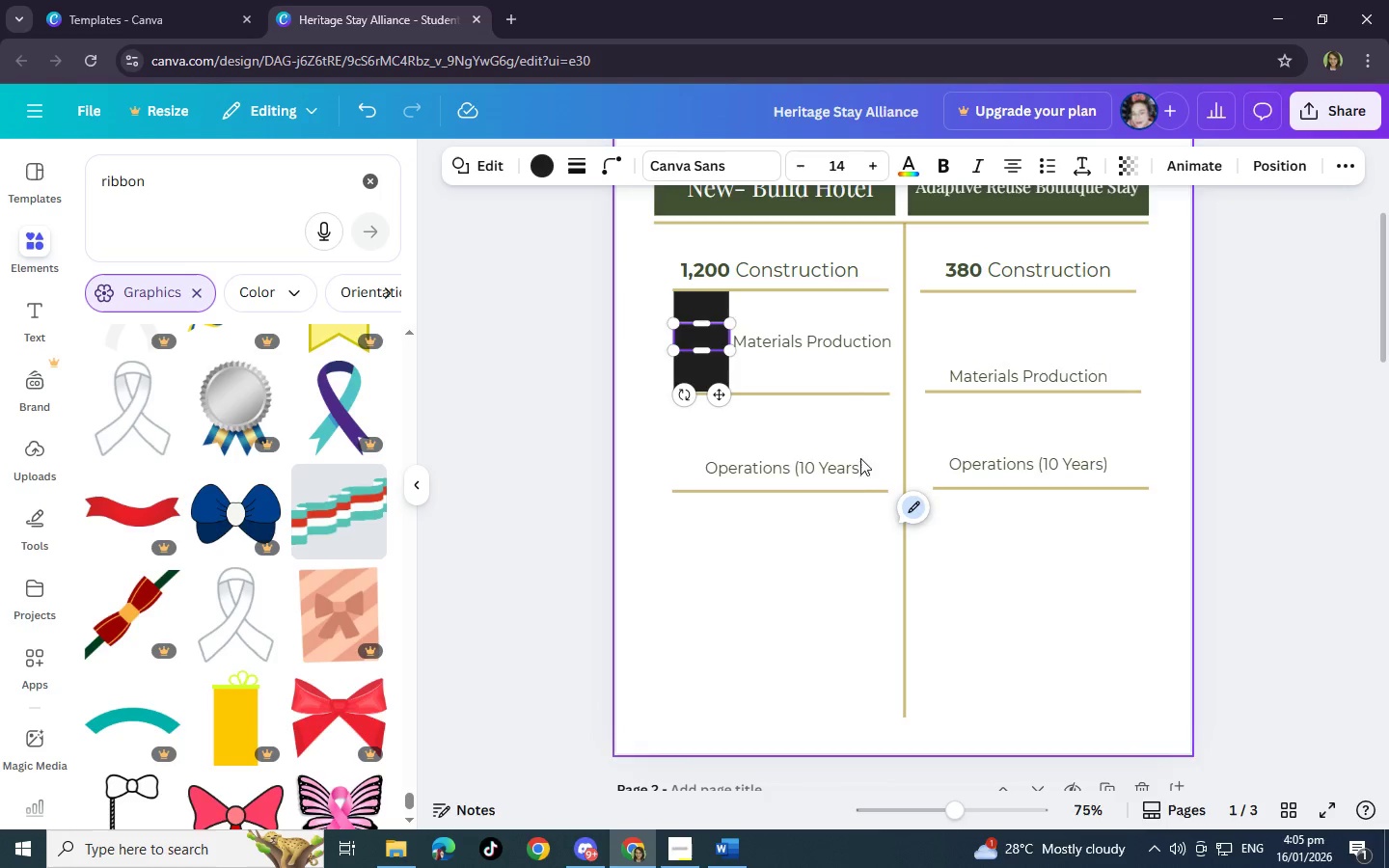 
wait(5.77)
 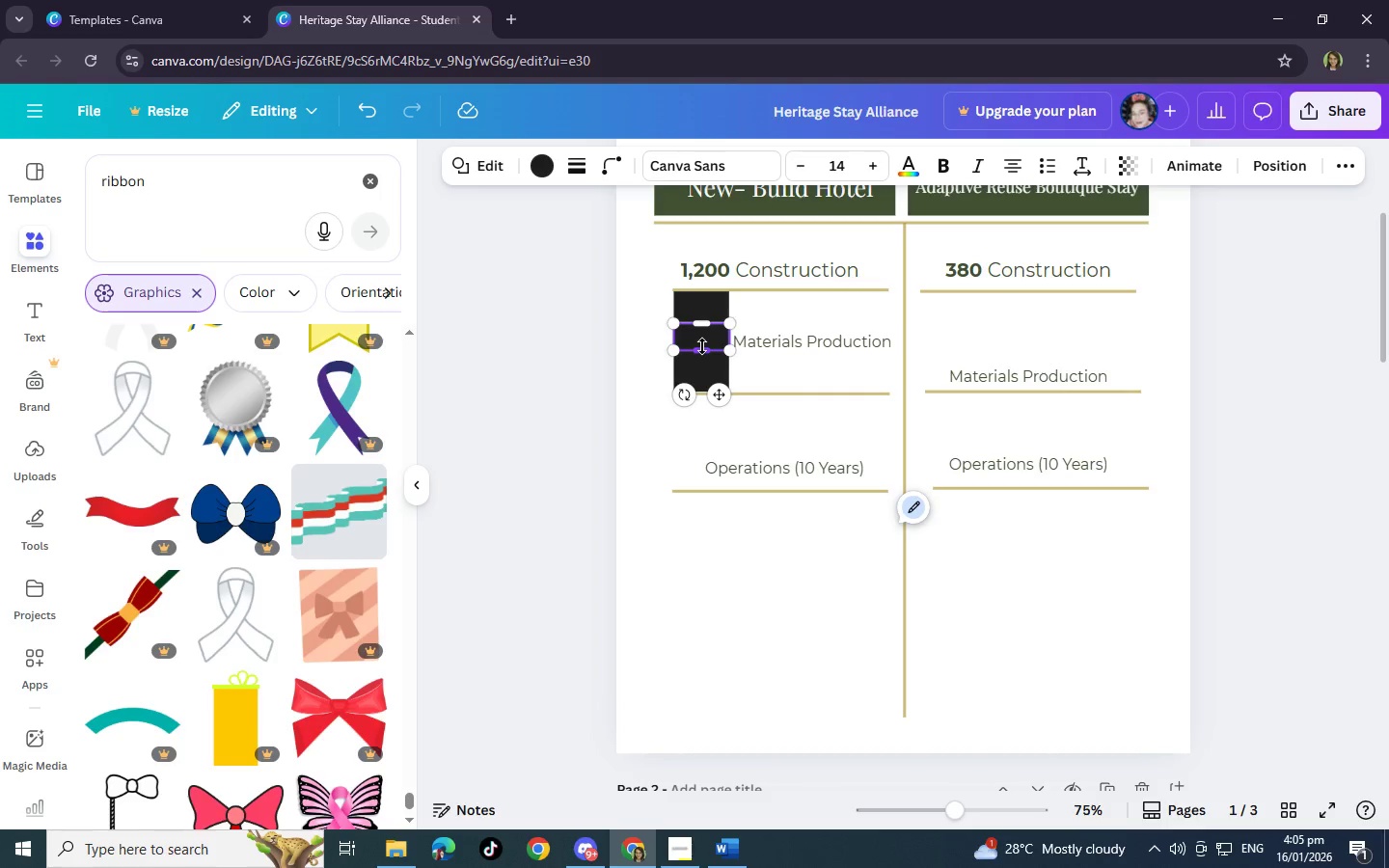 
key(Control+Z)
 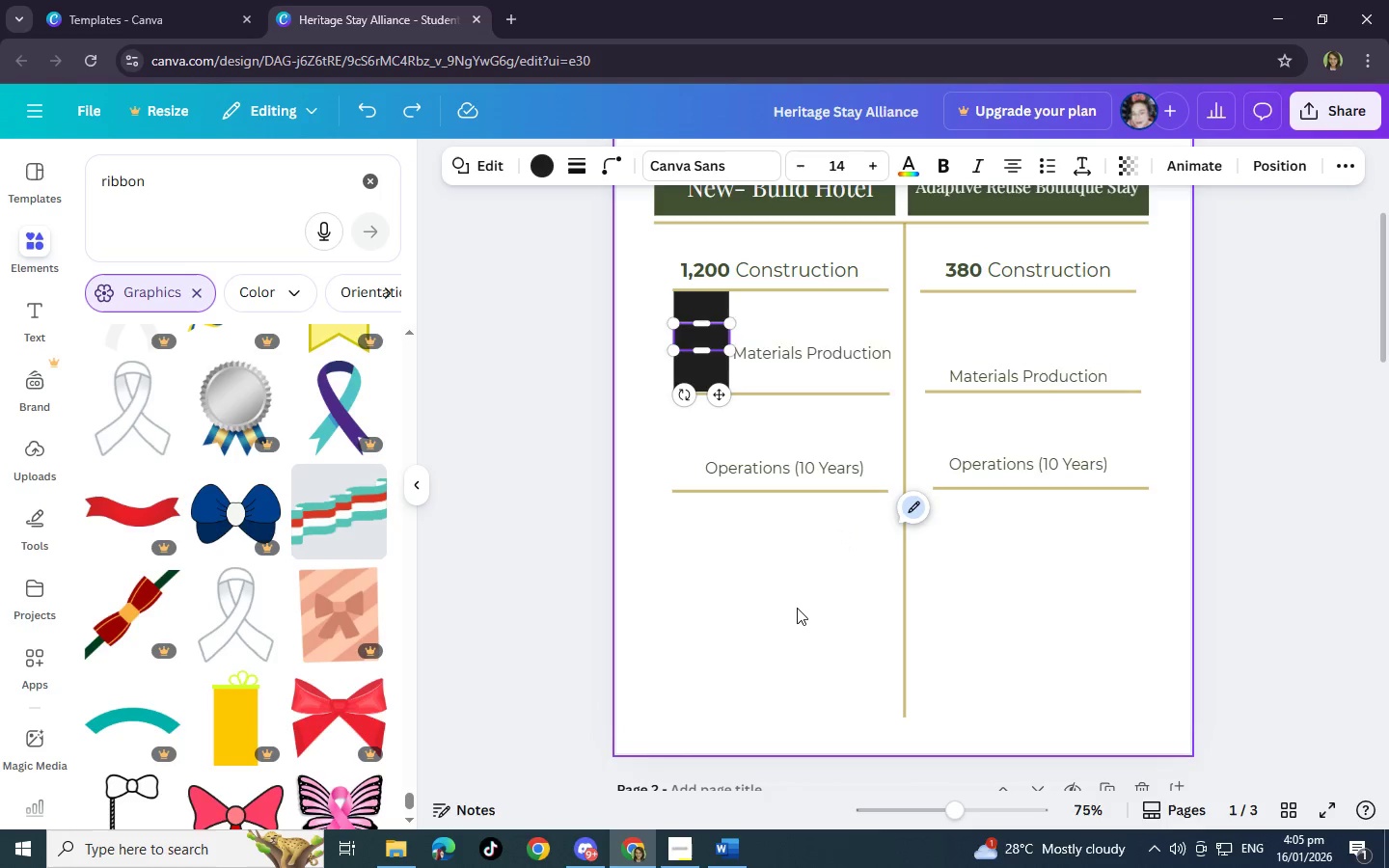 
key(Control+Z)
 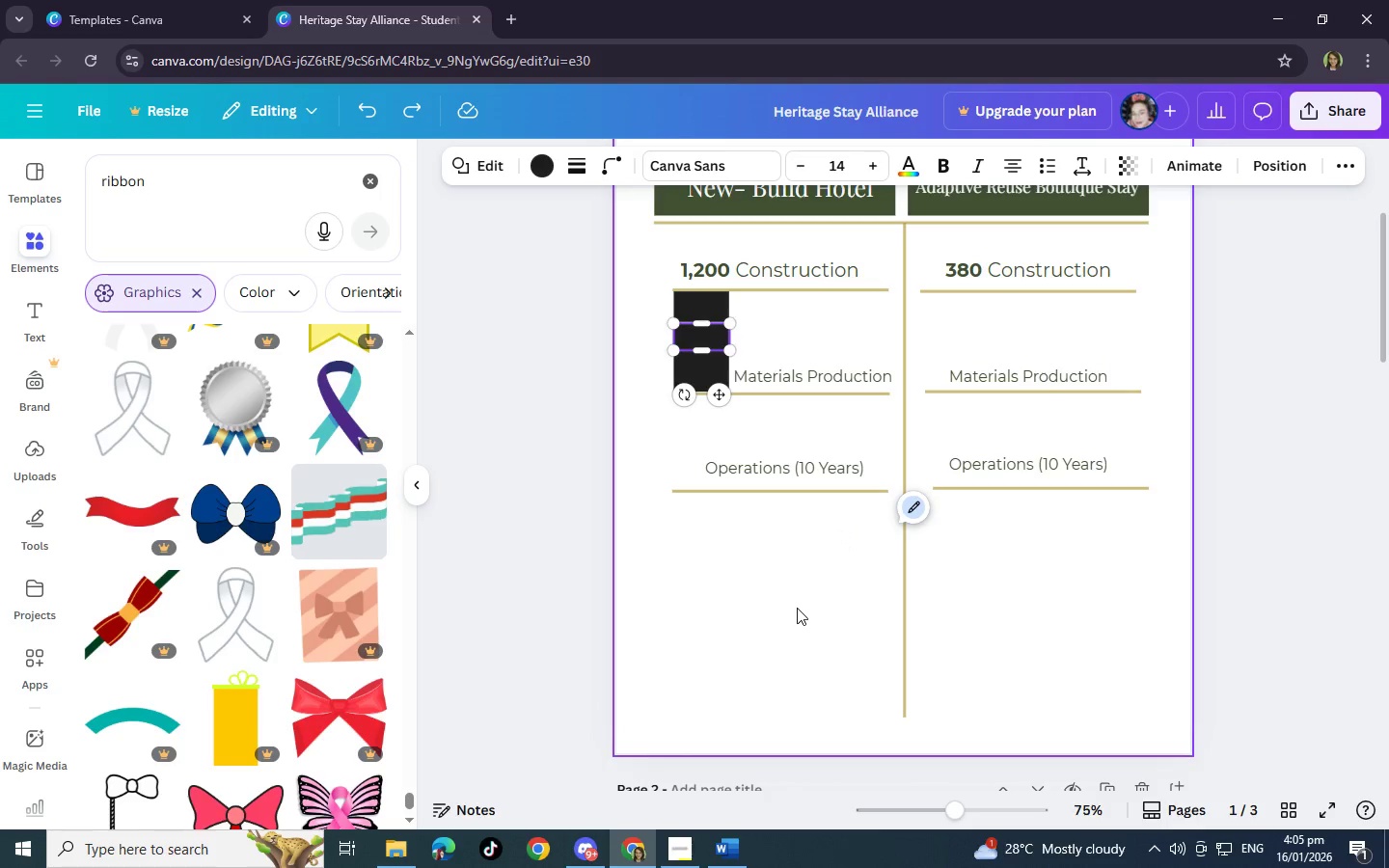 
key(Control+Z)
 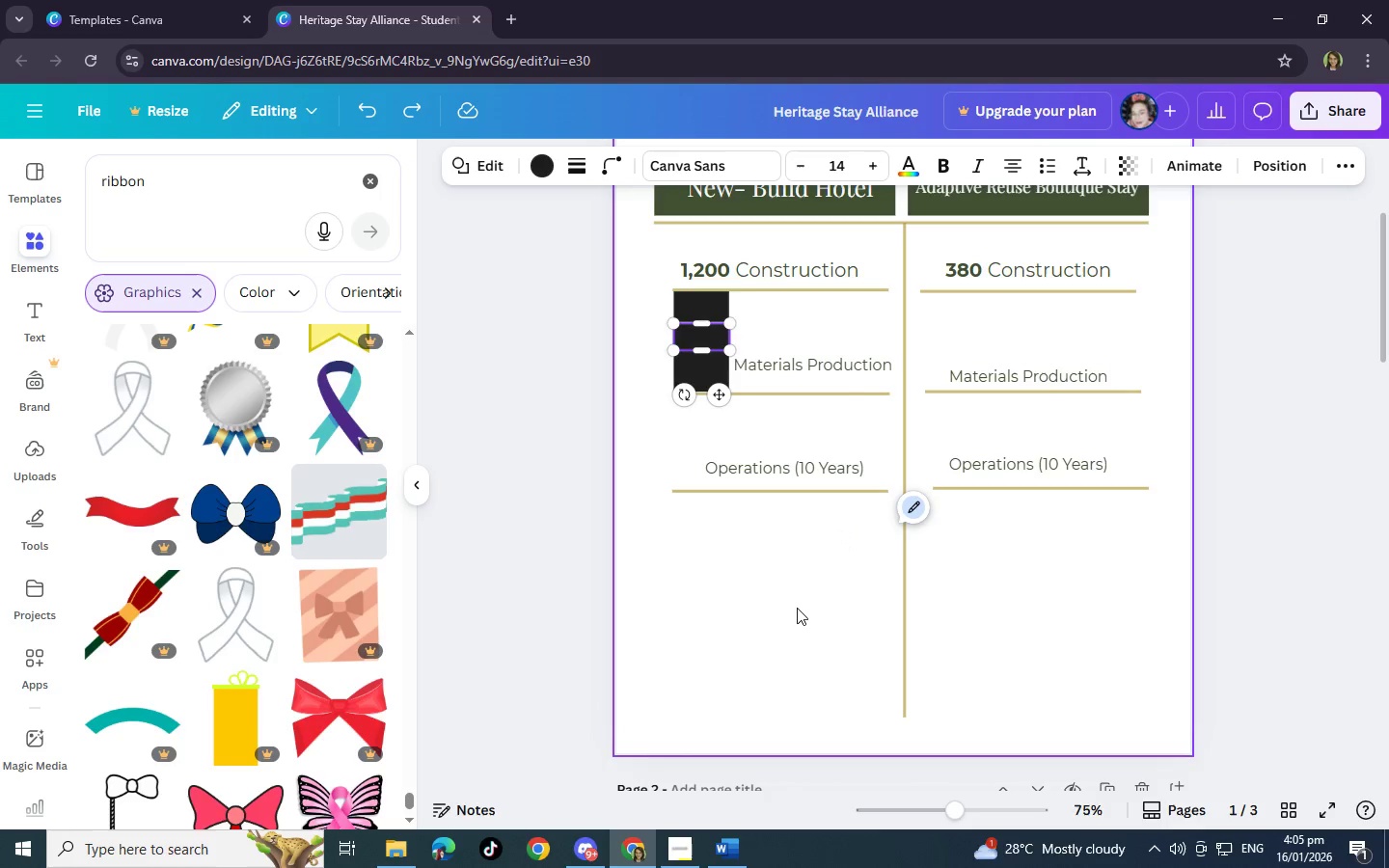 
key(Control+Z)
 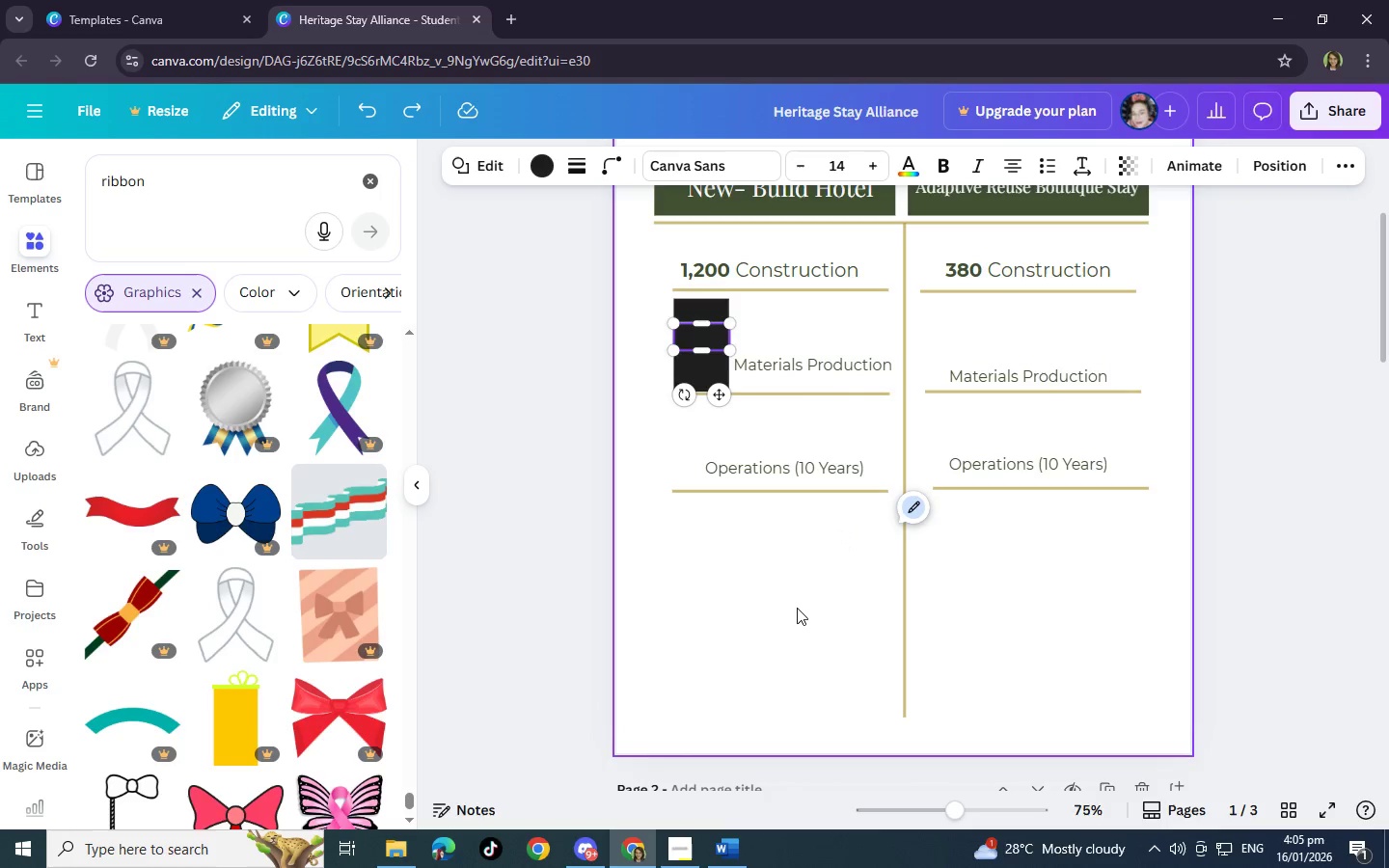 
key(Control+Z)
 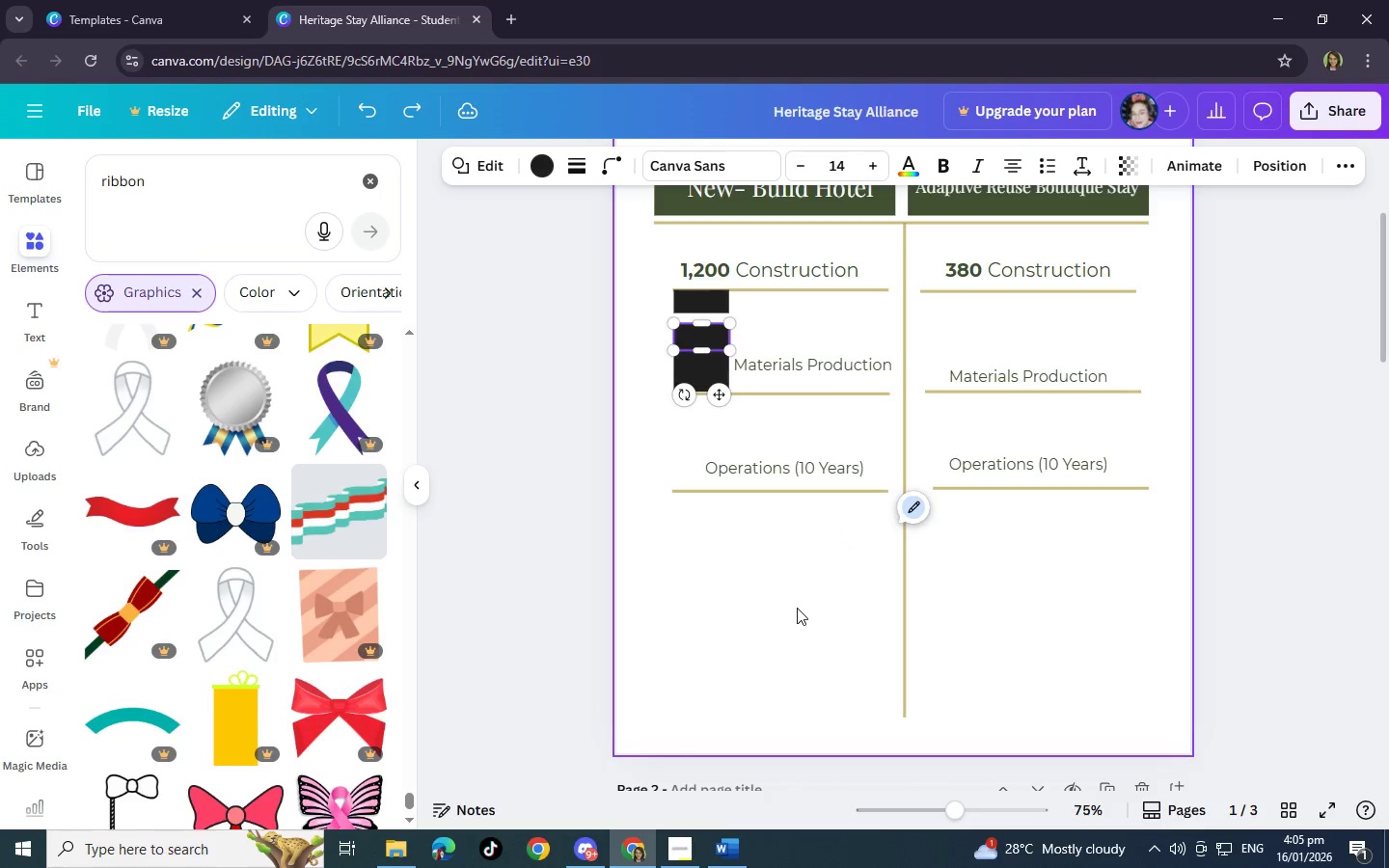 
key(Control+Z)
 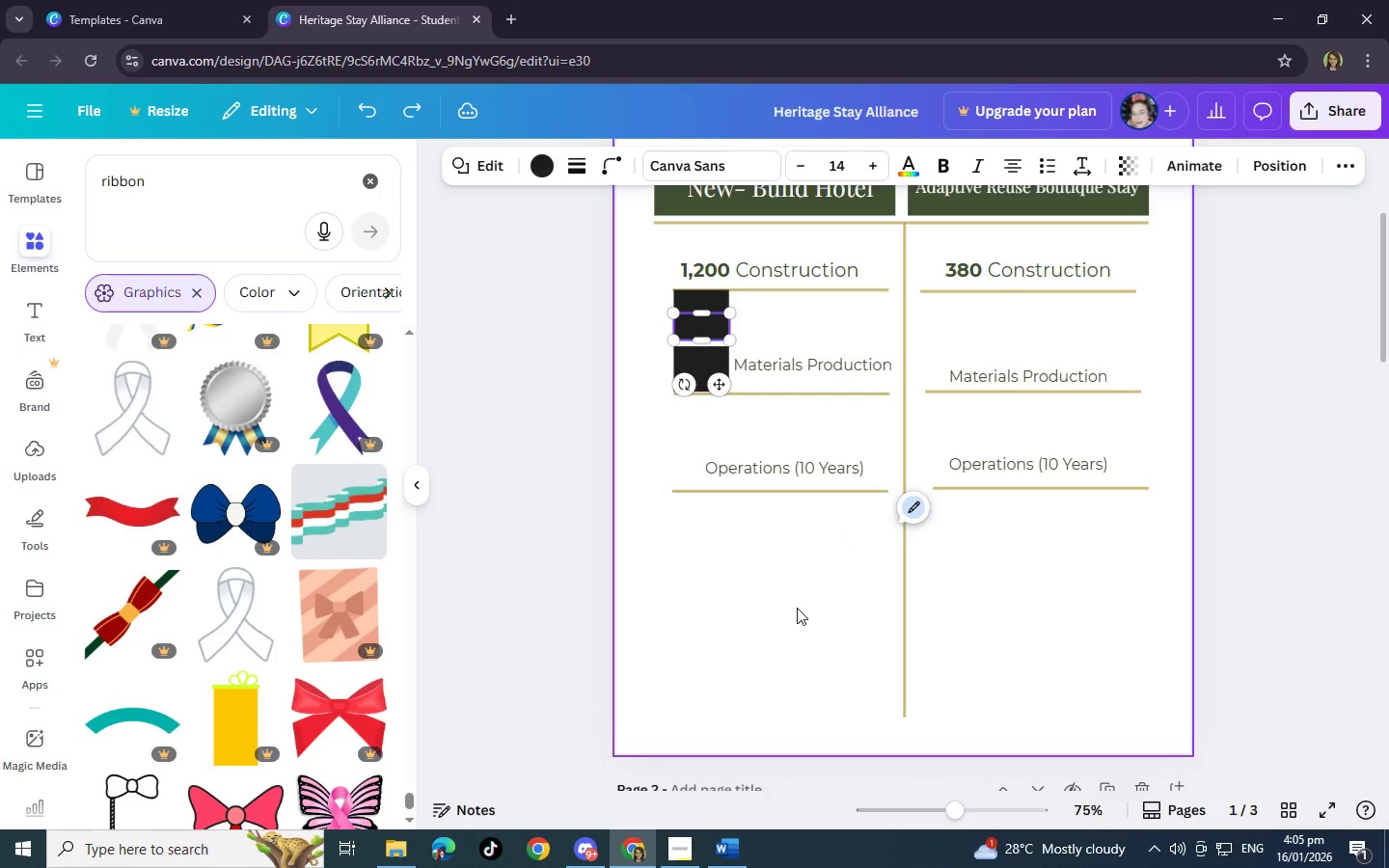 
key(Control+Z)
 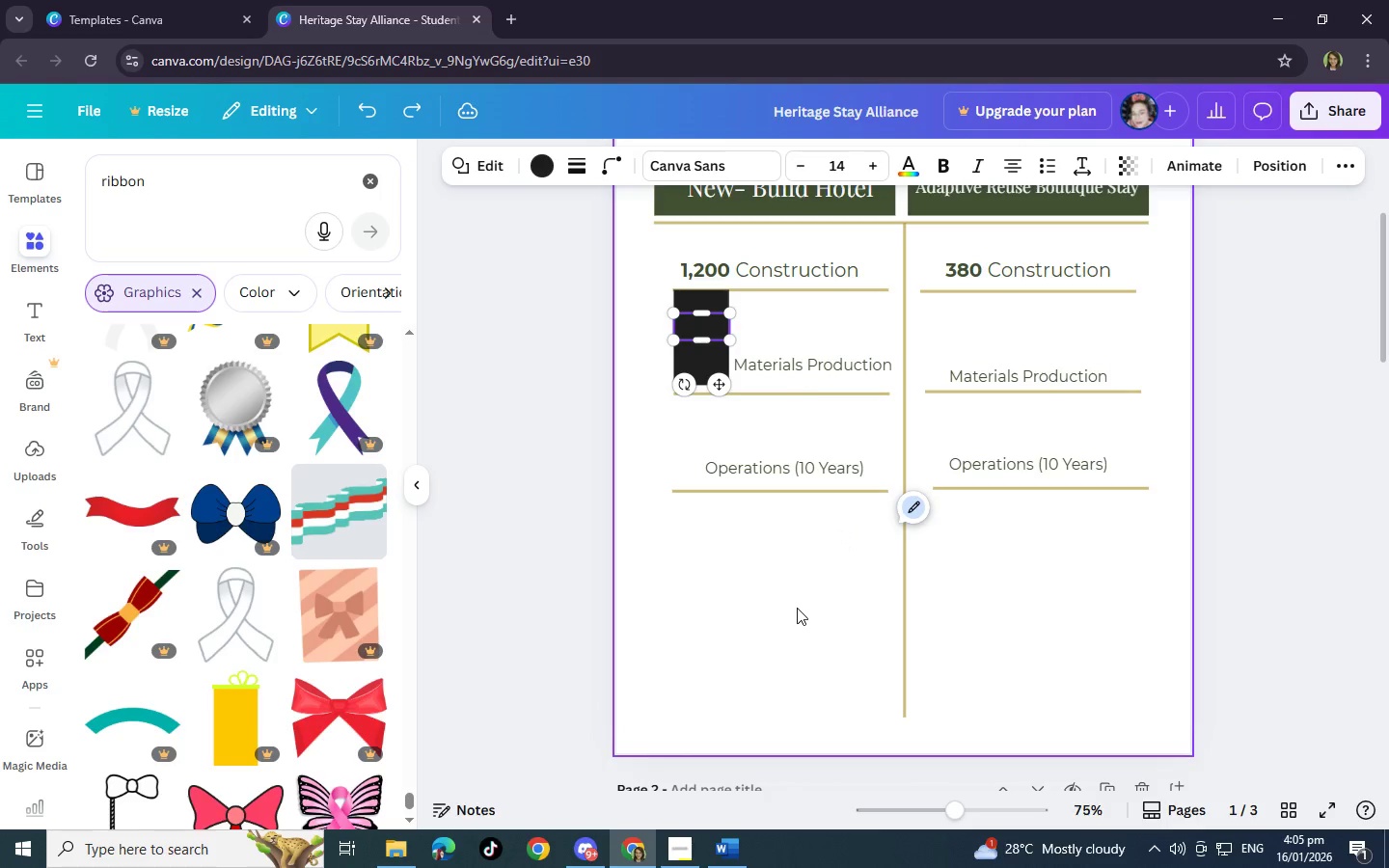 
key(Control+Z)
 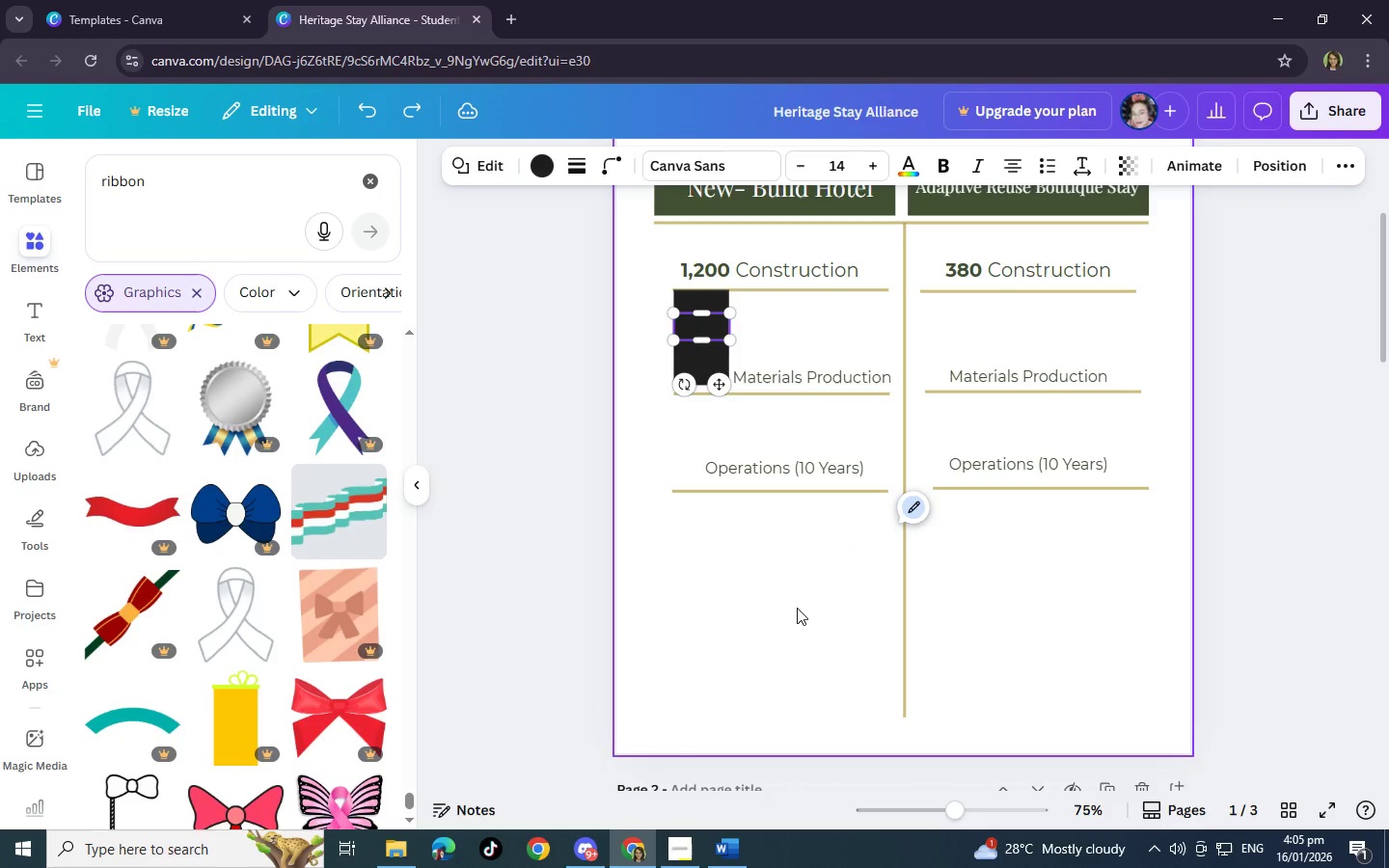 
key(Control+Z)
 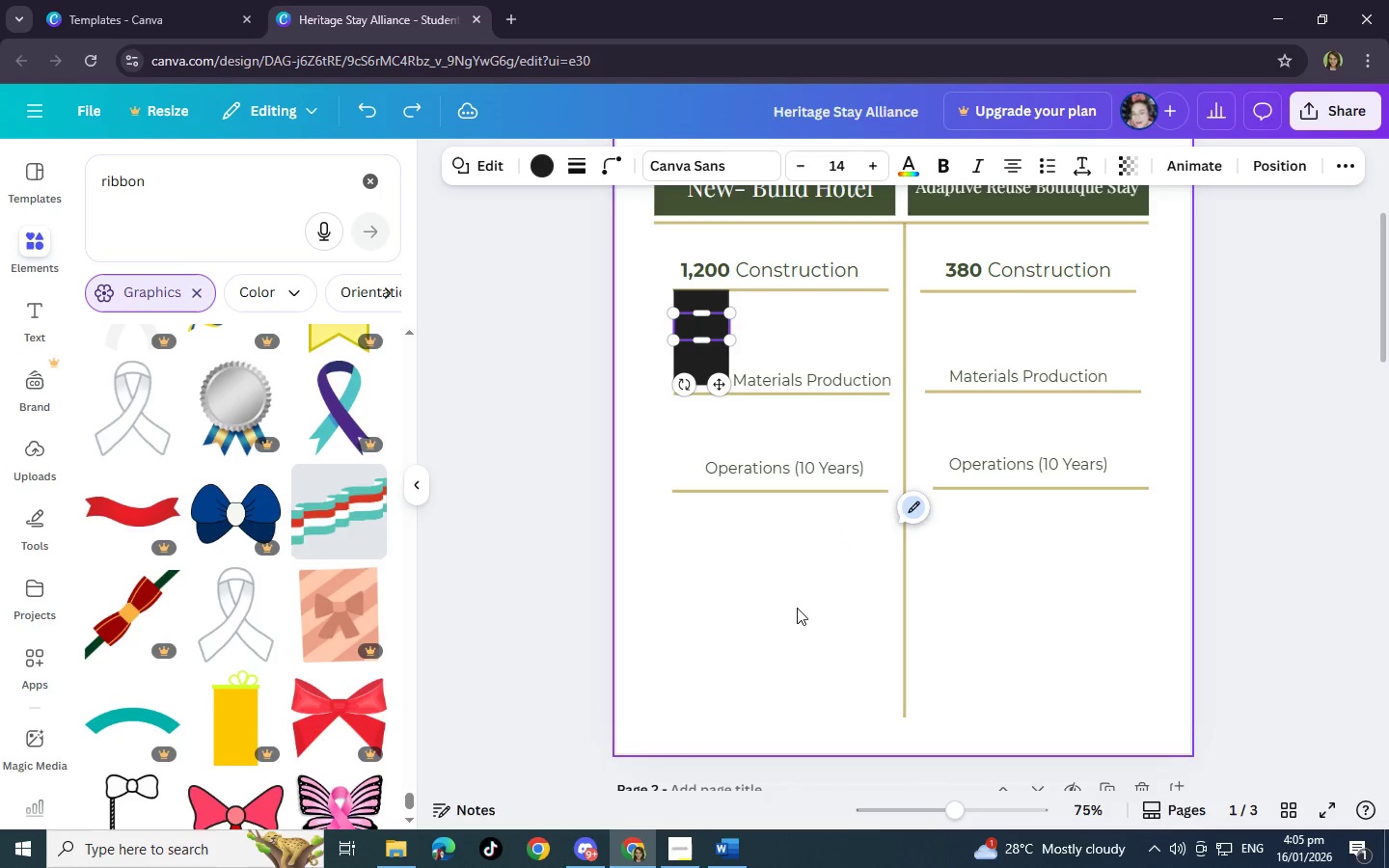 
key(Control+Z)
 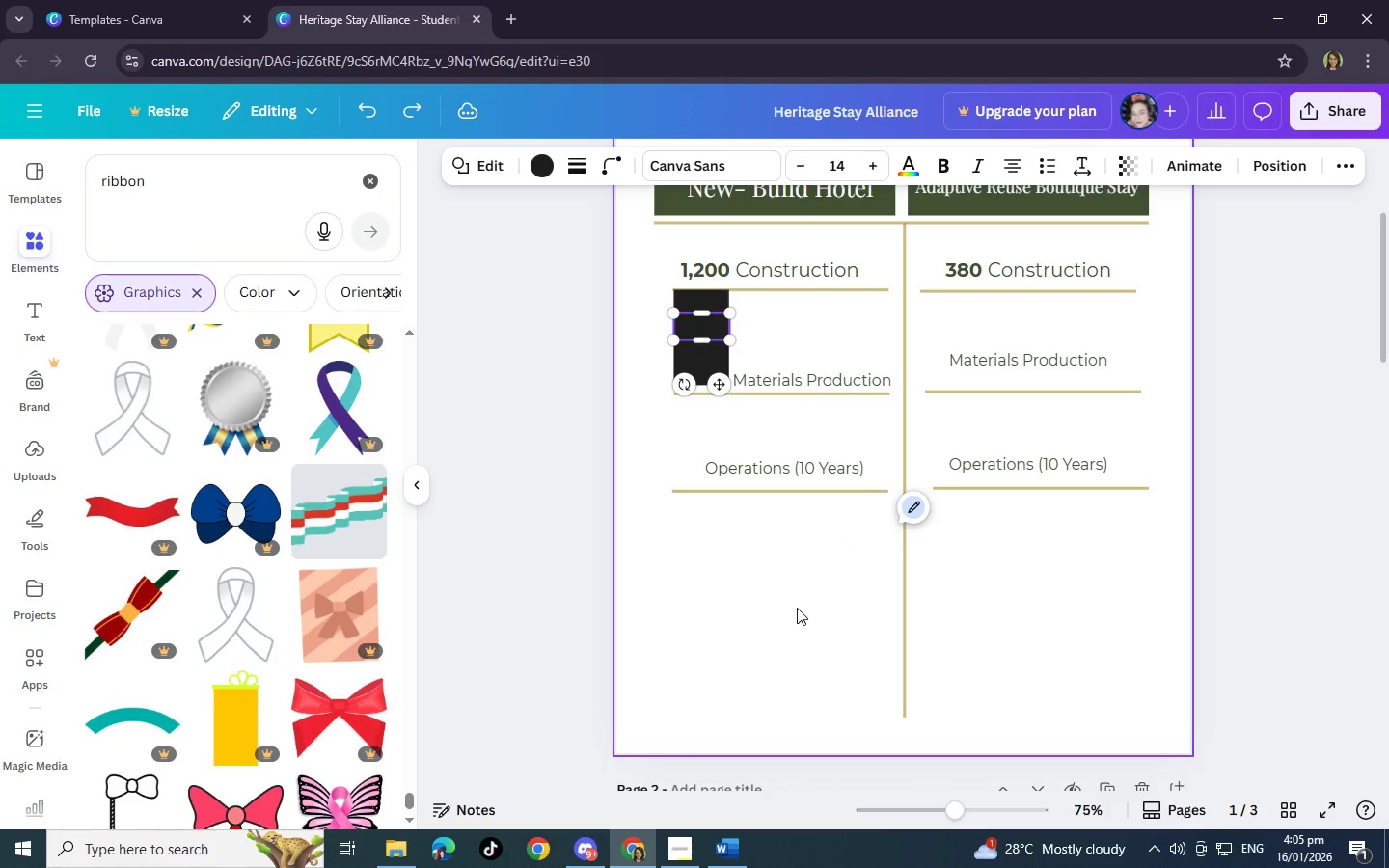 
key(Control+Z)
 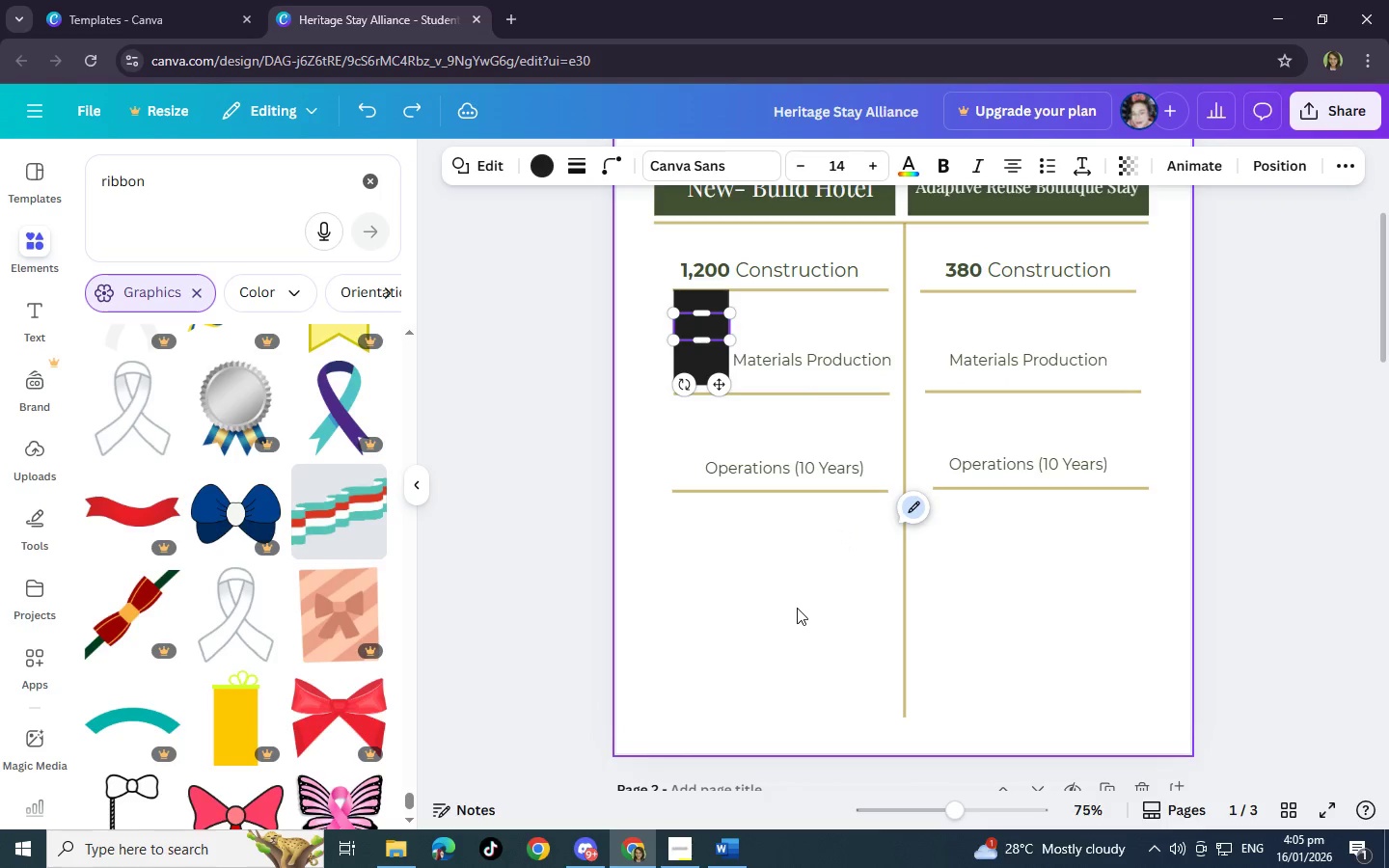 
key(Control+Z)
 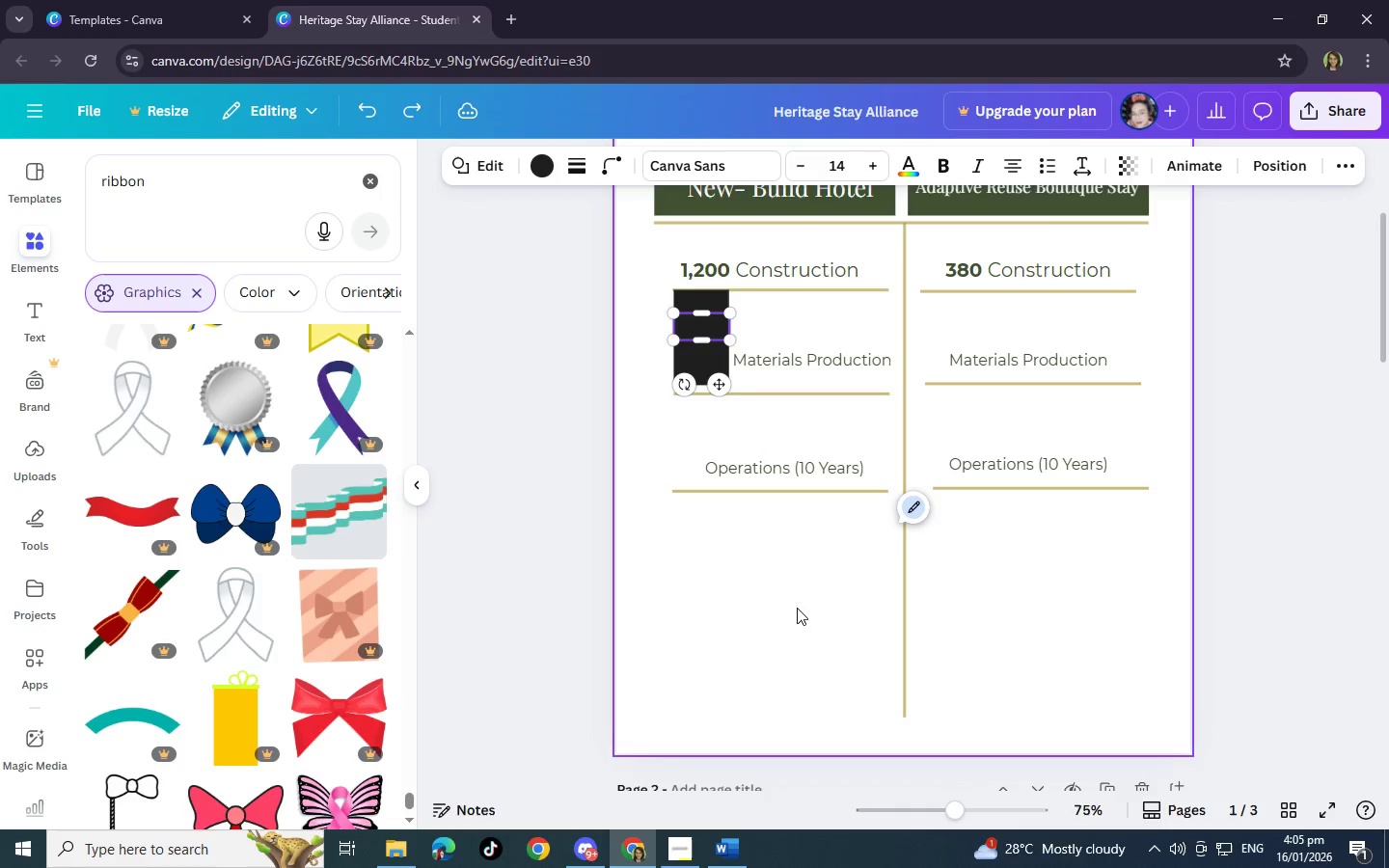 
key(Control+Z)
 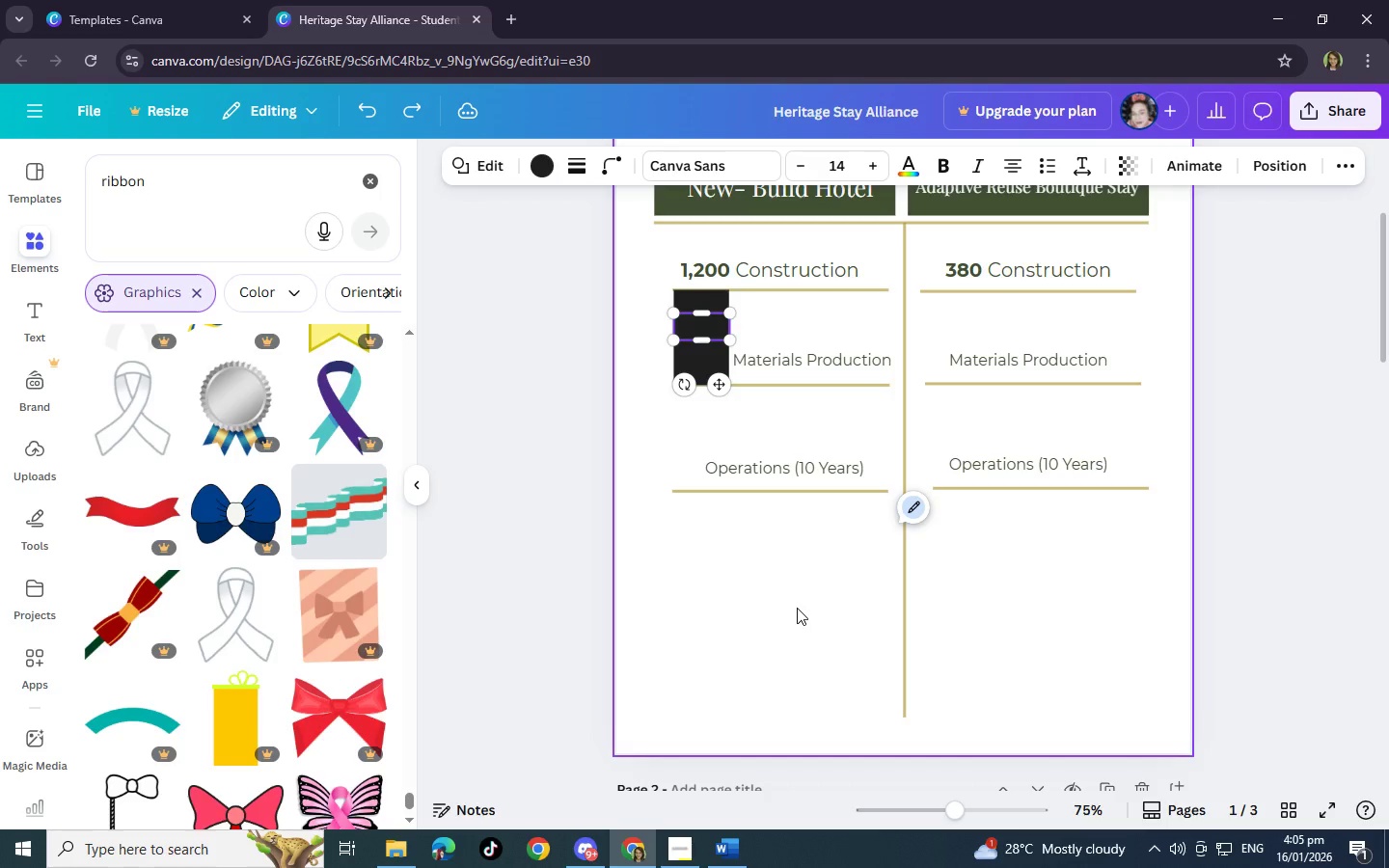 
key(Control+Z)
 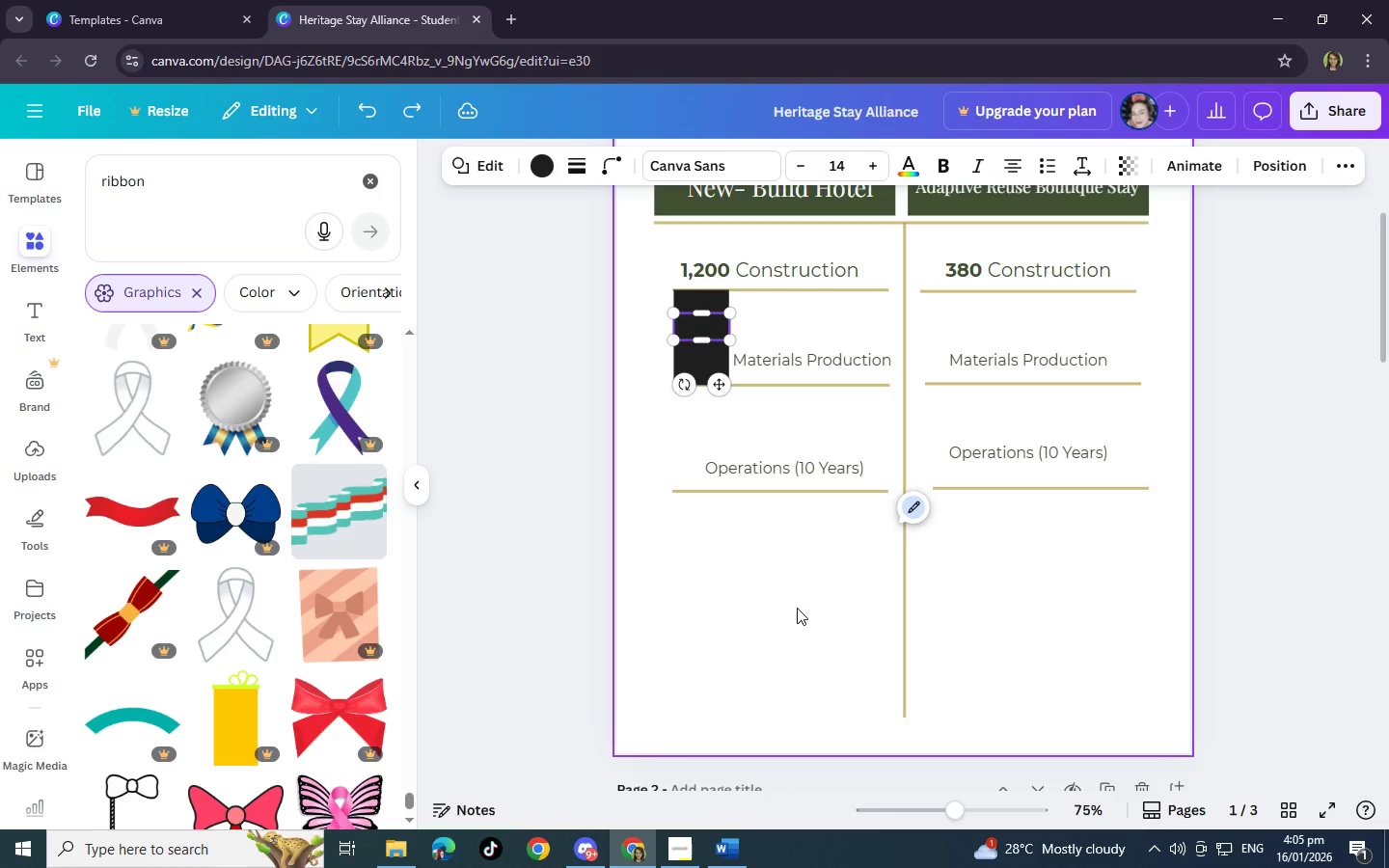 
key(Control+Z)
 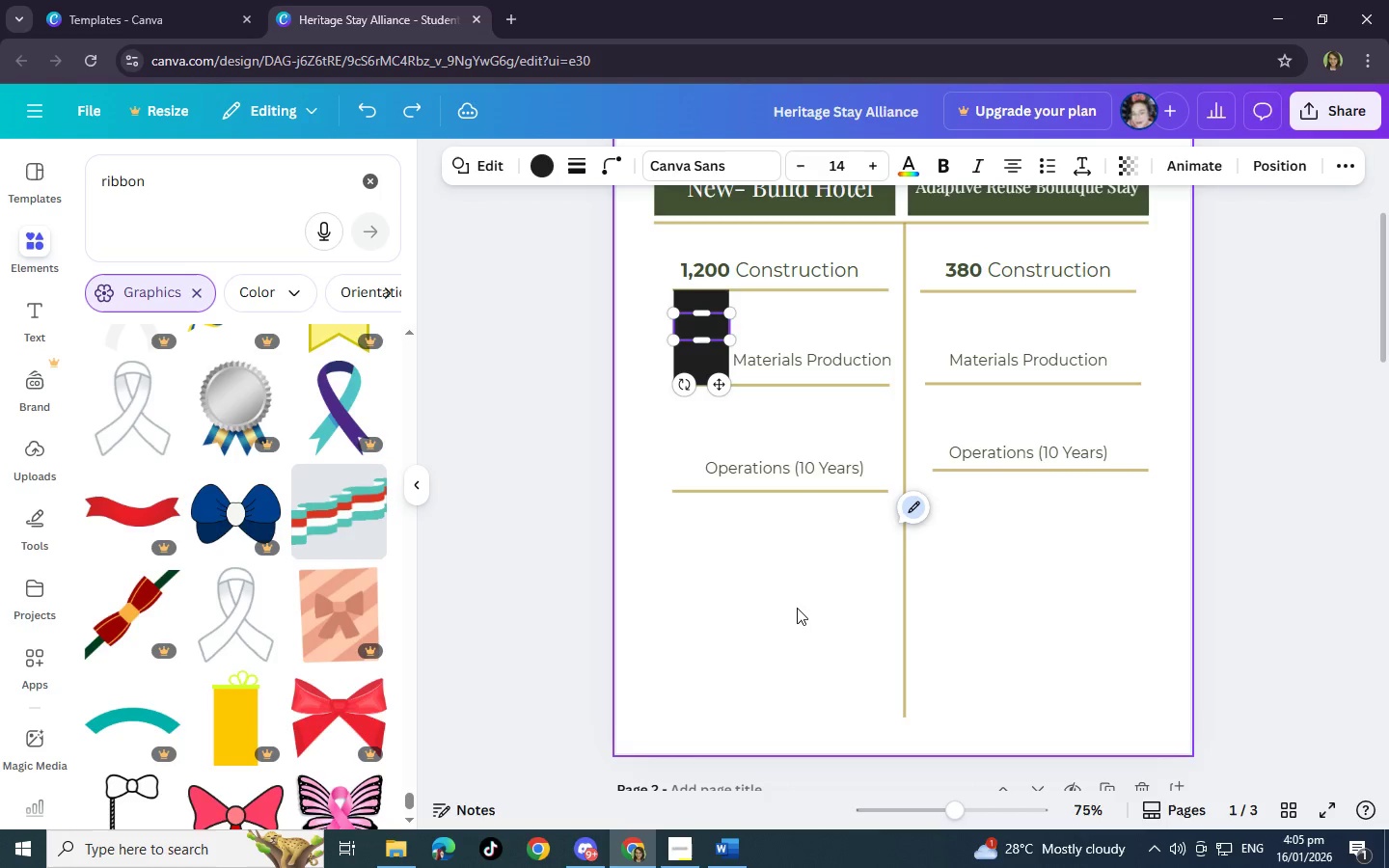 
key(Control+Z)
 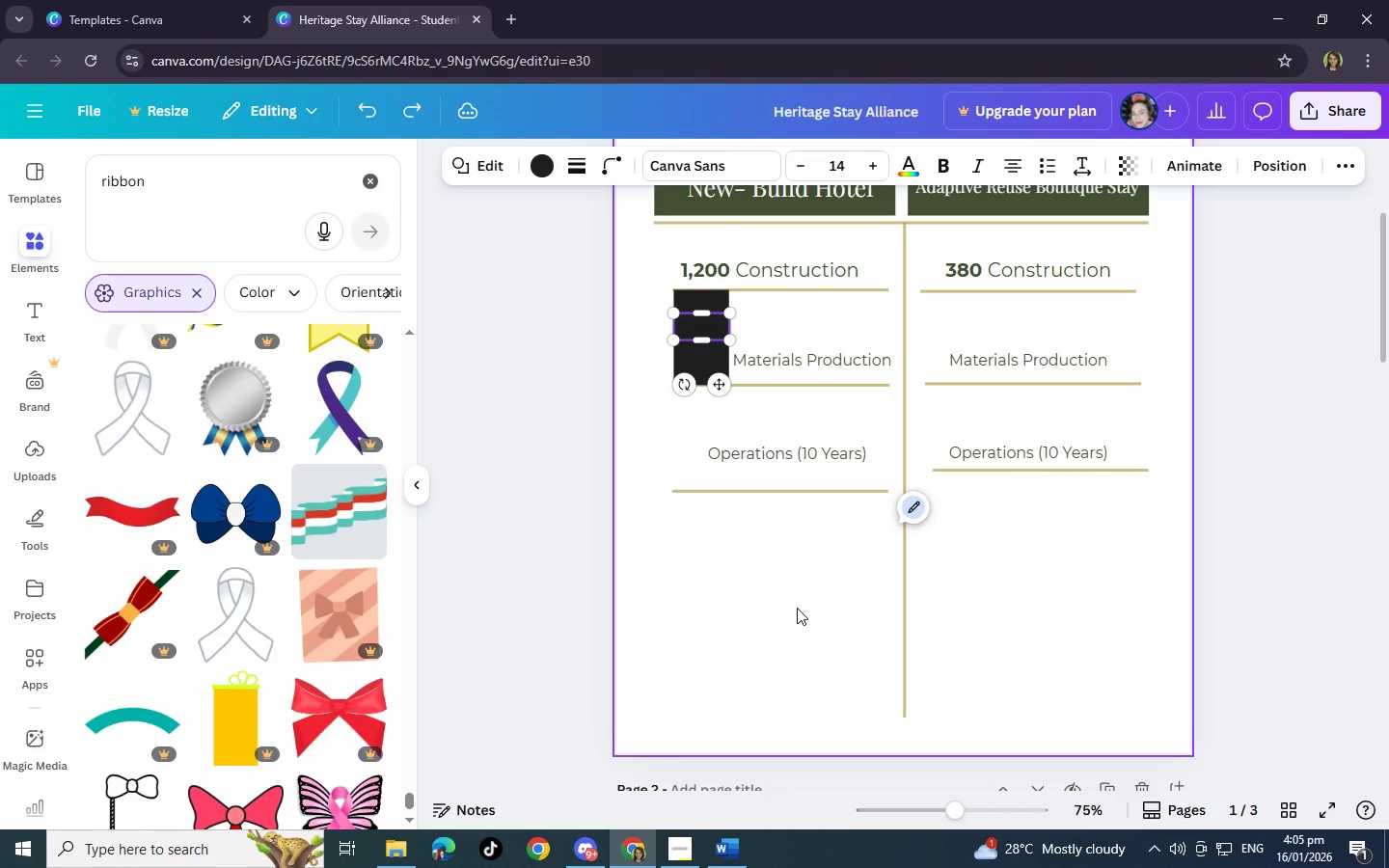 
key(Control+Z)
 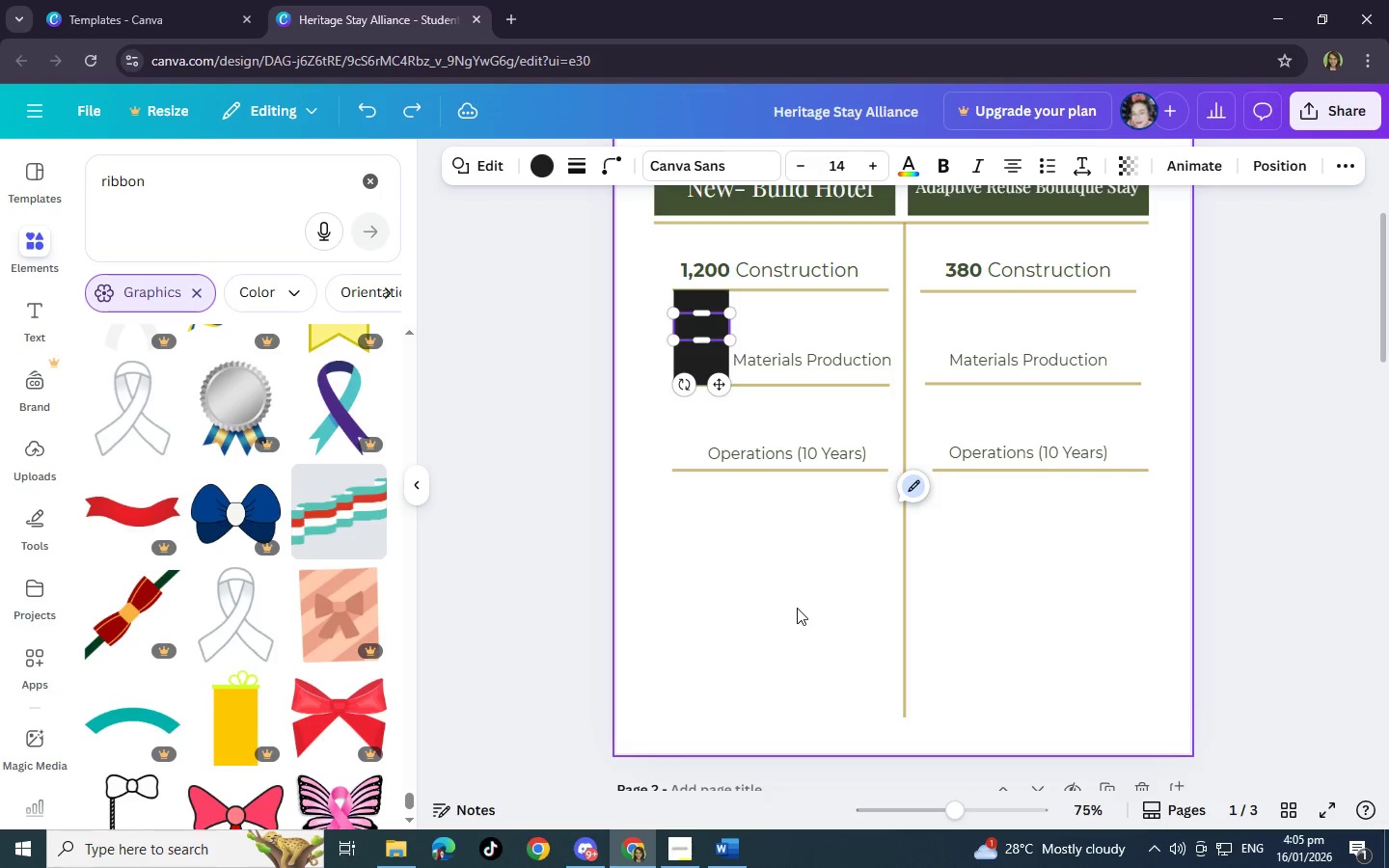 
key(Control+Z)
 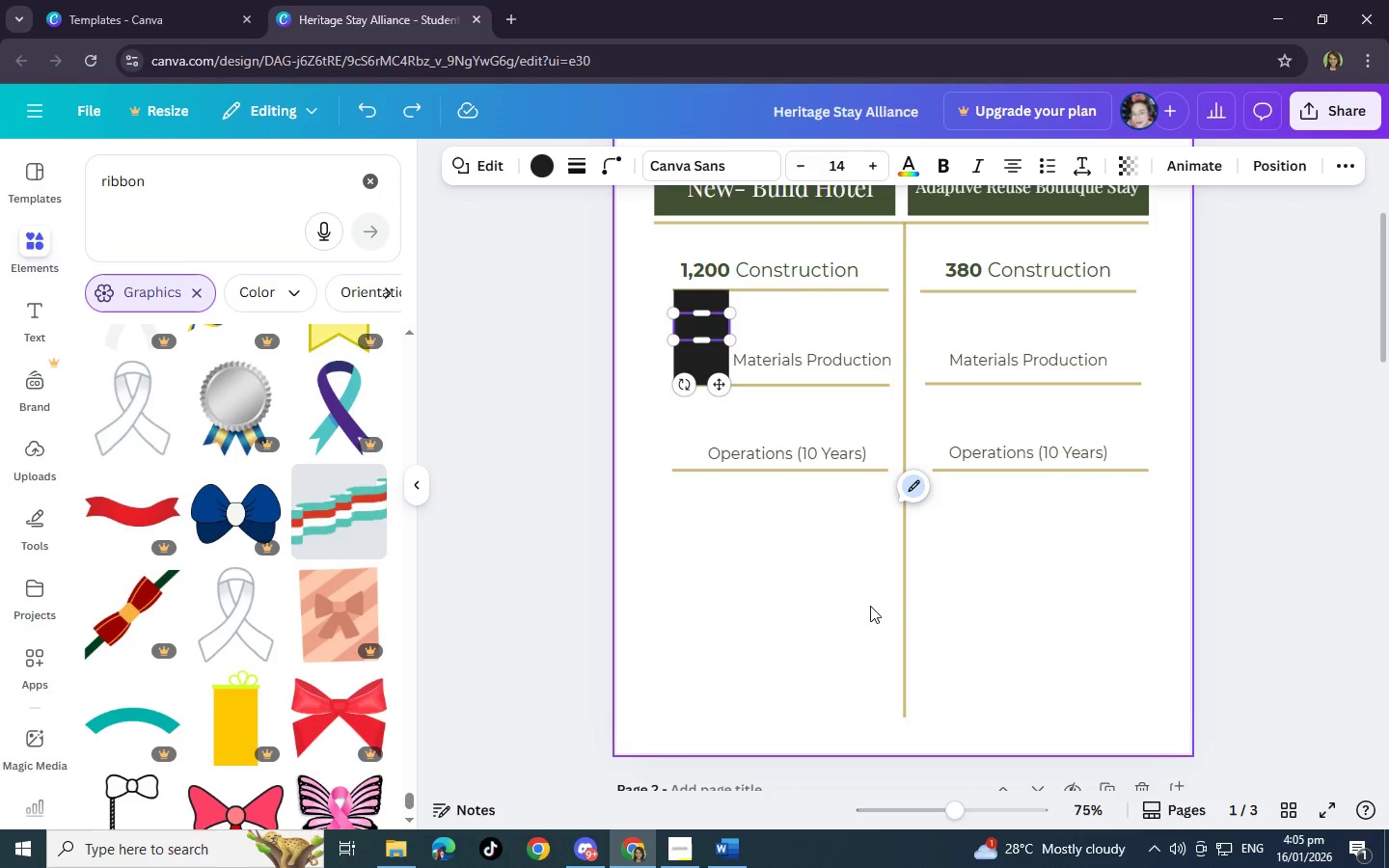 
left_click([1027, 607])
 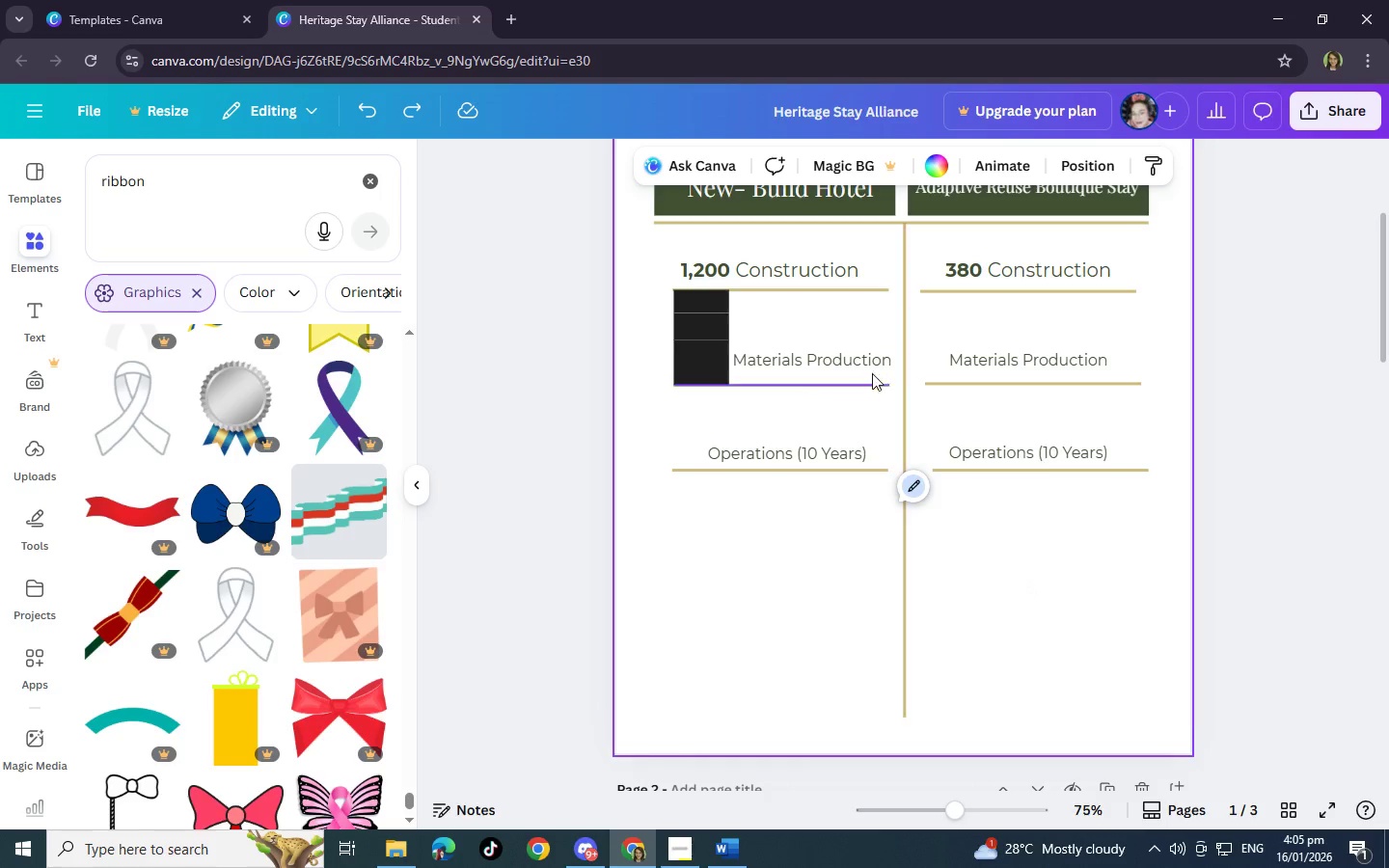 
left_click([772, 585])
 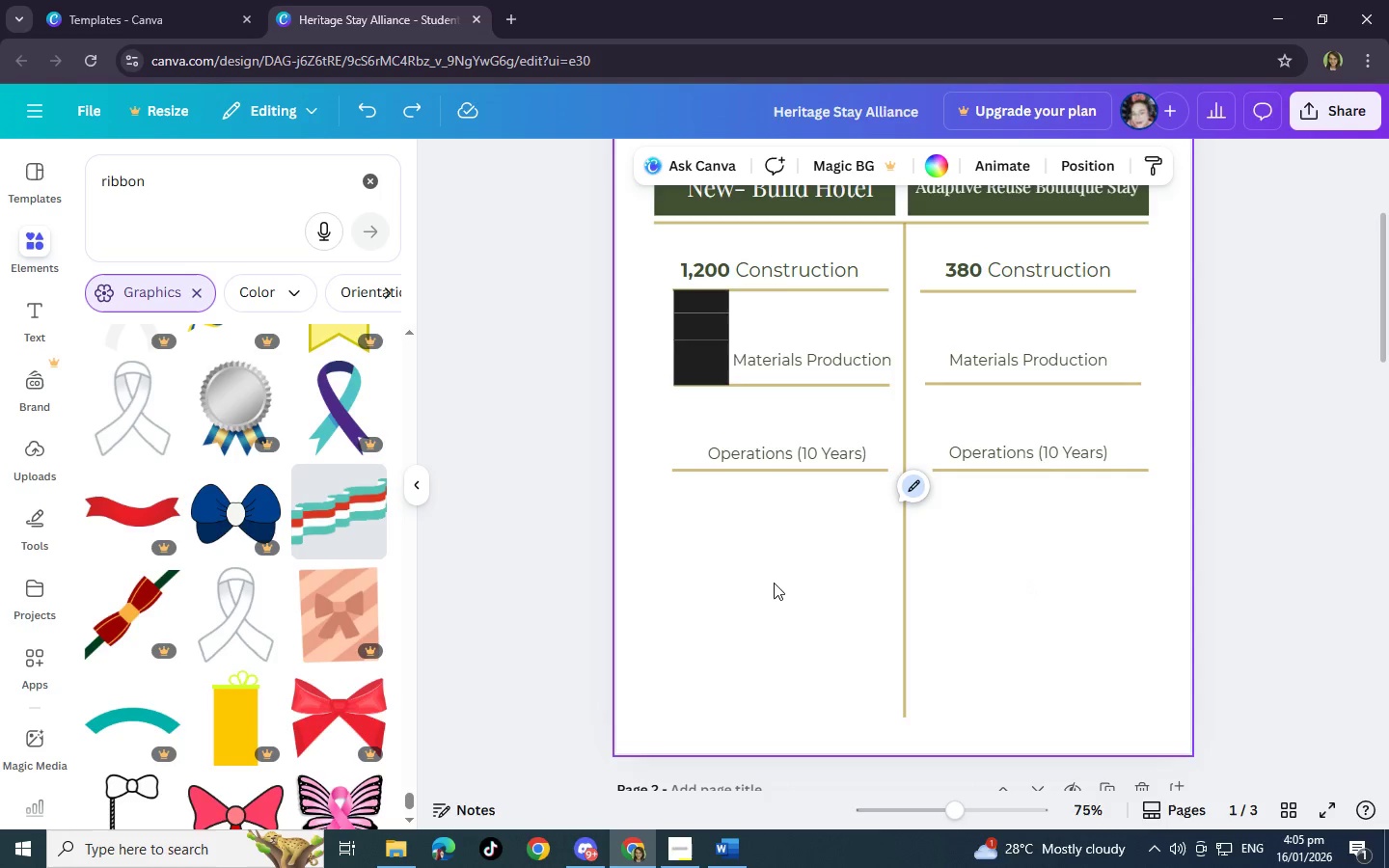 
wait(5.14)
 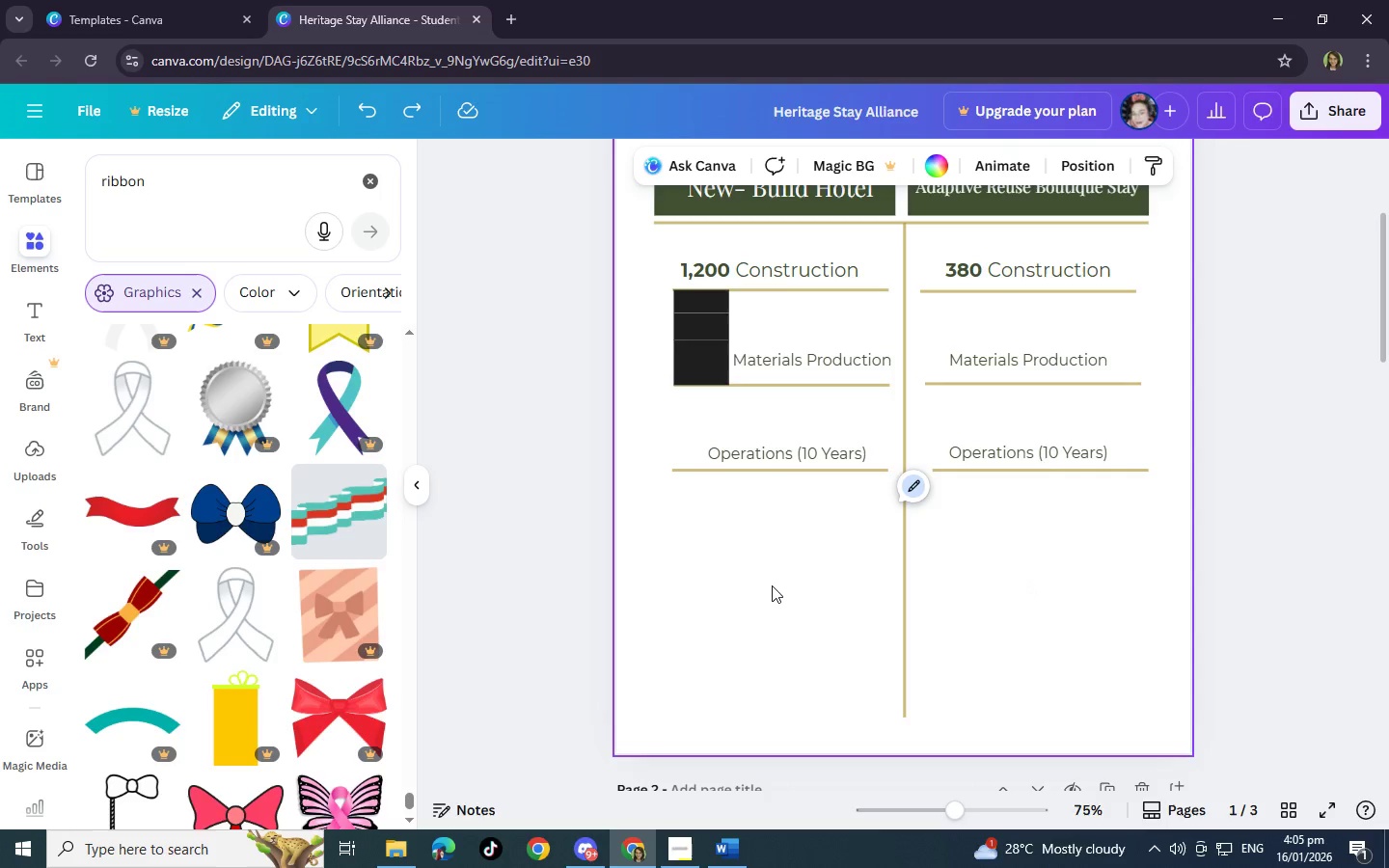 
left_click([694, 358])
 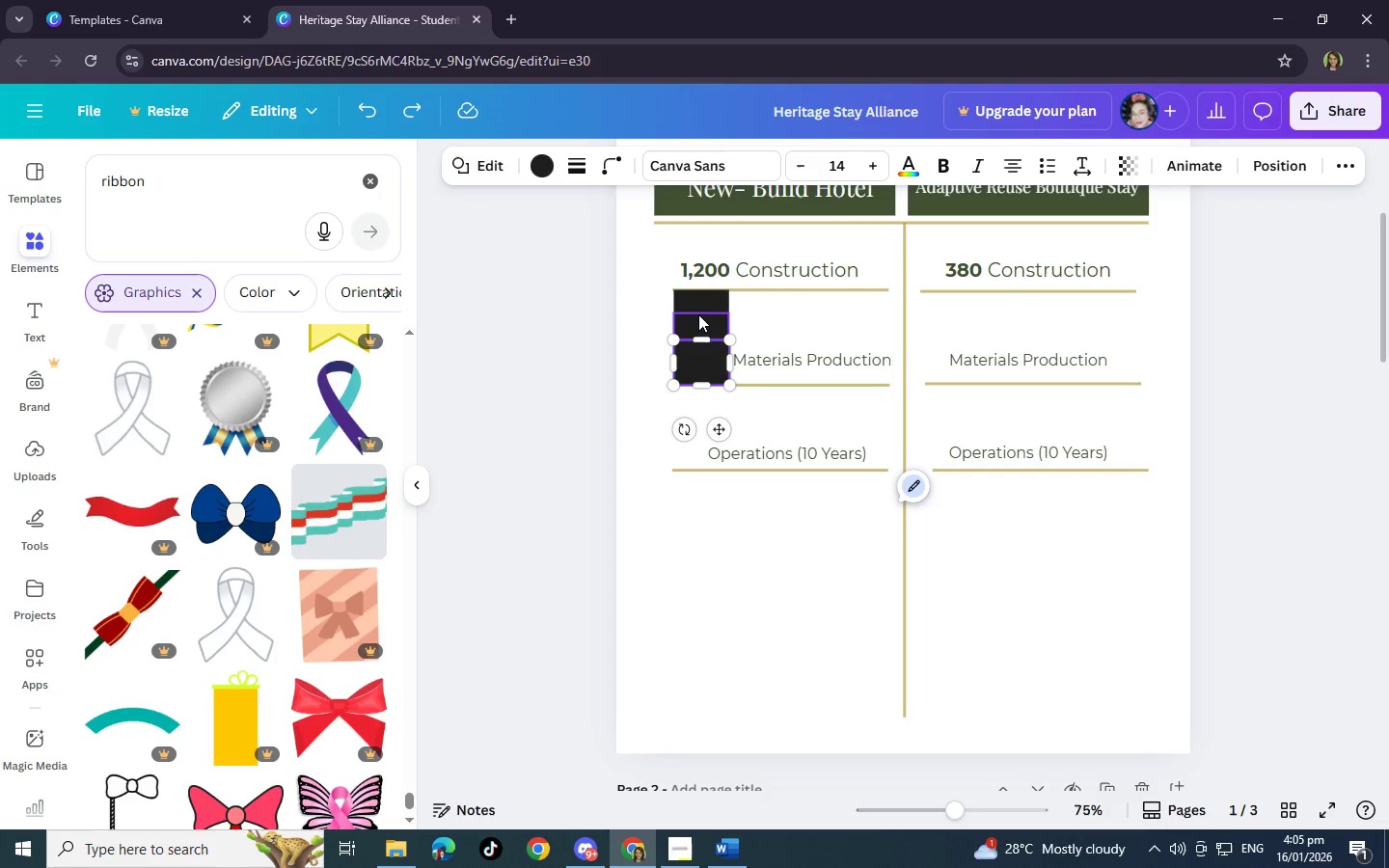 
left_click([701, 300])
 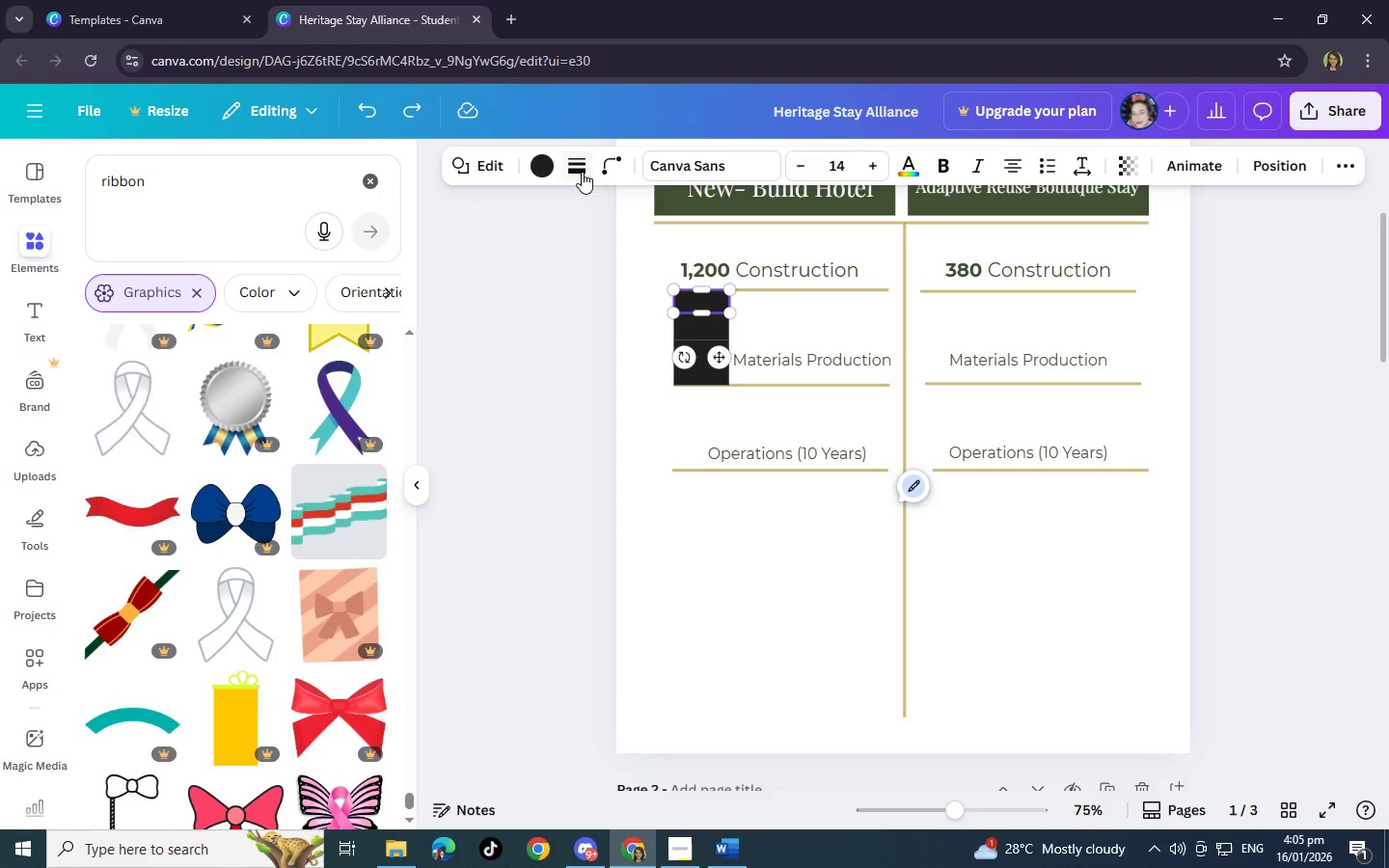 
left_click([539, 171])
 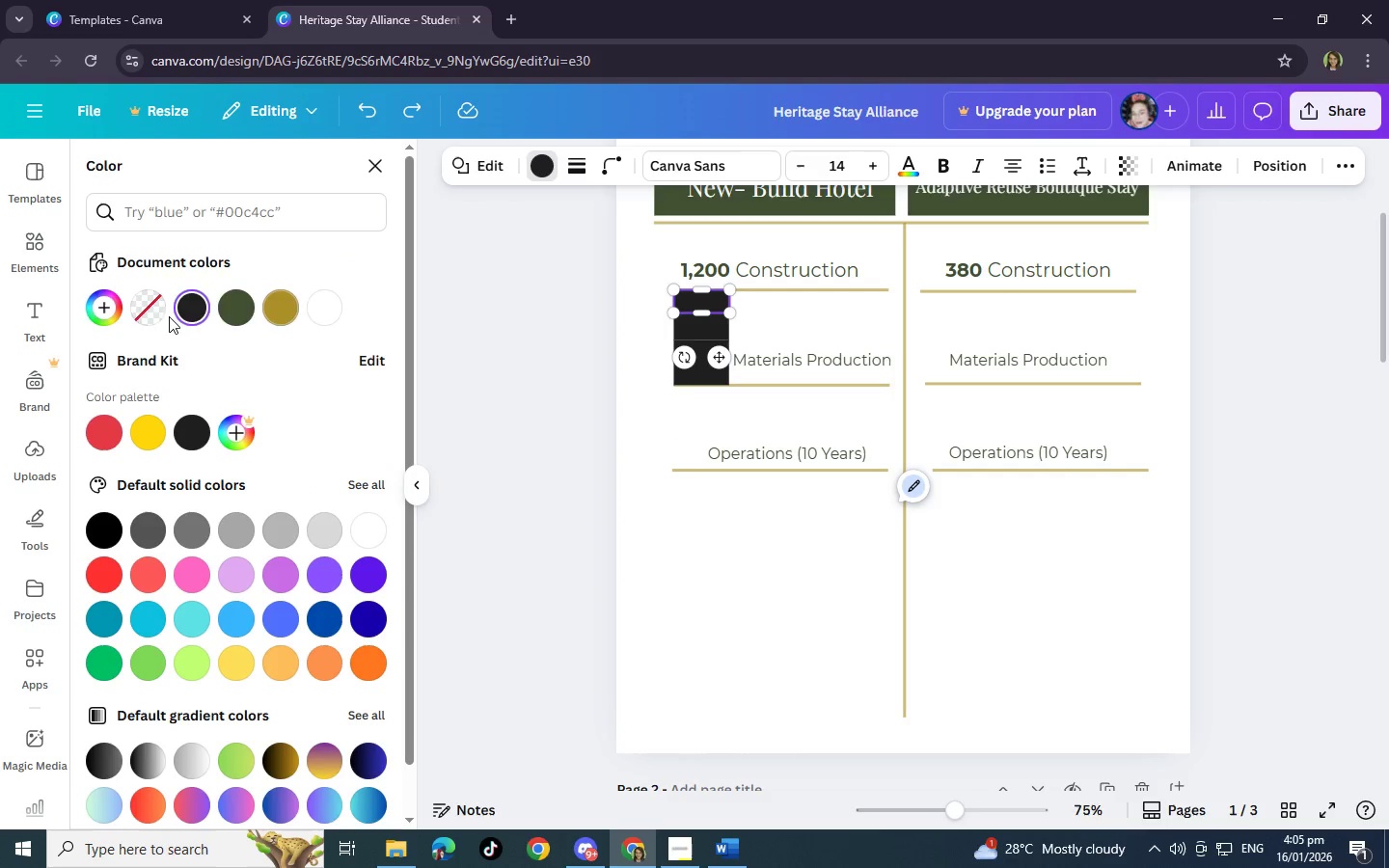 
wait(5.17)
 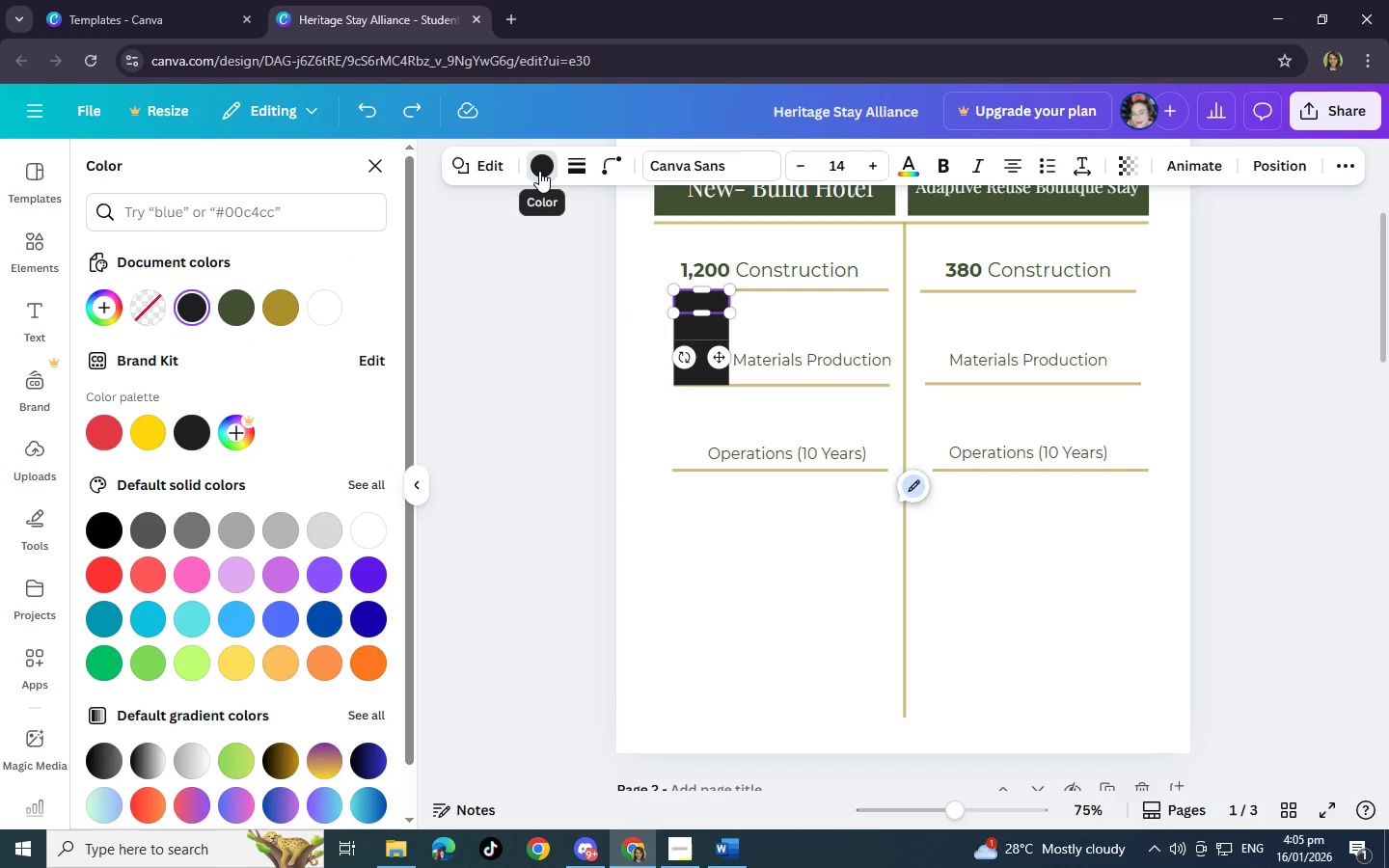 
left_click([108, 306])
 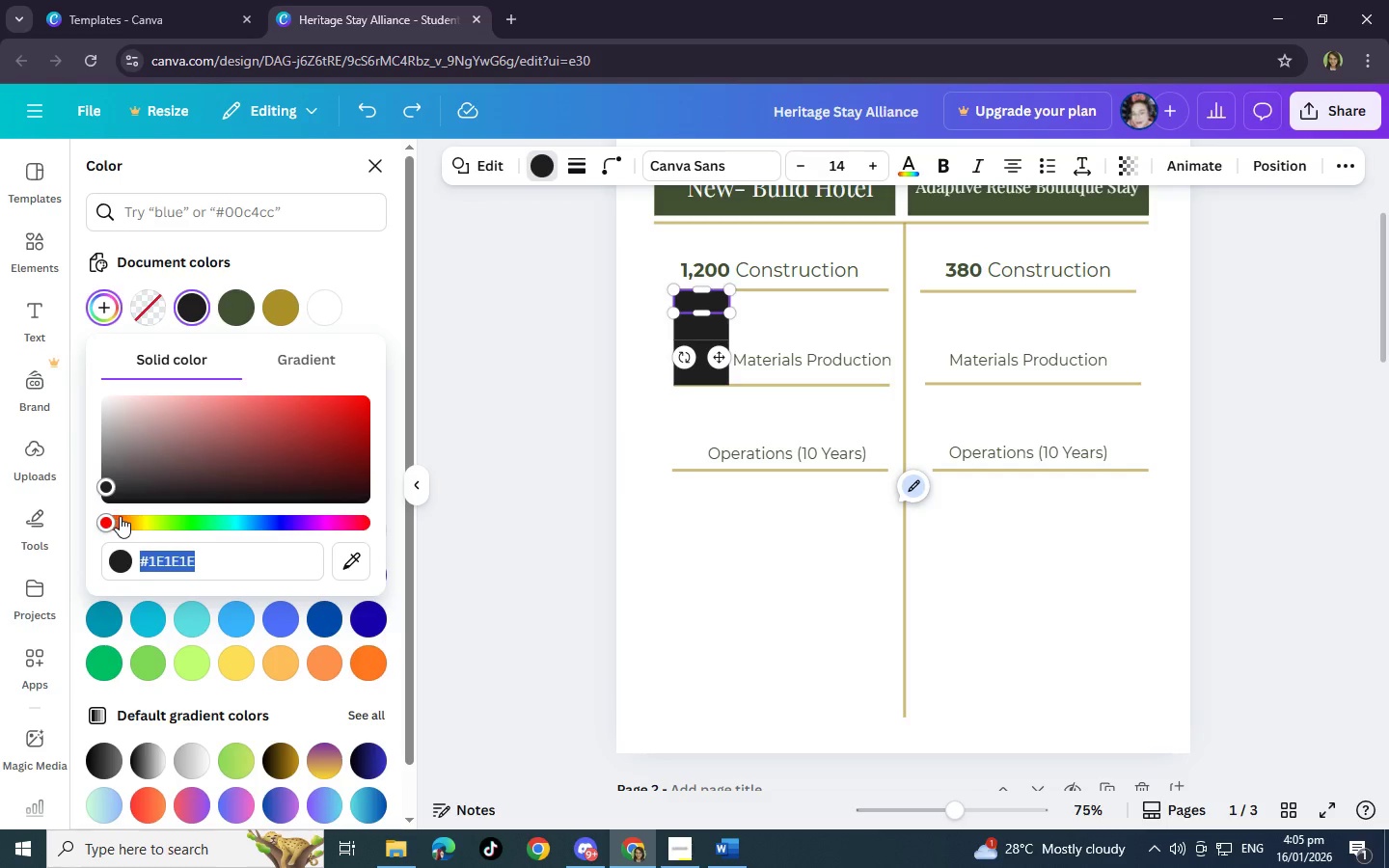 
left_click_drag(start_coordinate=[109, 519], to_coordinate=[134, 522])
 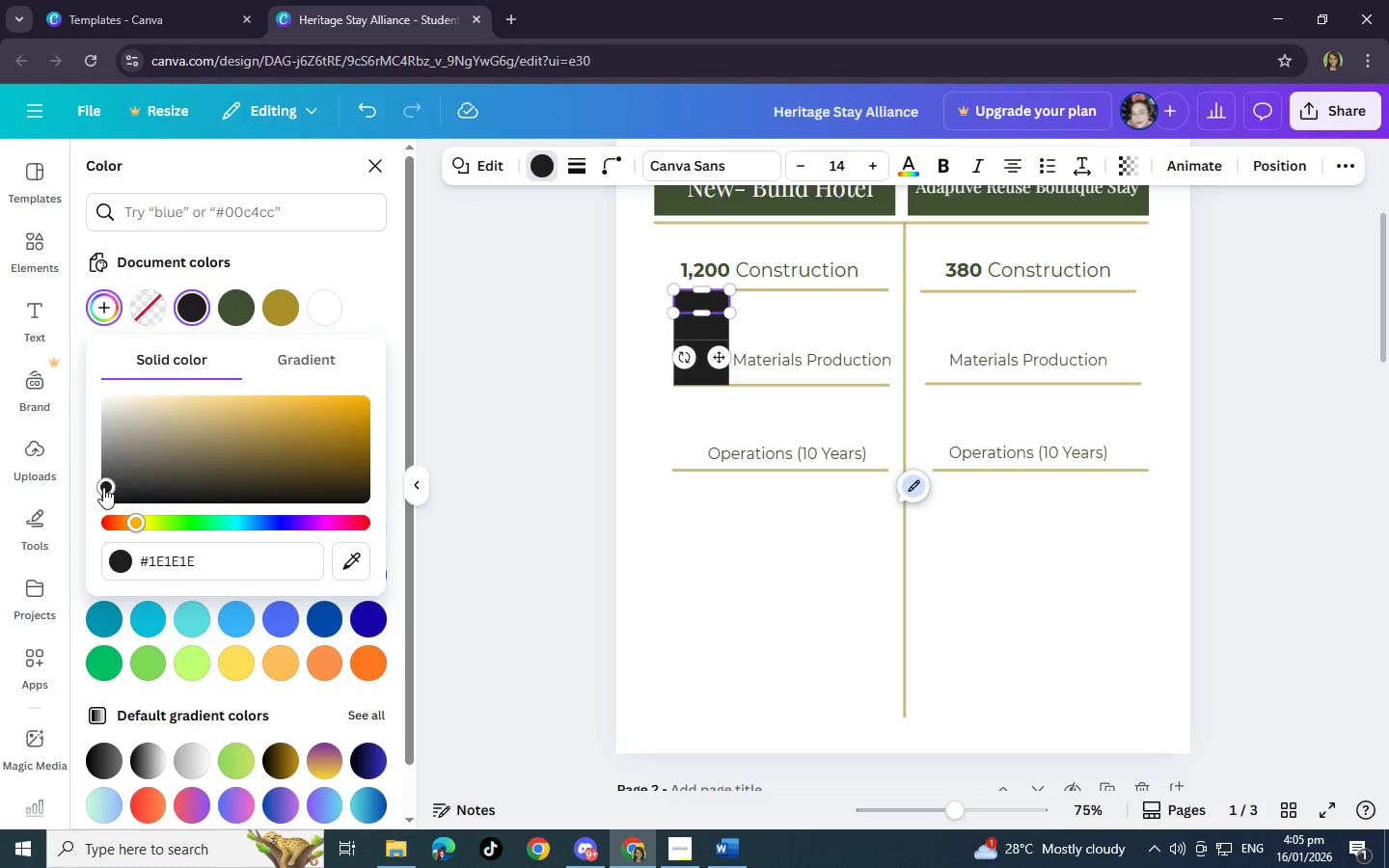 
left_click_drag(start_coordinate=[103, 487], to_coordinate=[309, 421])
 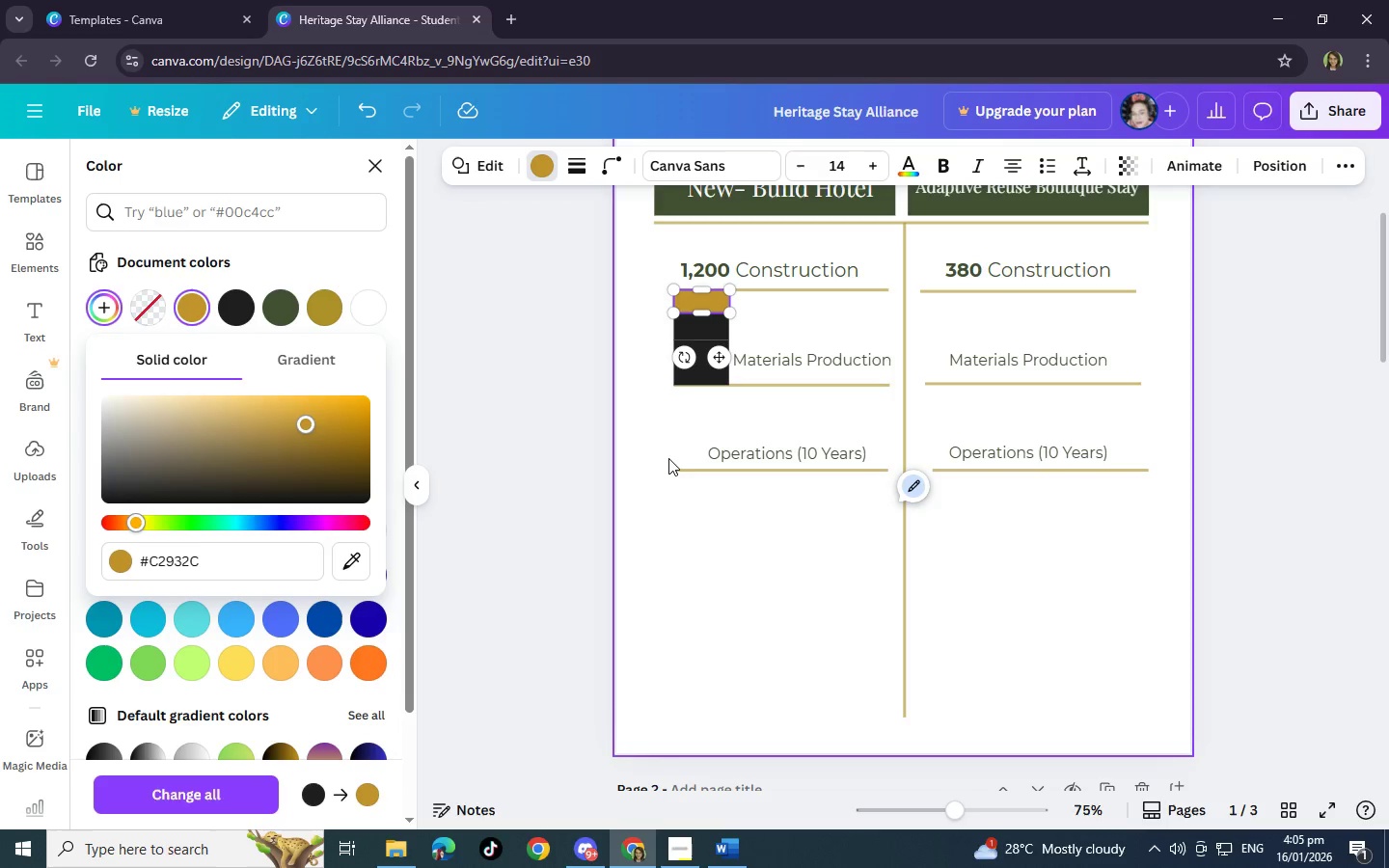 
left_click([668, 458])
 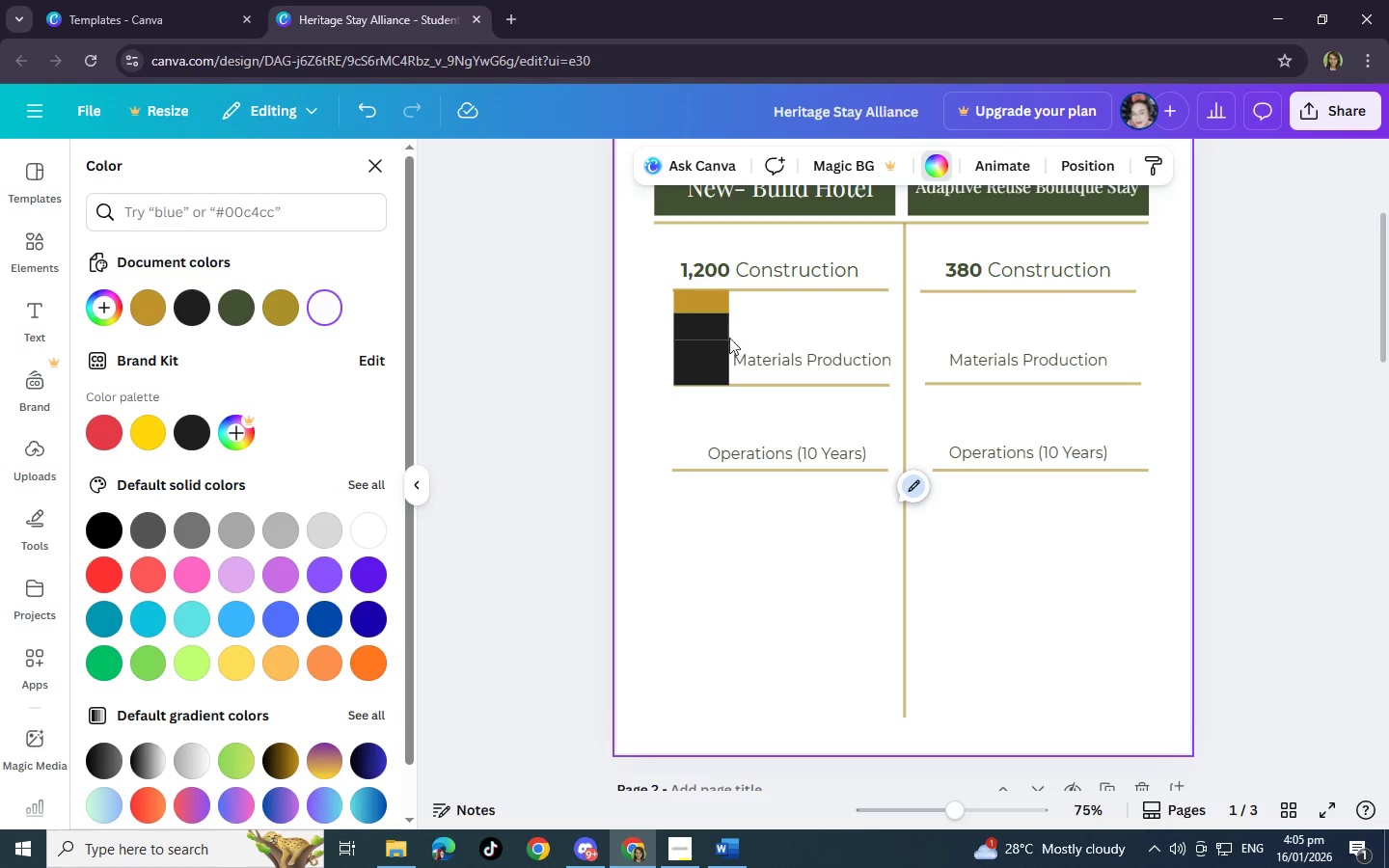 
left_click([721, 330])
 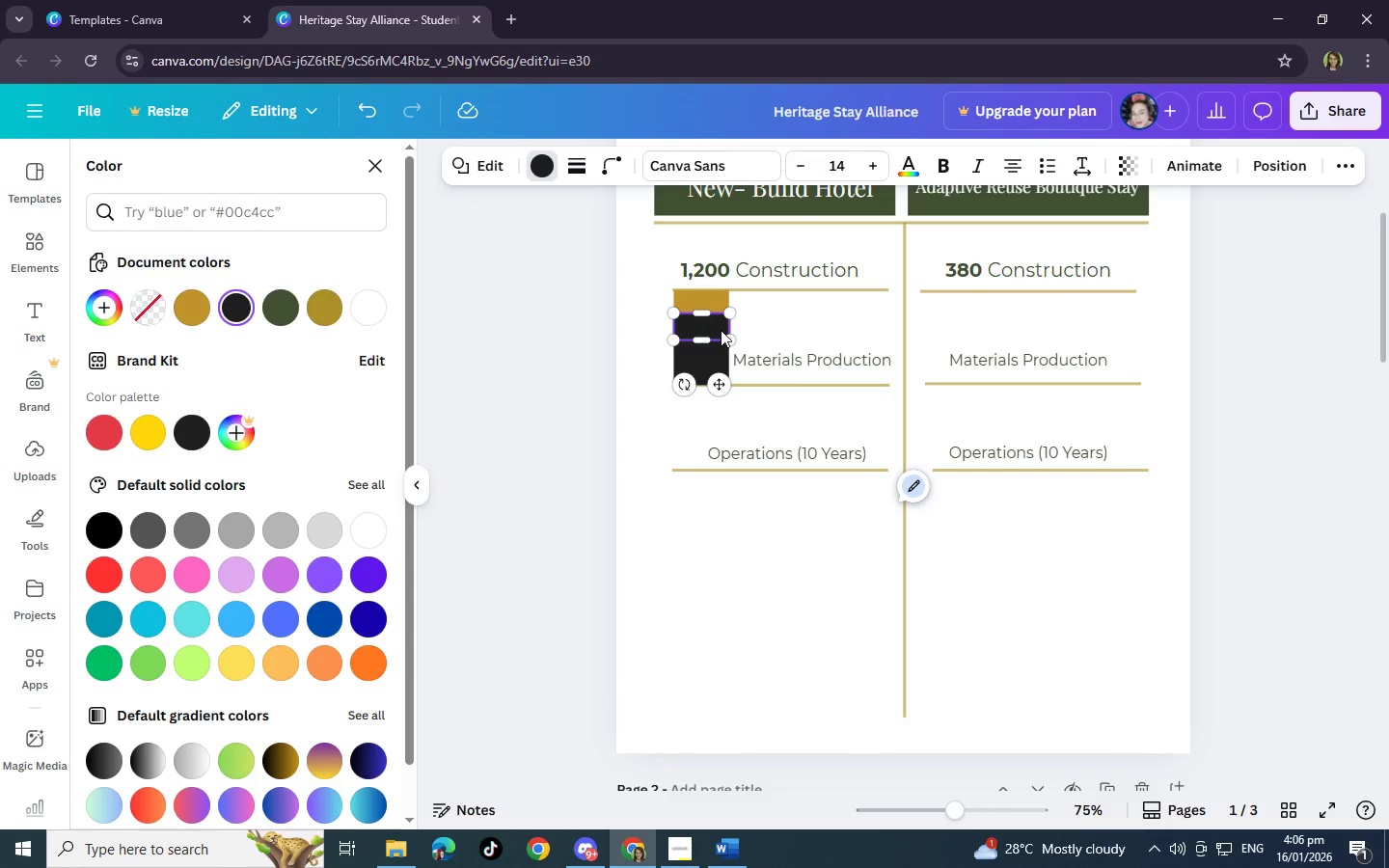 
wait(15.16)
 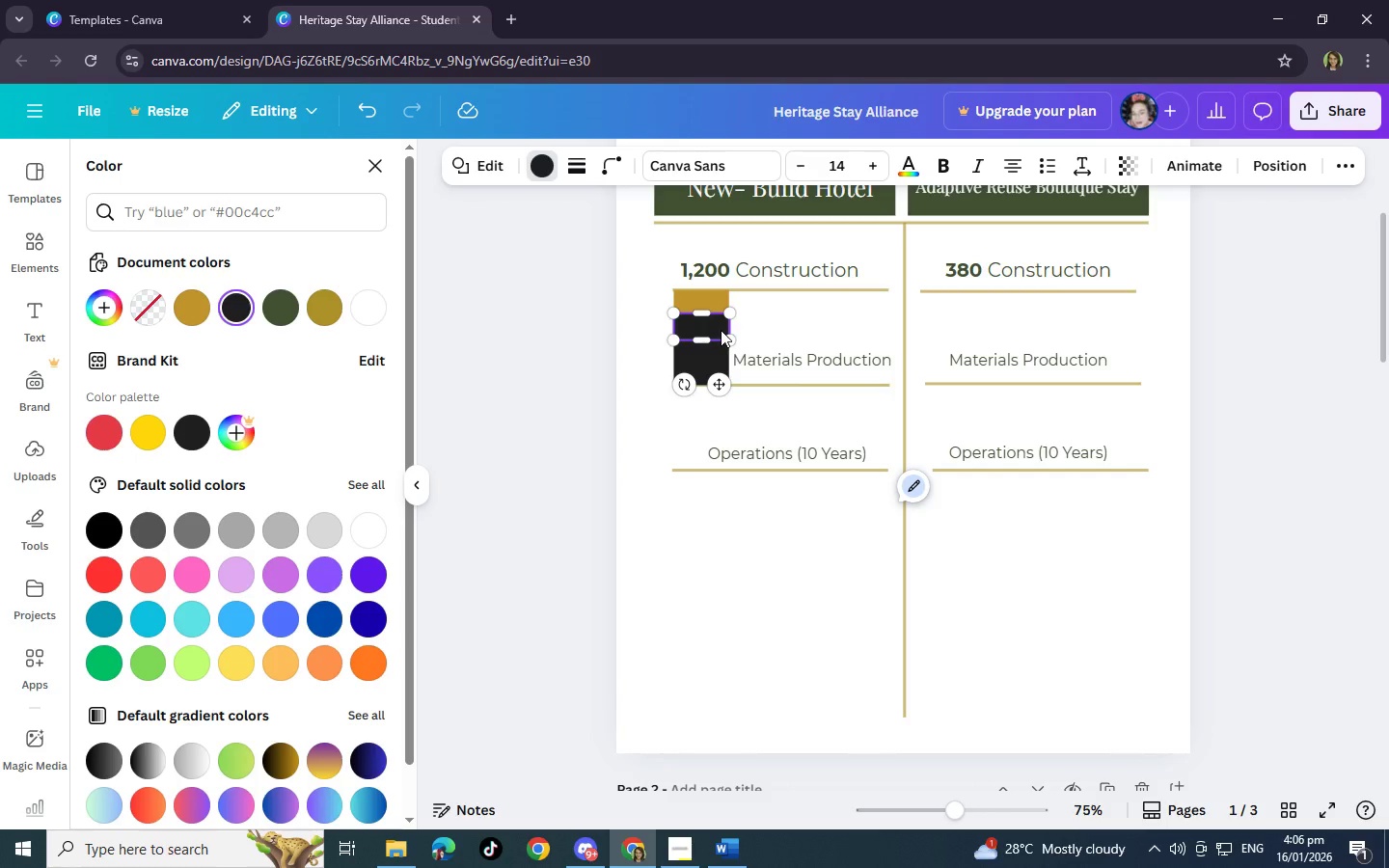 
left_click([772, 316])
 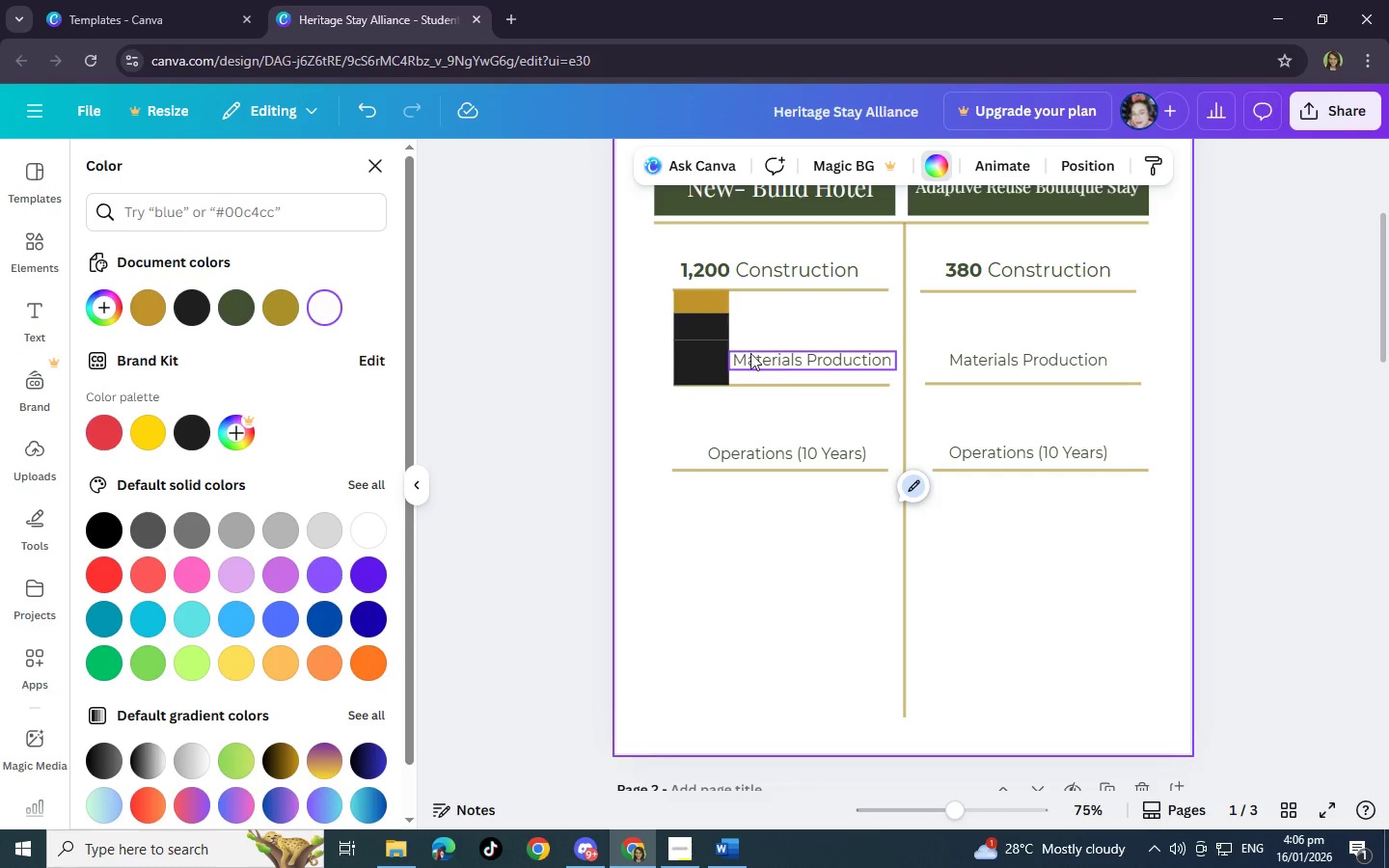 
wait(8.12)
 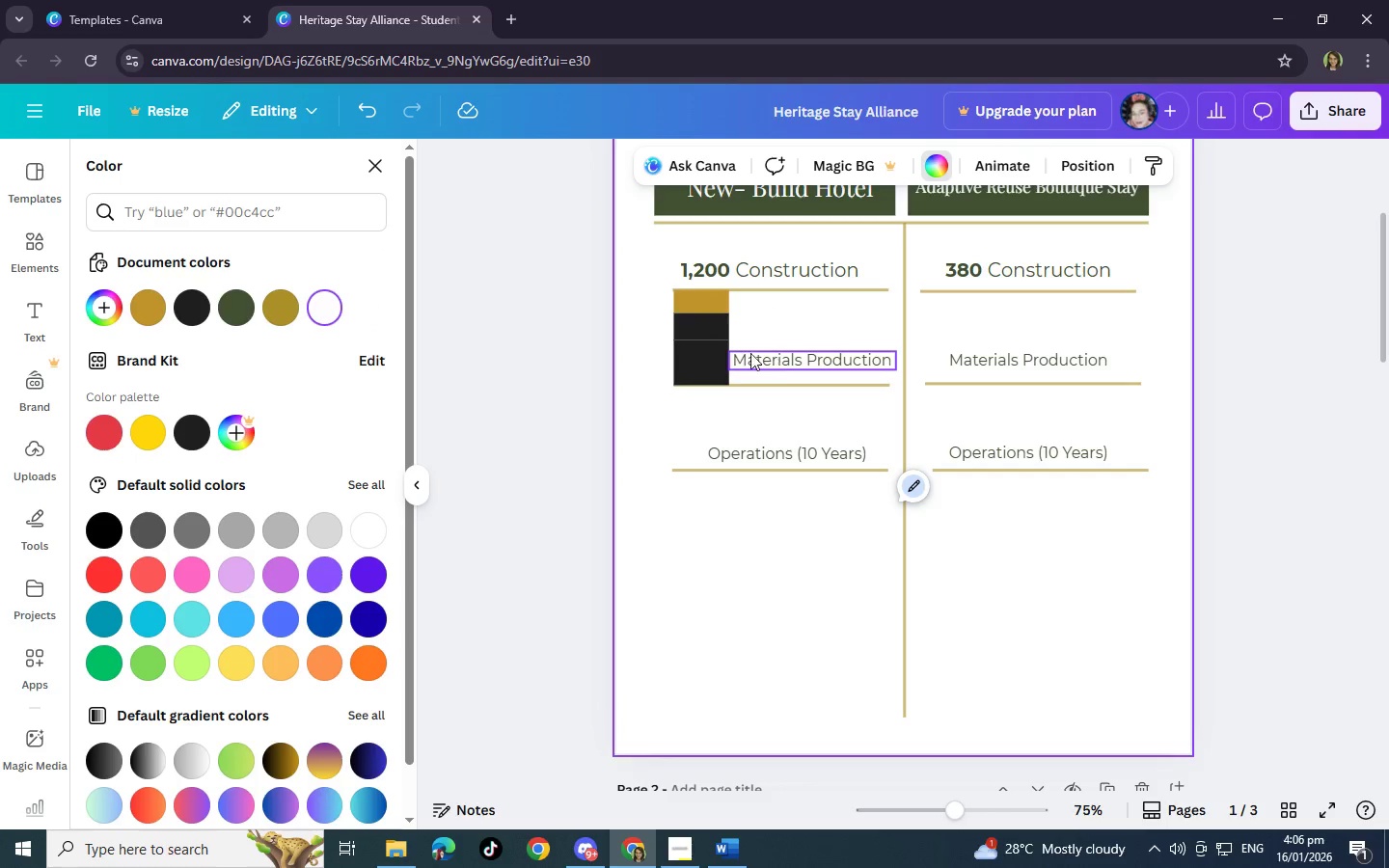 
left_click([960, 536])
 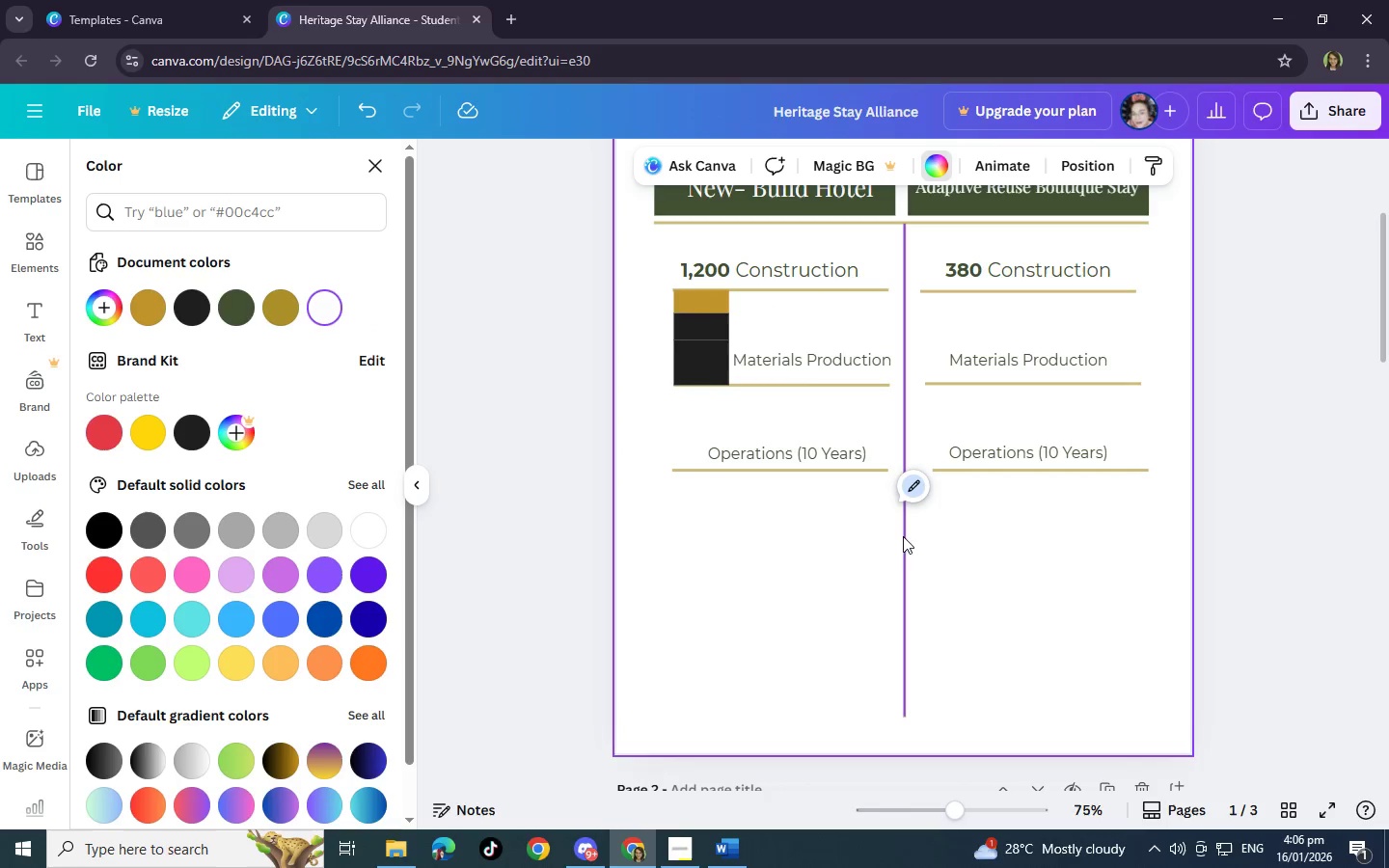 
left_click([856, 528])
 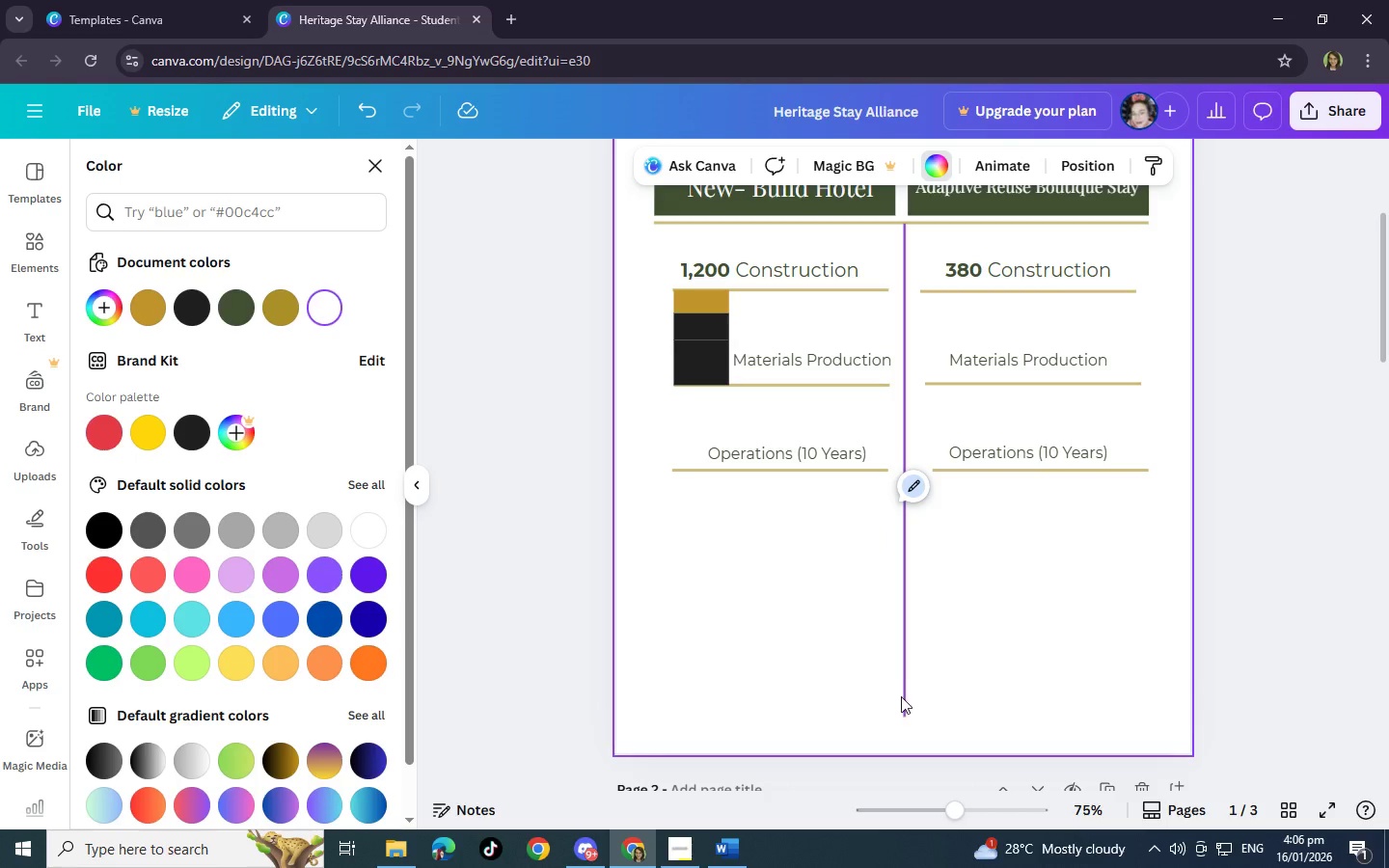 
left_click([803, 665])
 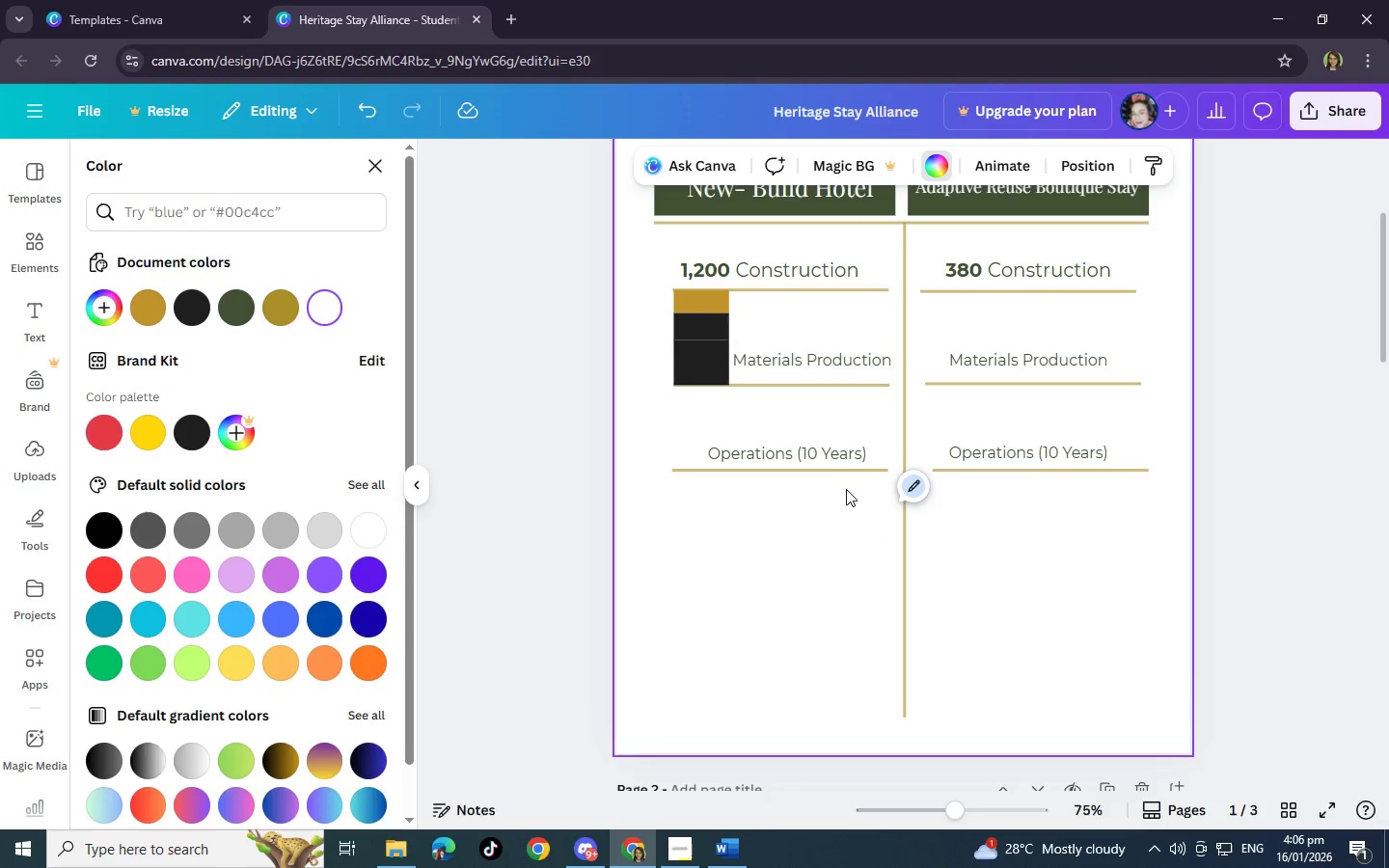 
left_click([720, 334])
 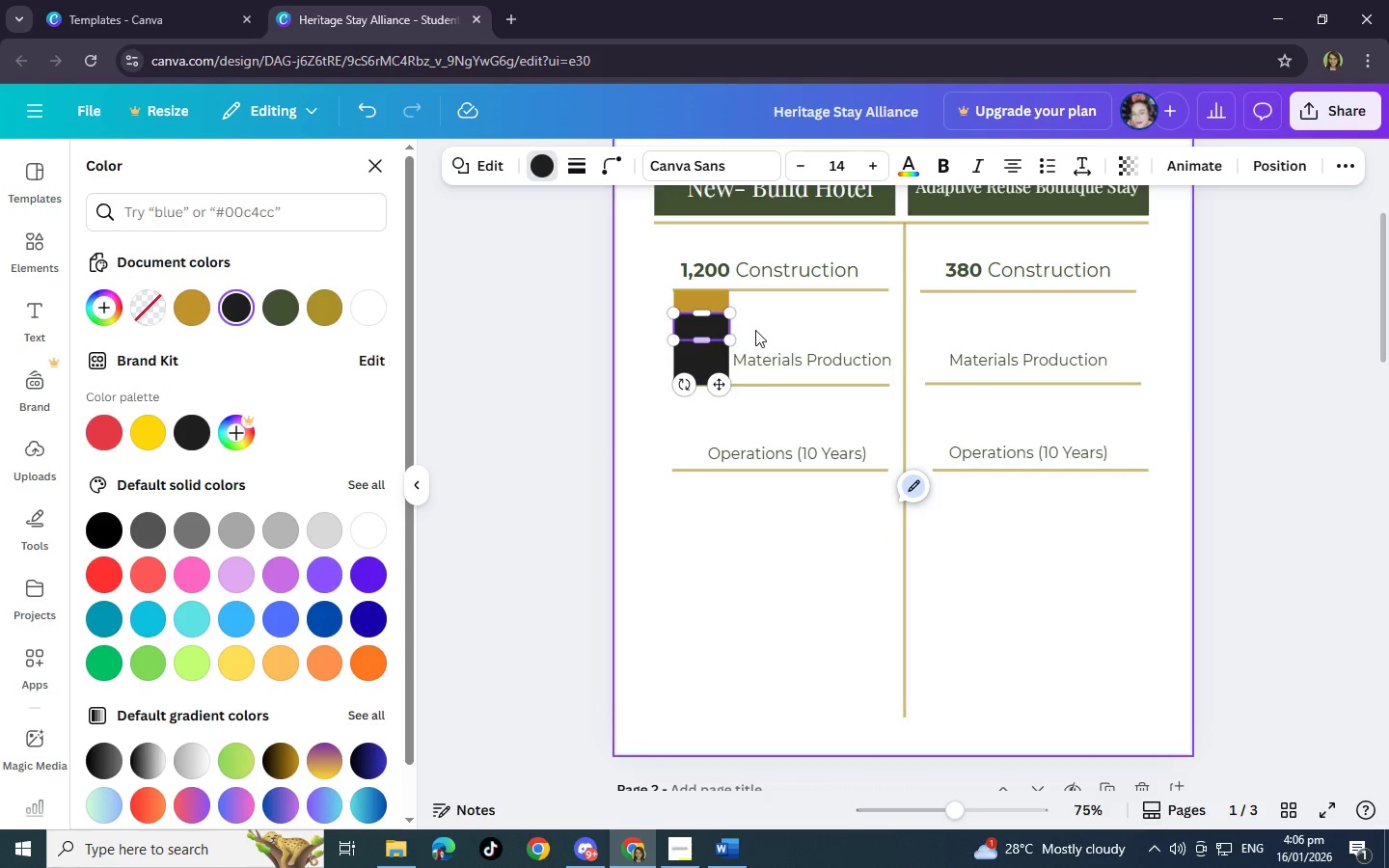 
left_click([755, 330])
 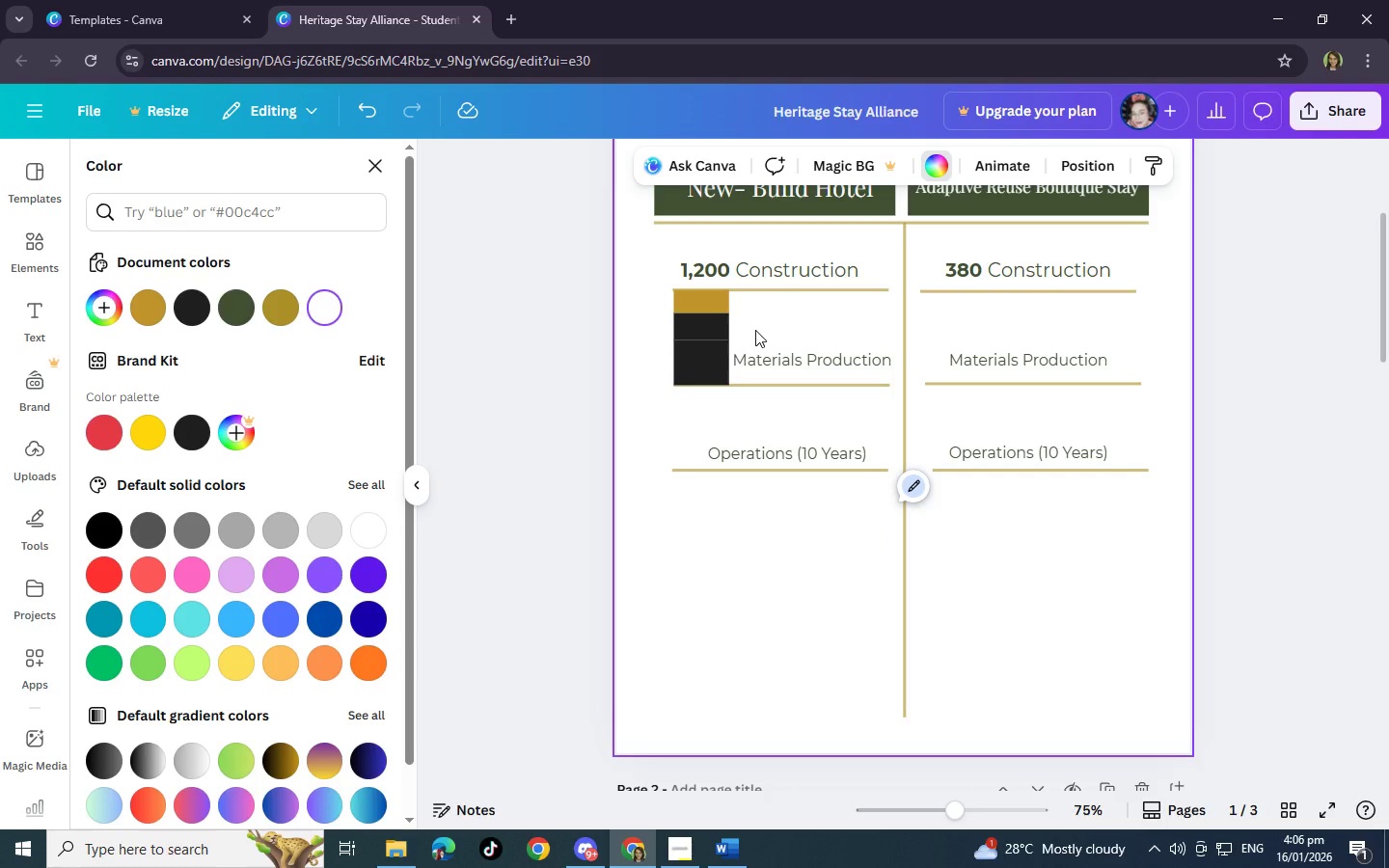 
left_click([718, 338])
 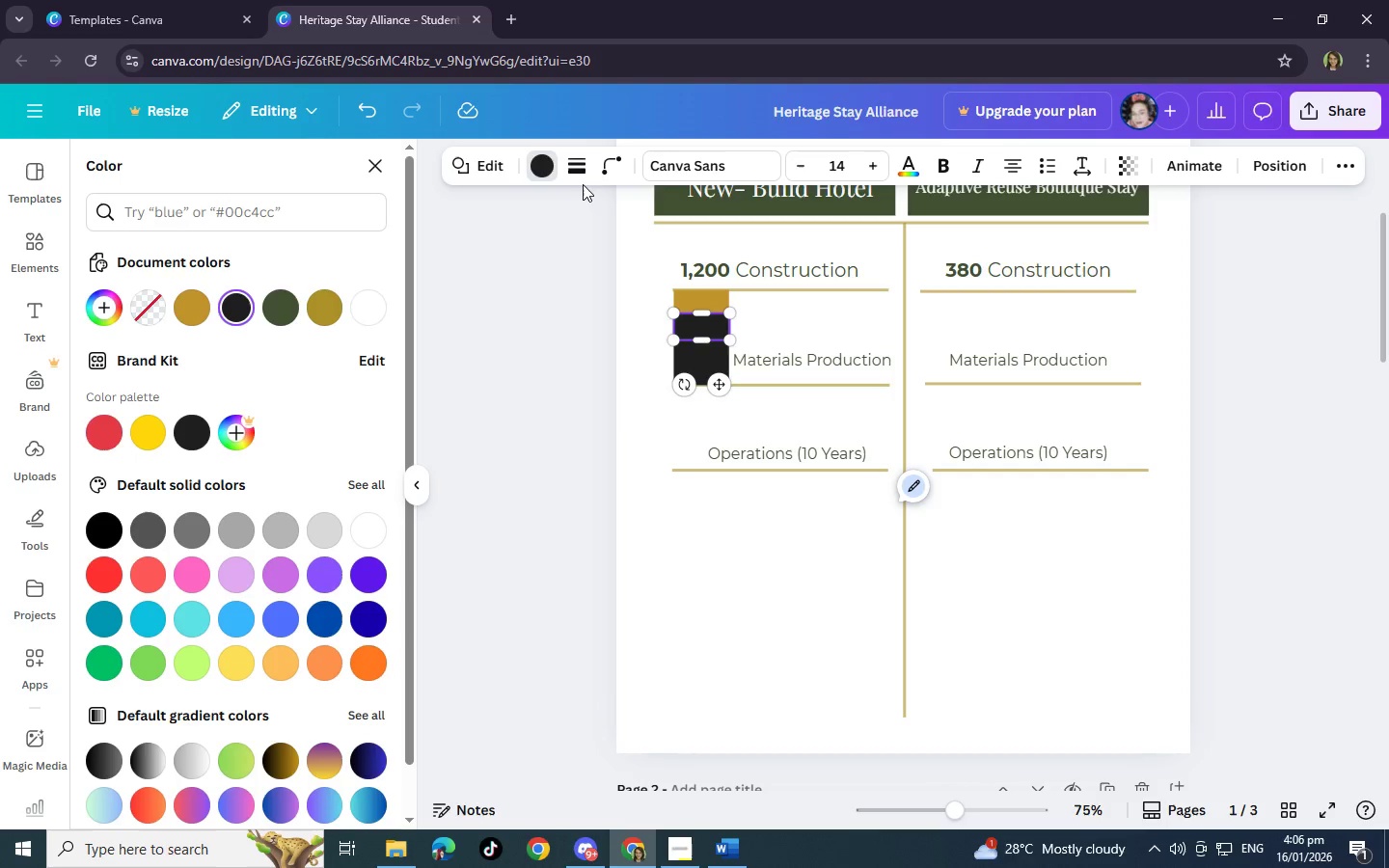 
left_click([541, 169])
 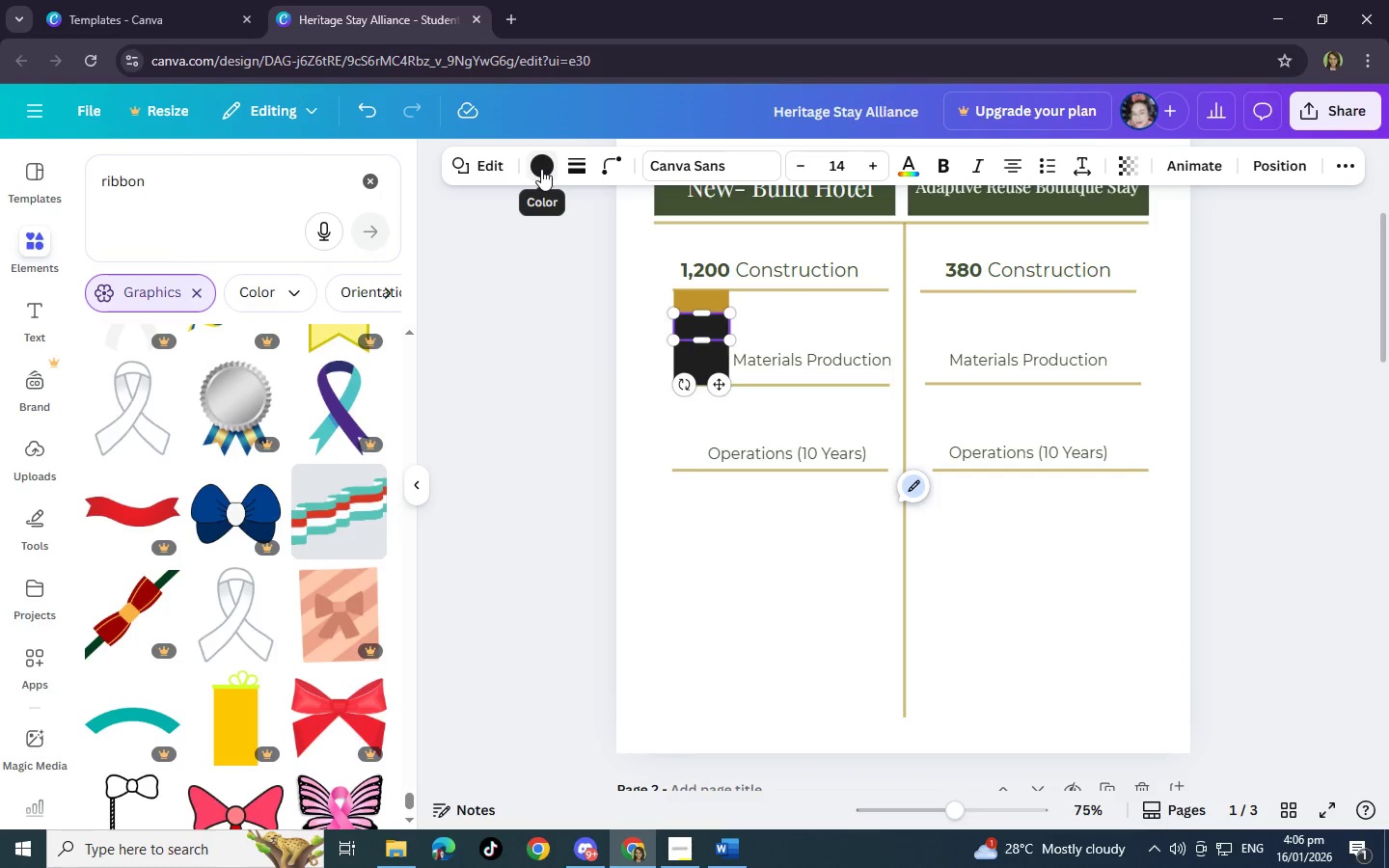 
left_click([541, 169])
 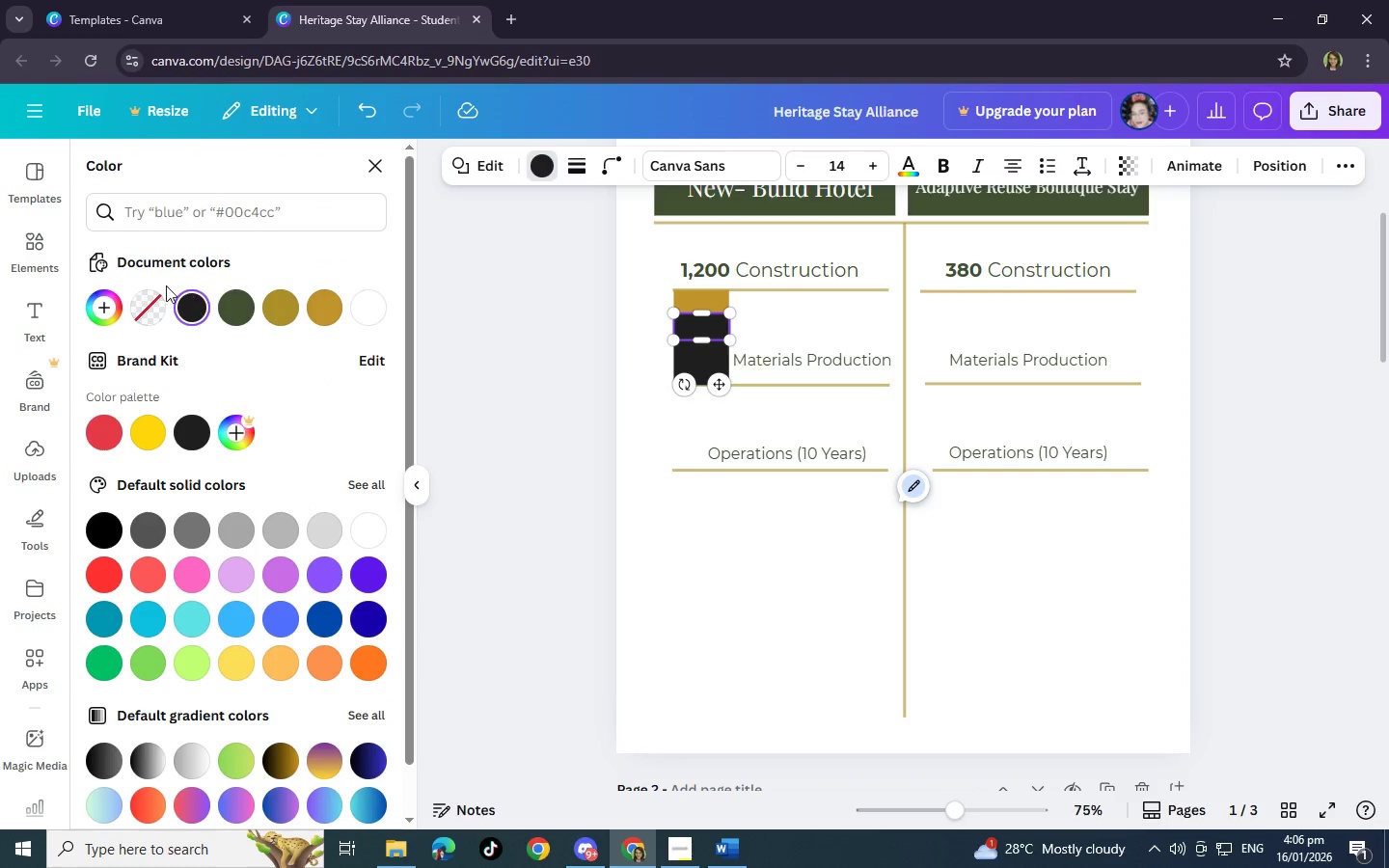 
left_click([106, 306])
 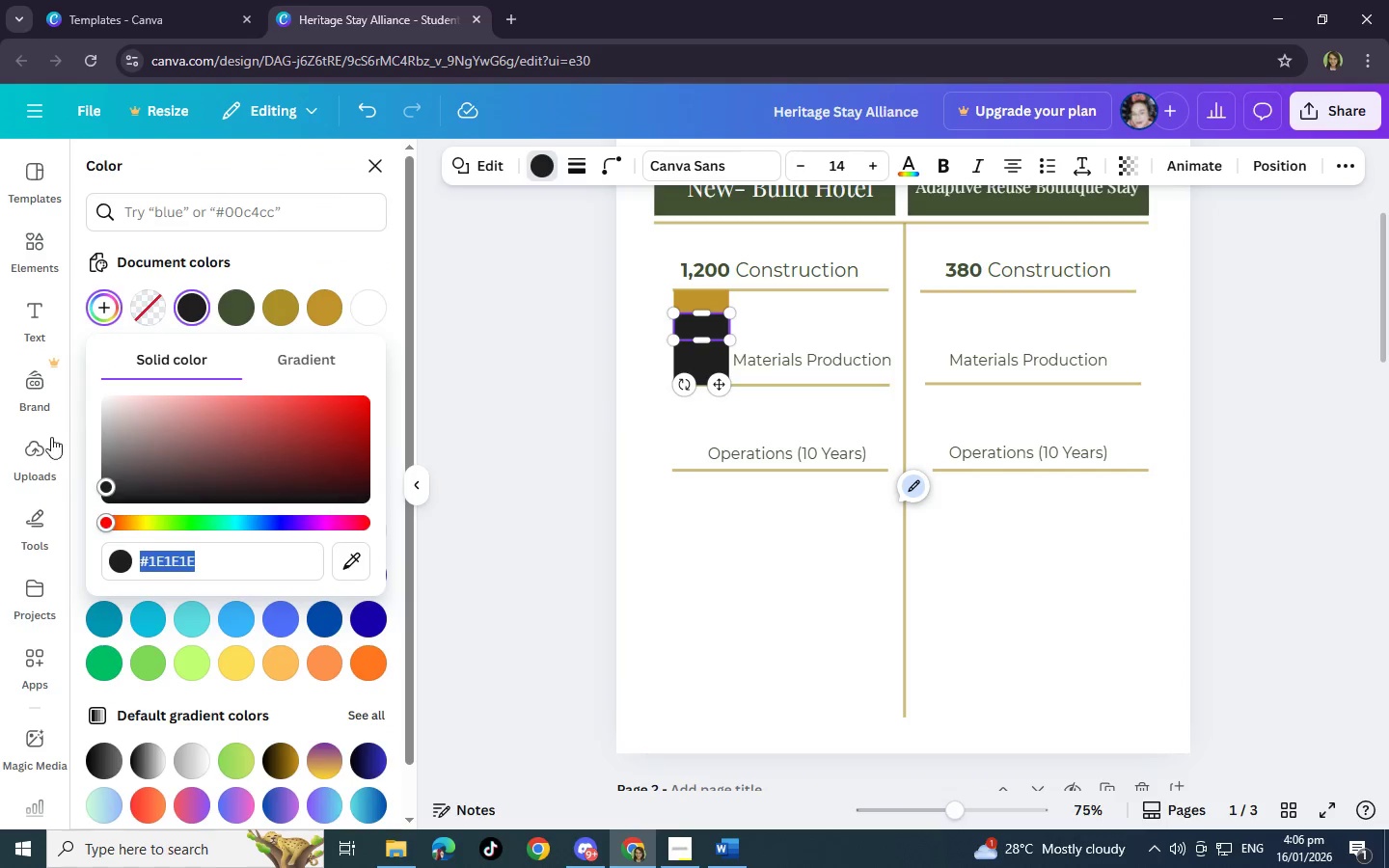 
left_click_drag(start_coordinate=[110, 480], to_coordinate=[123, 478])
 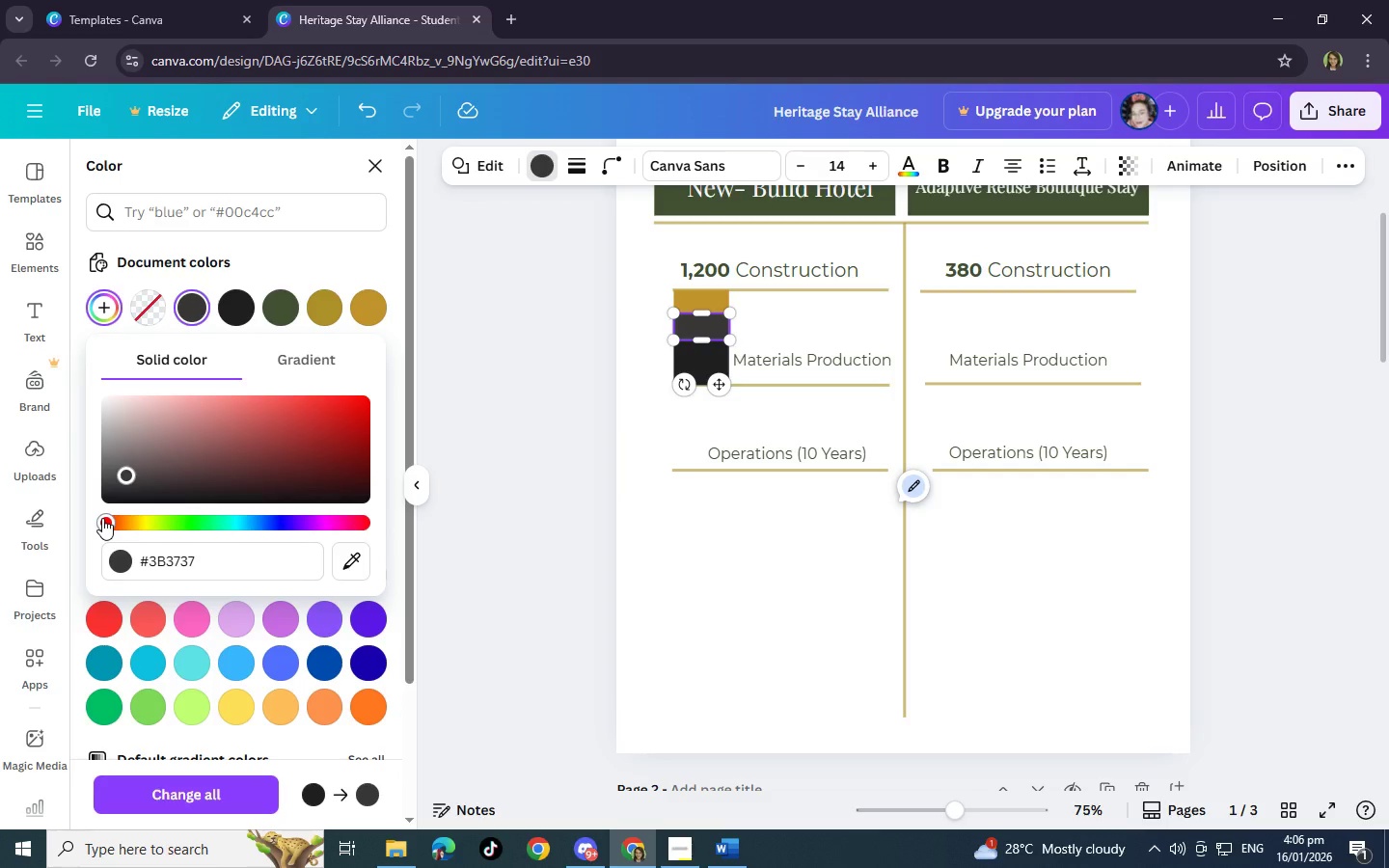 
wait(17.36)
 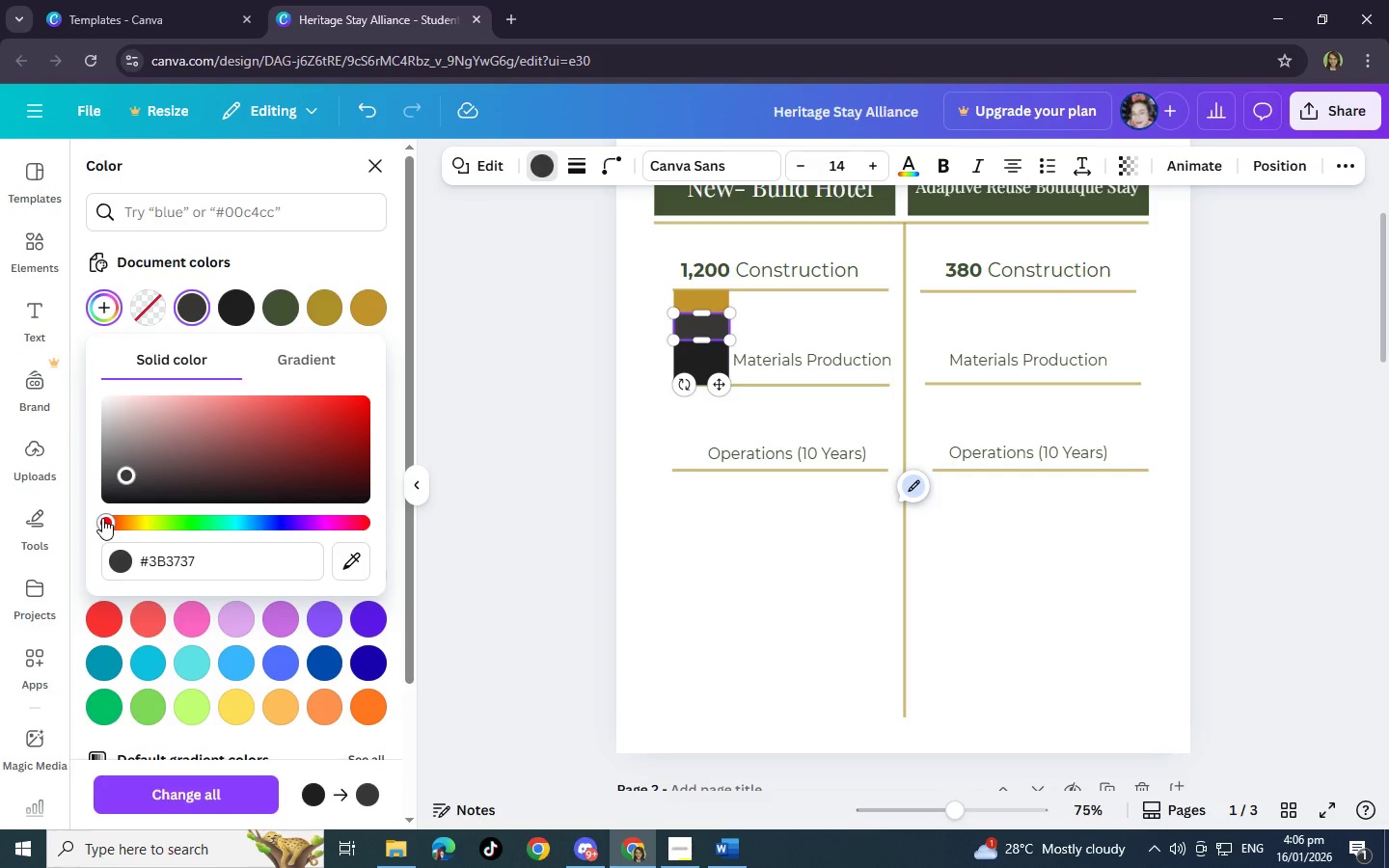 
left_click_drag(start_coordinate=[782, 363], to_coordinate=[782, 367])
 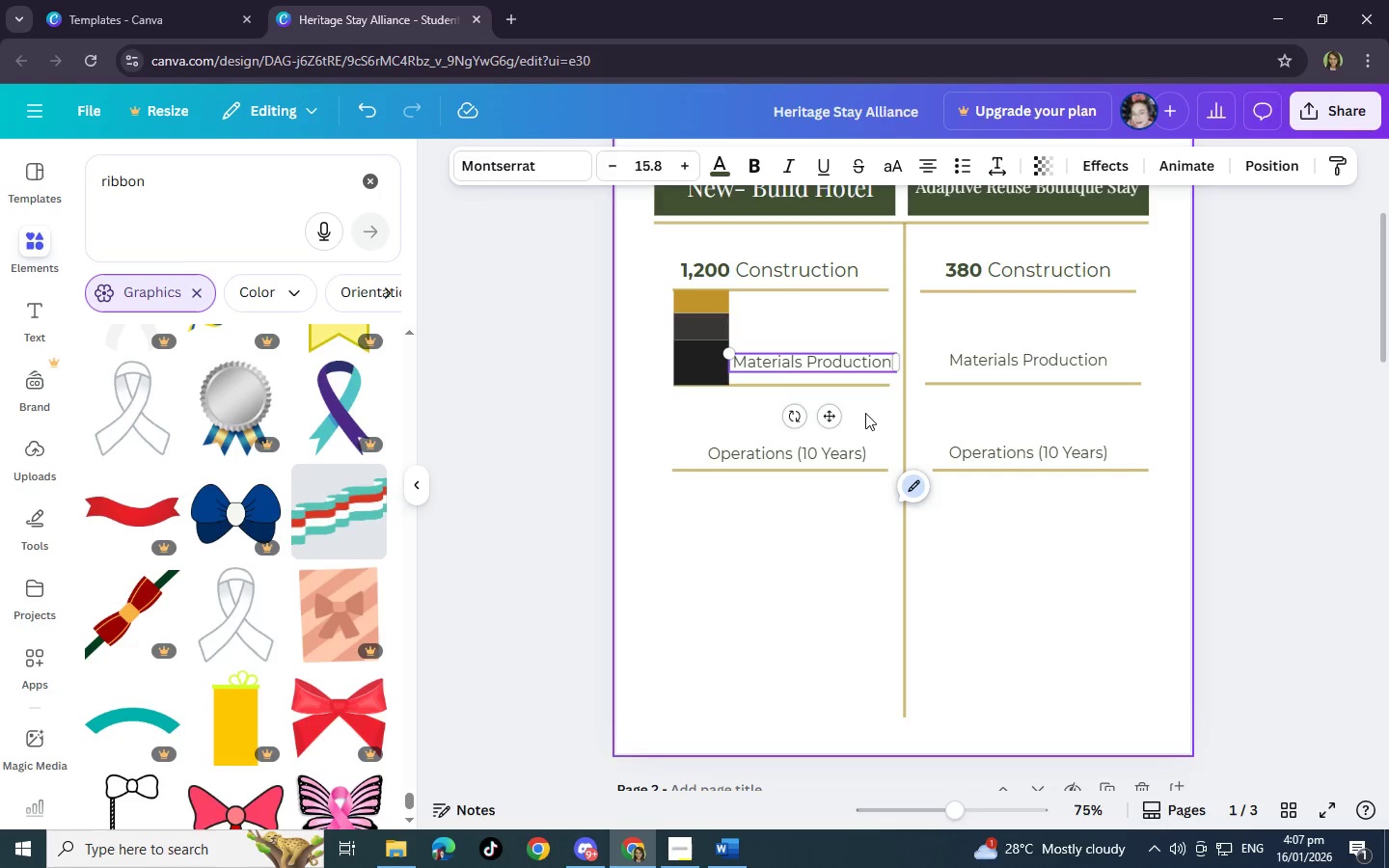 
left_click([871, 413])
 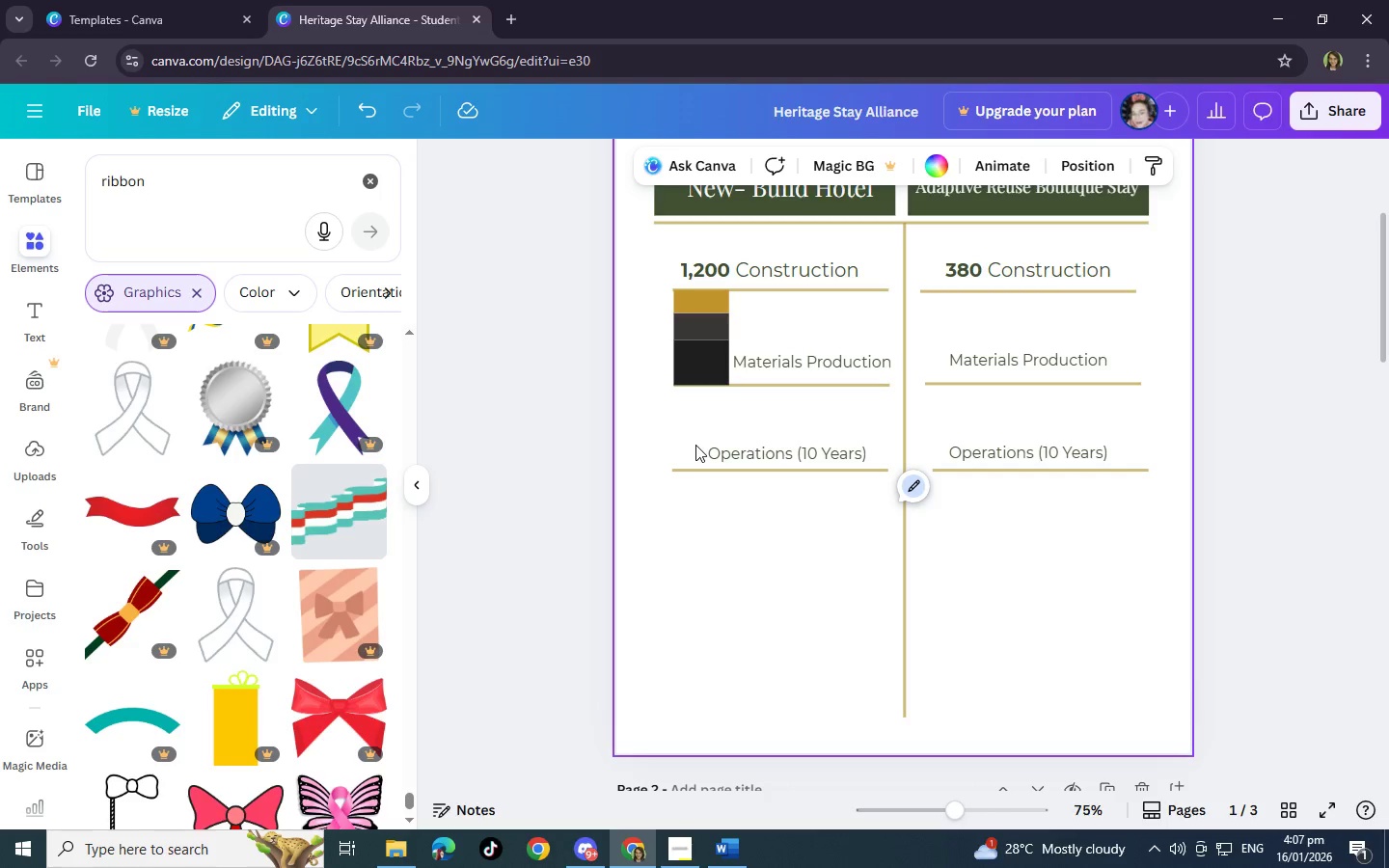 
wait(18.95)
 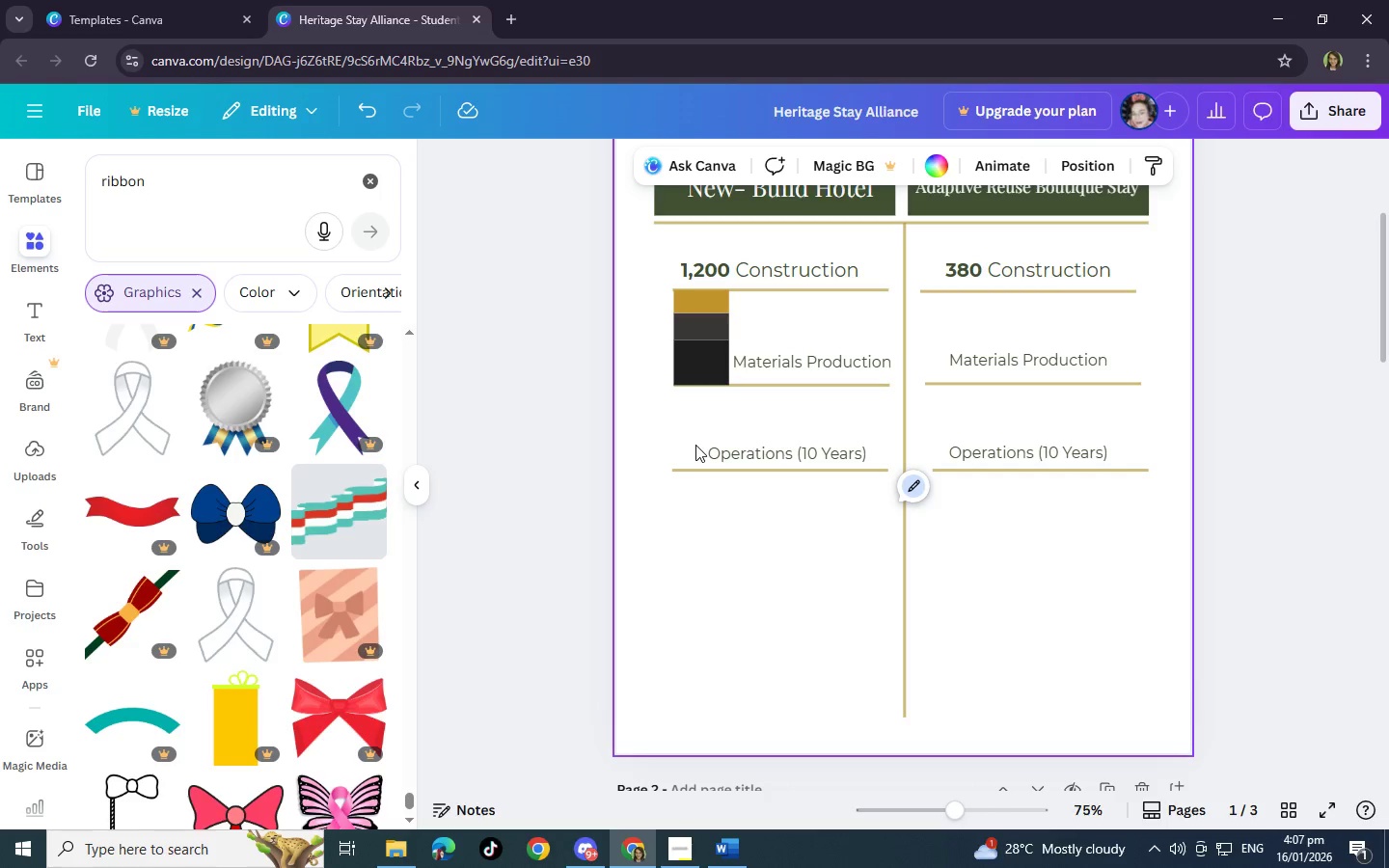 
left_click([714, 335])
 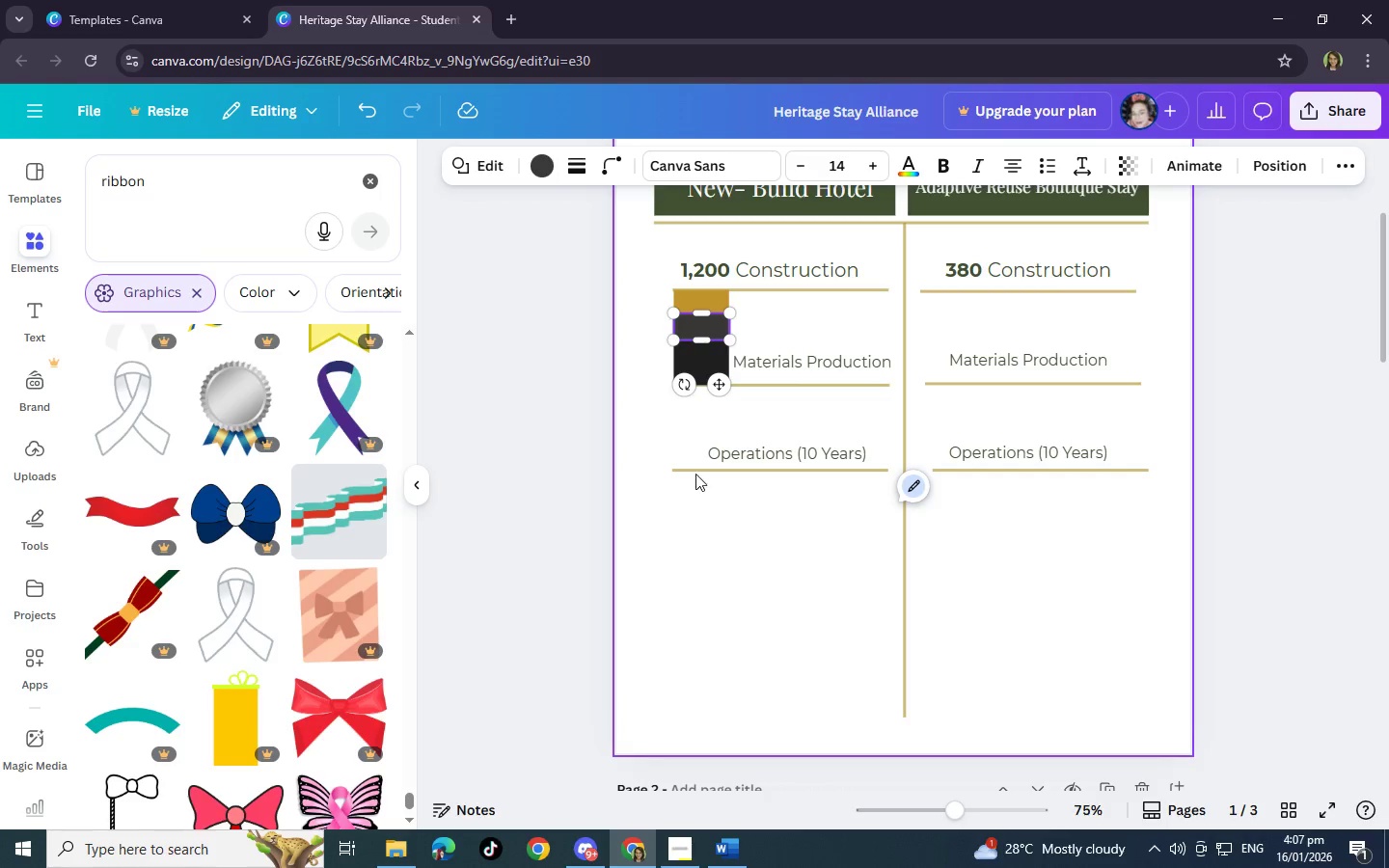 
wait(5.7)
 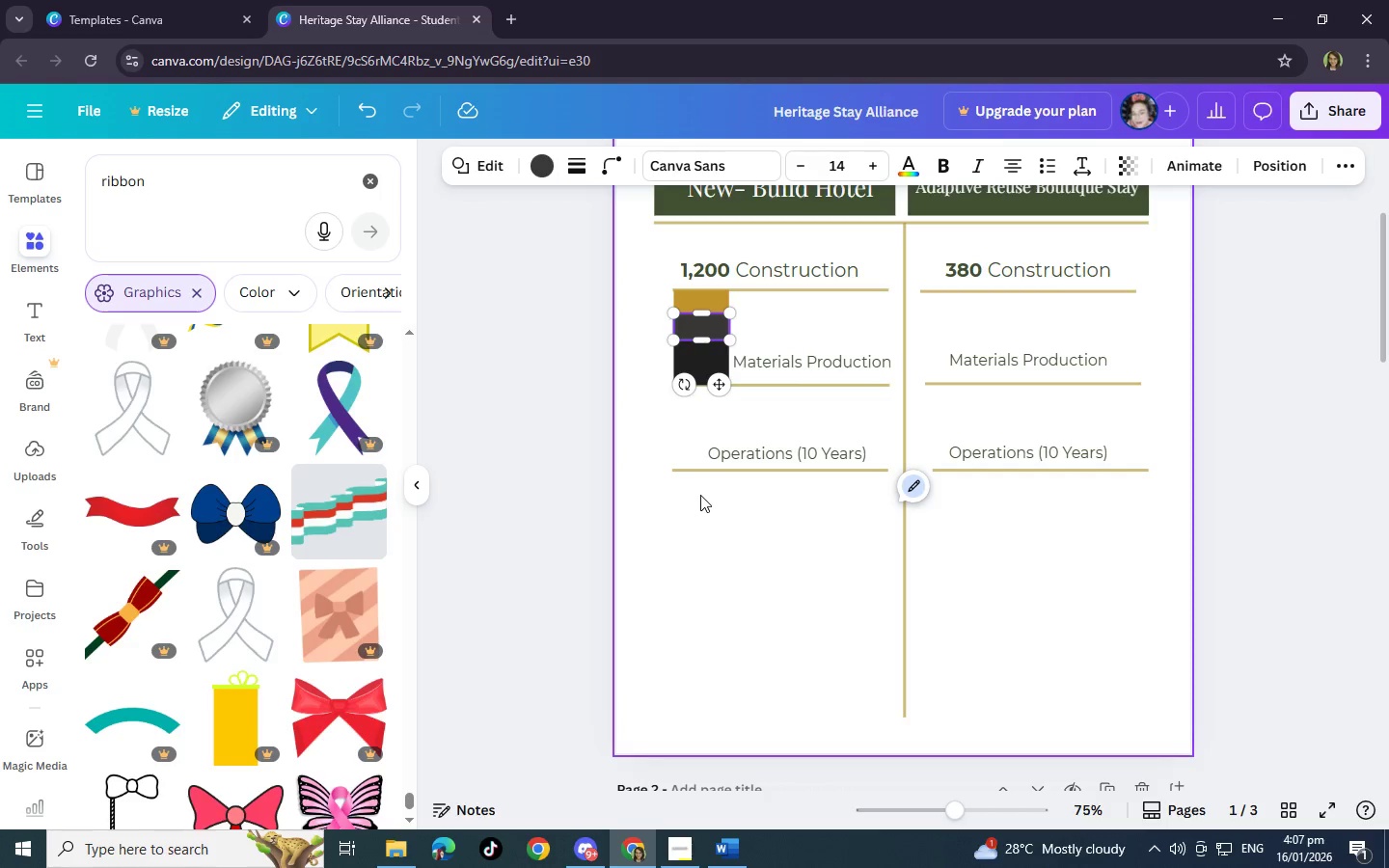 
left_click([698, 458])
 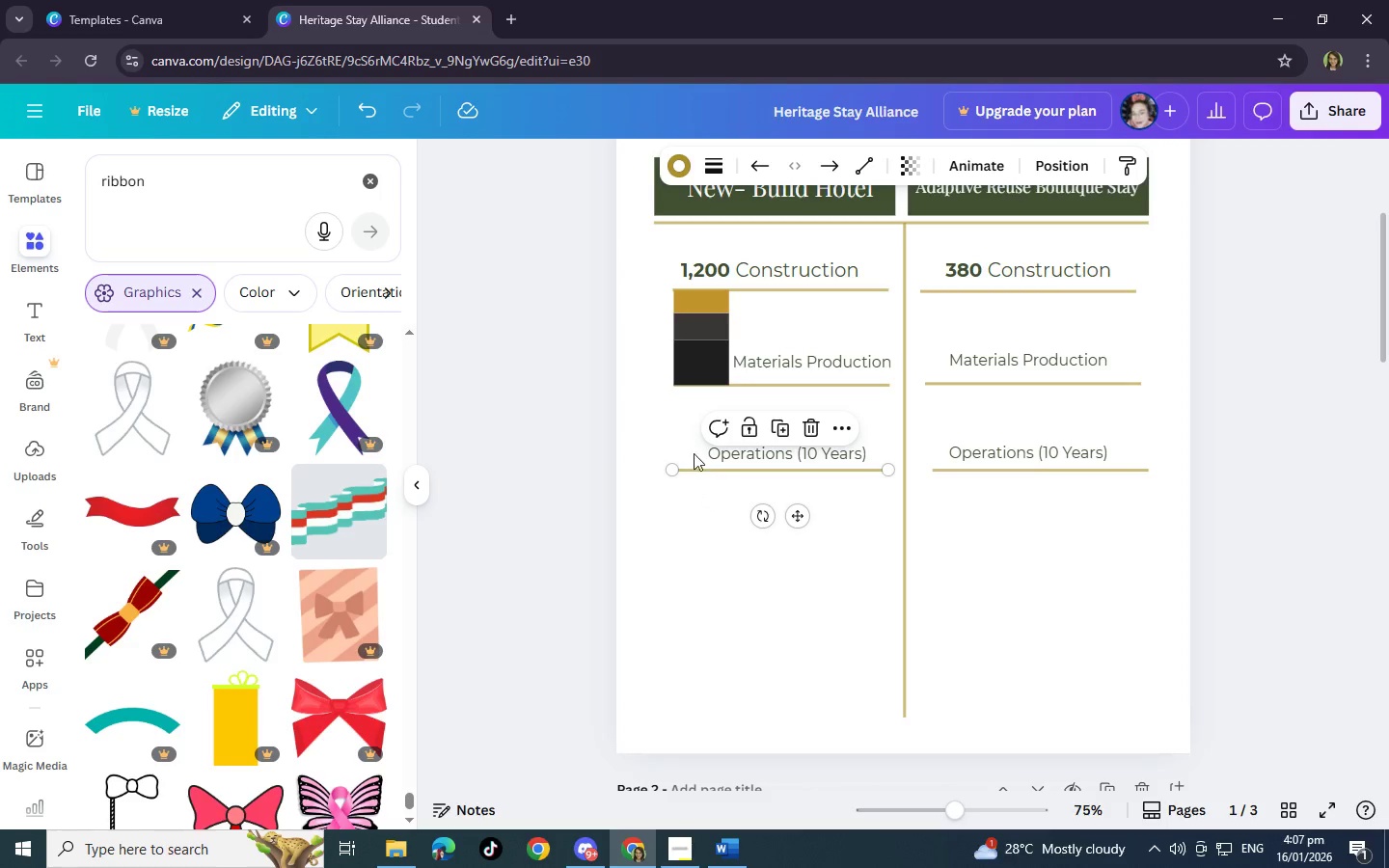 
left_click([664, 434])
 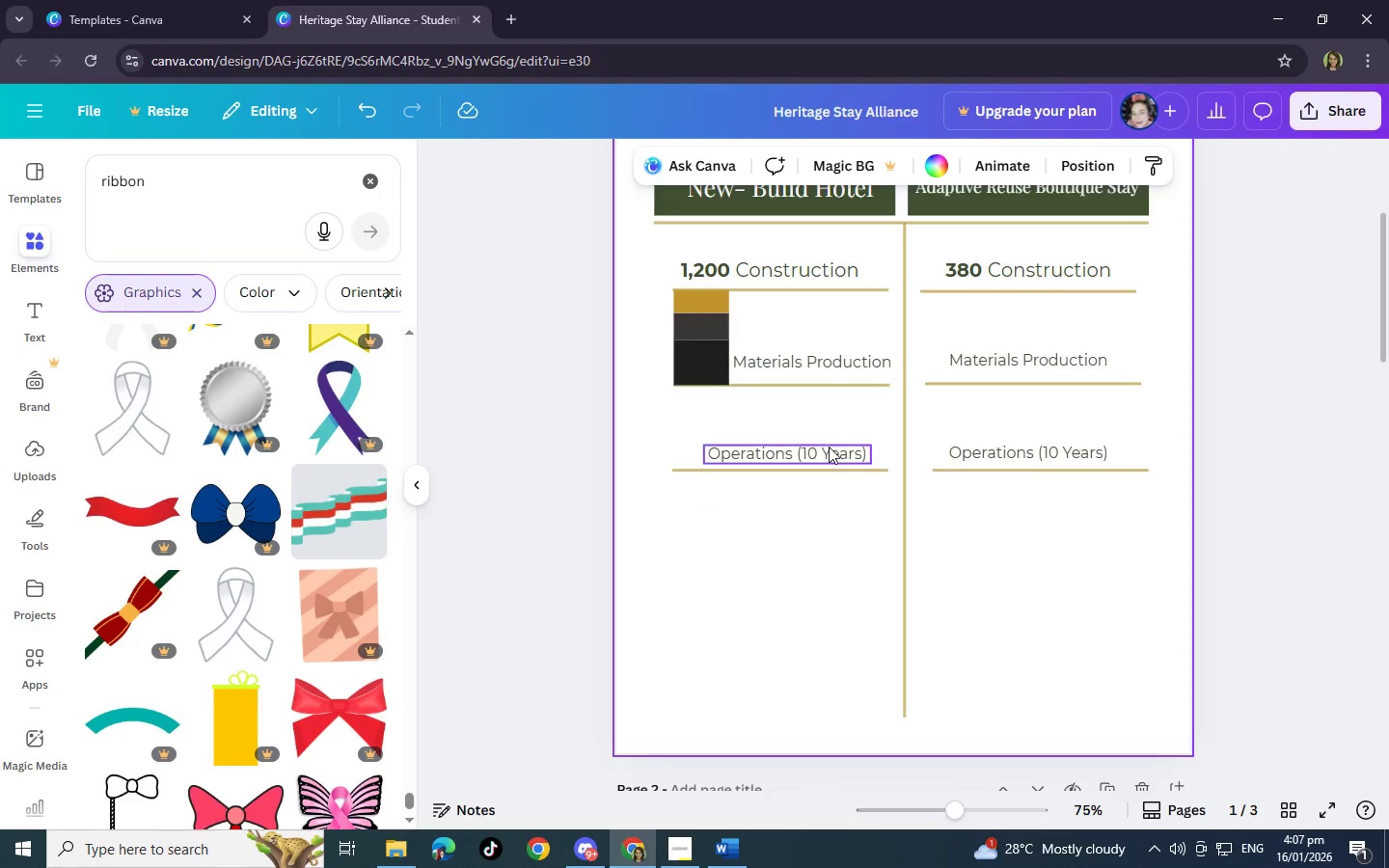 
left_click([710, 360])
 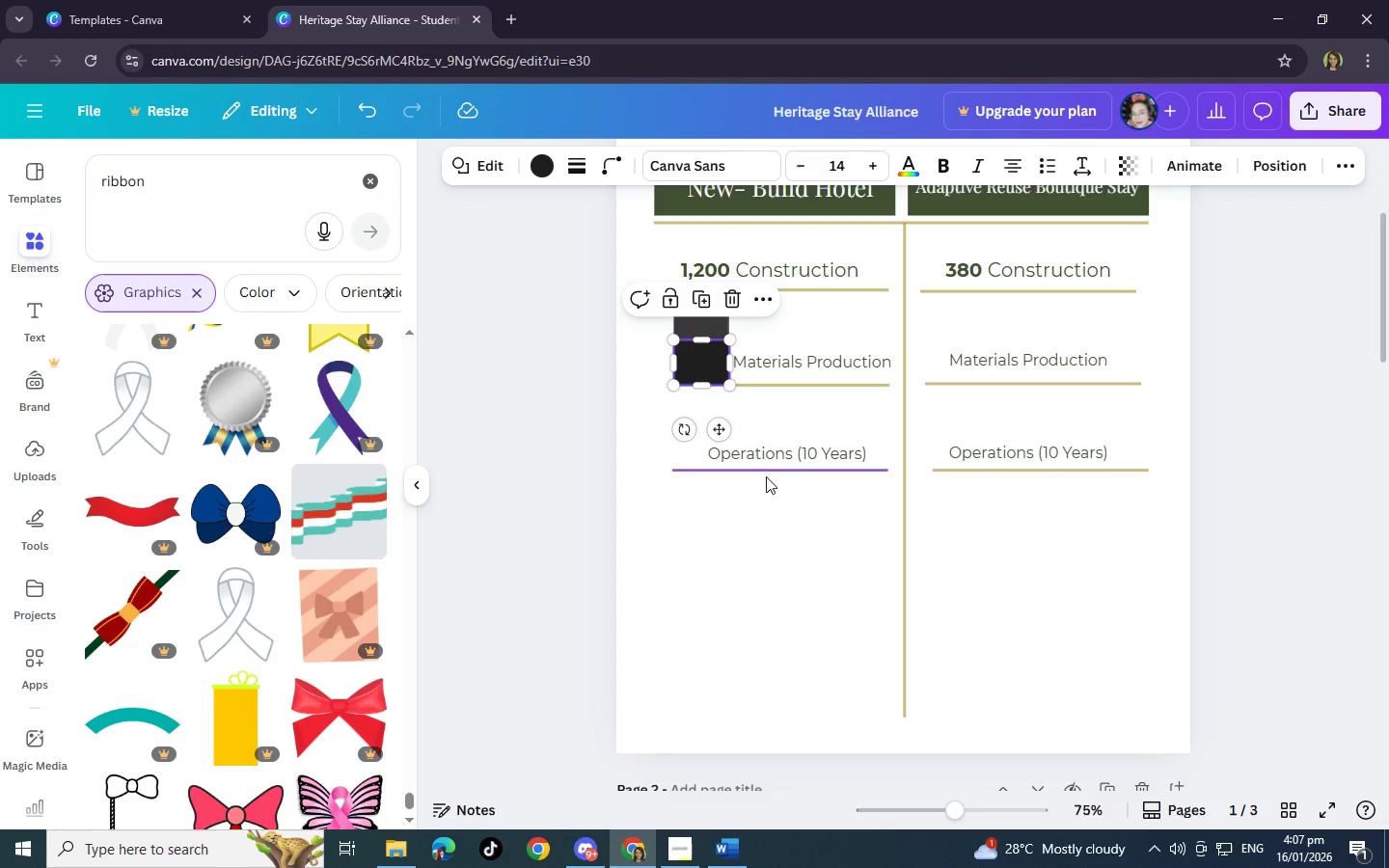 
wait(10.0)
 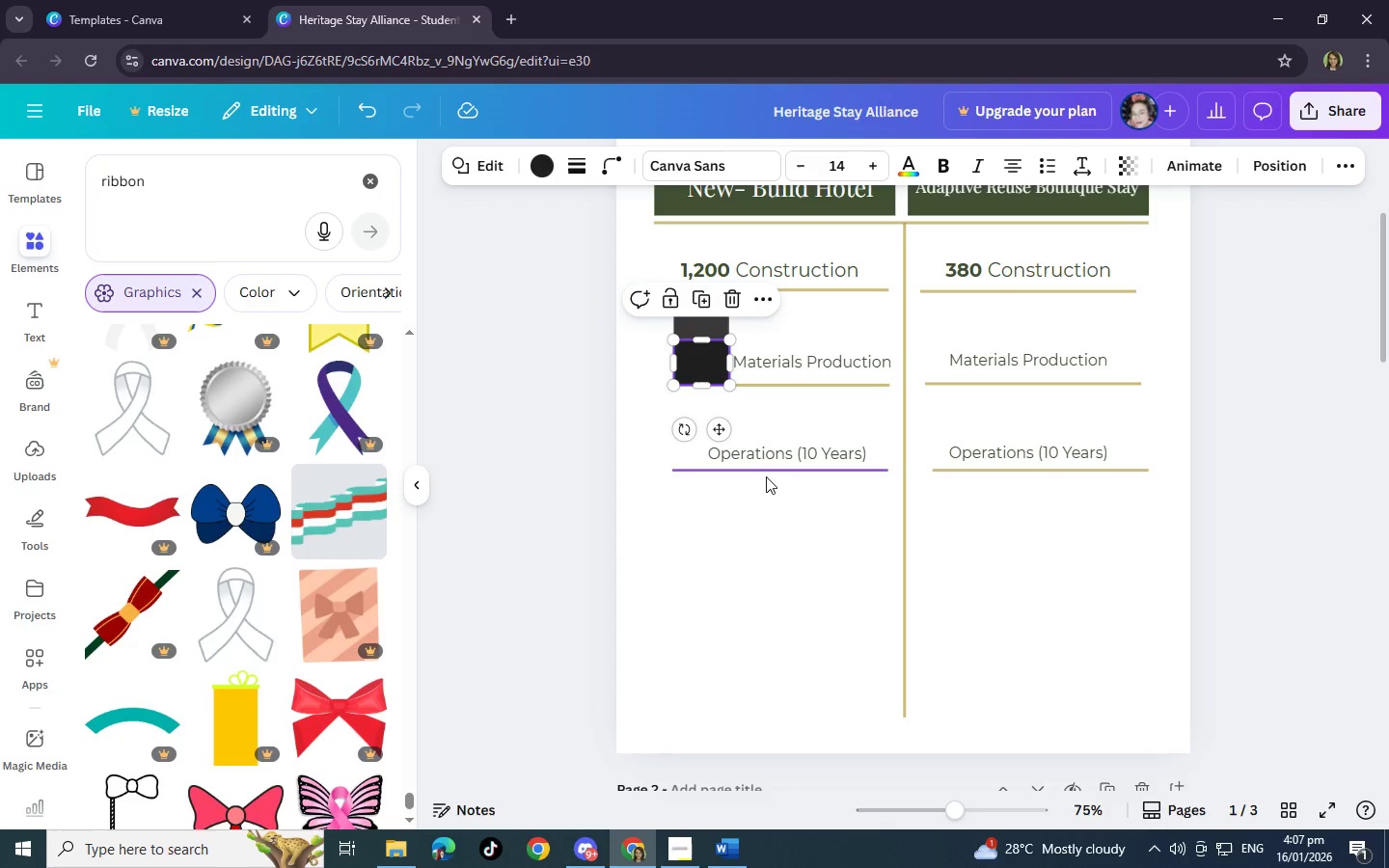 
left_click([781, 414])
 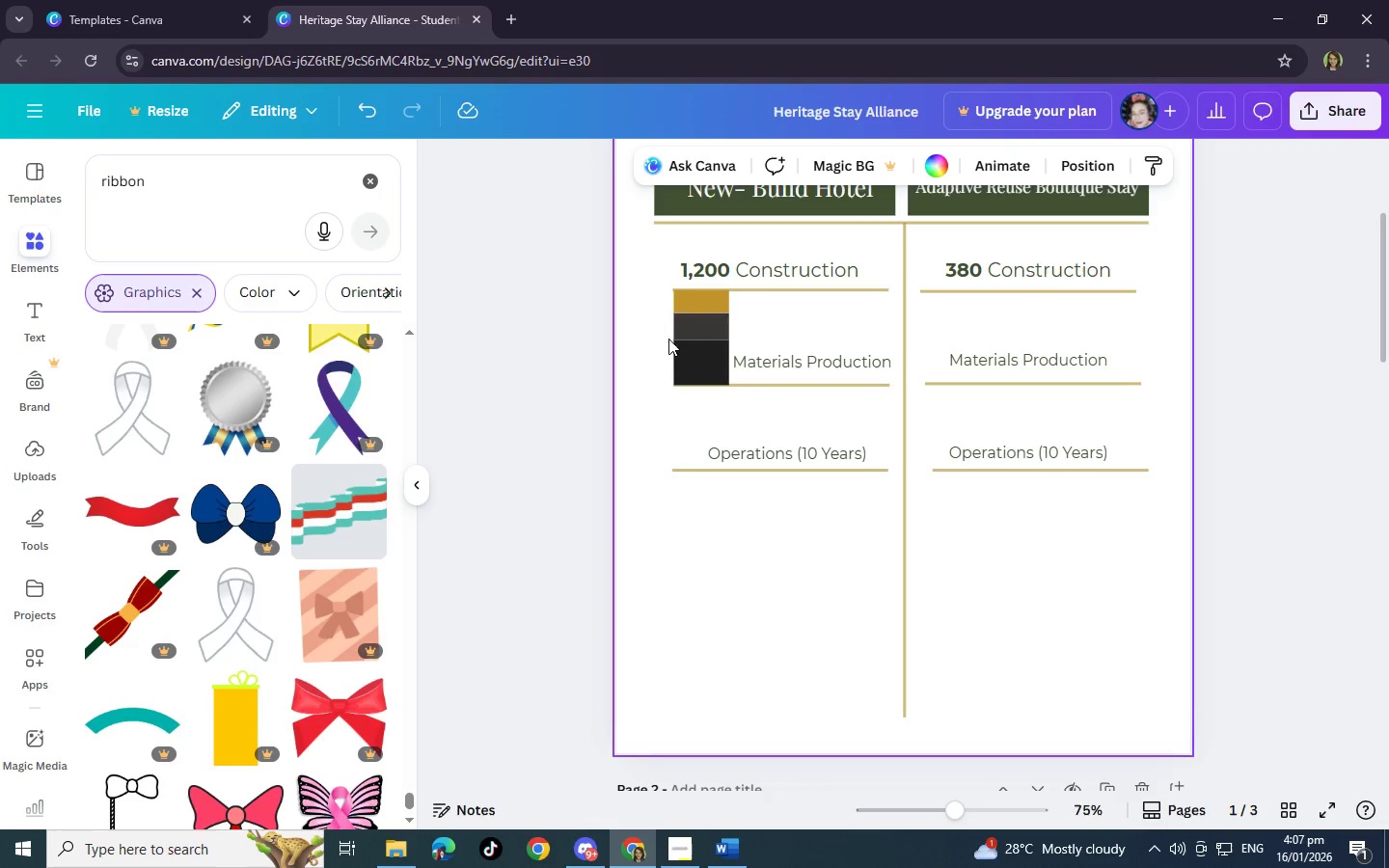 
left_click([685, 326])
 